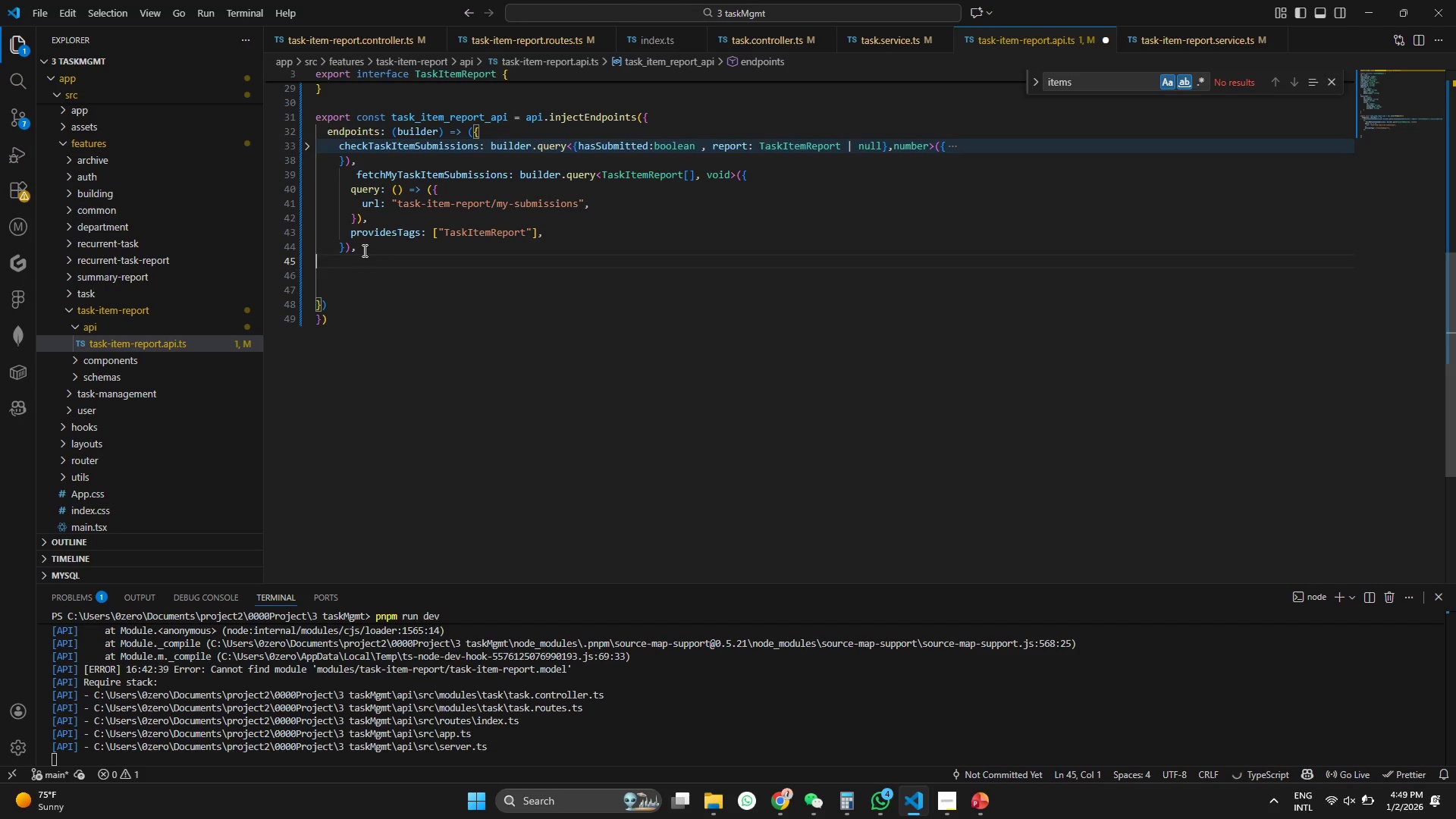 
left_click_drag(start_coordinate=[363, 250], to_coordinate=[323, 172])
 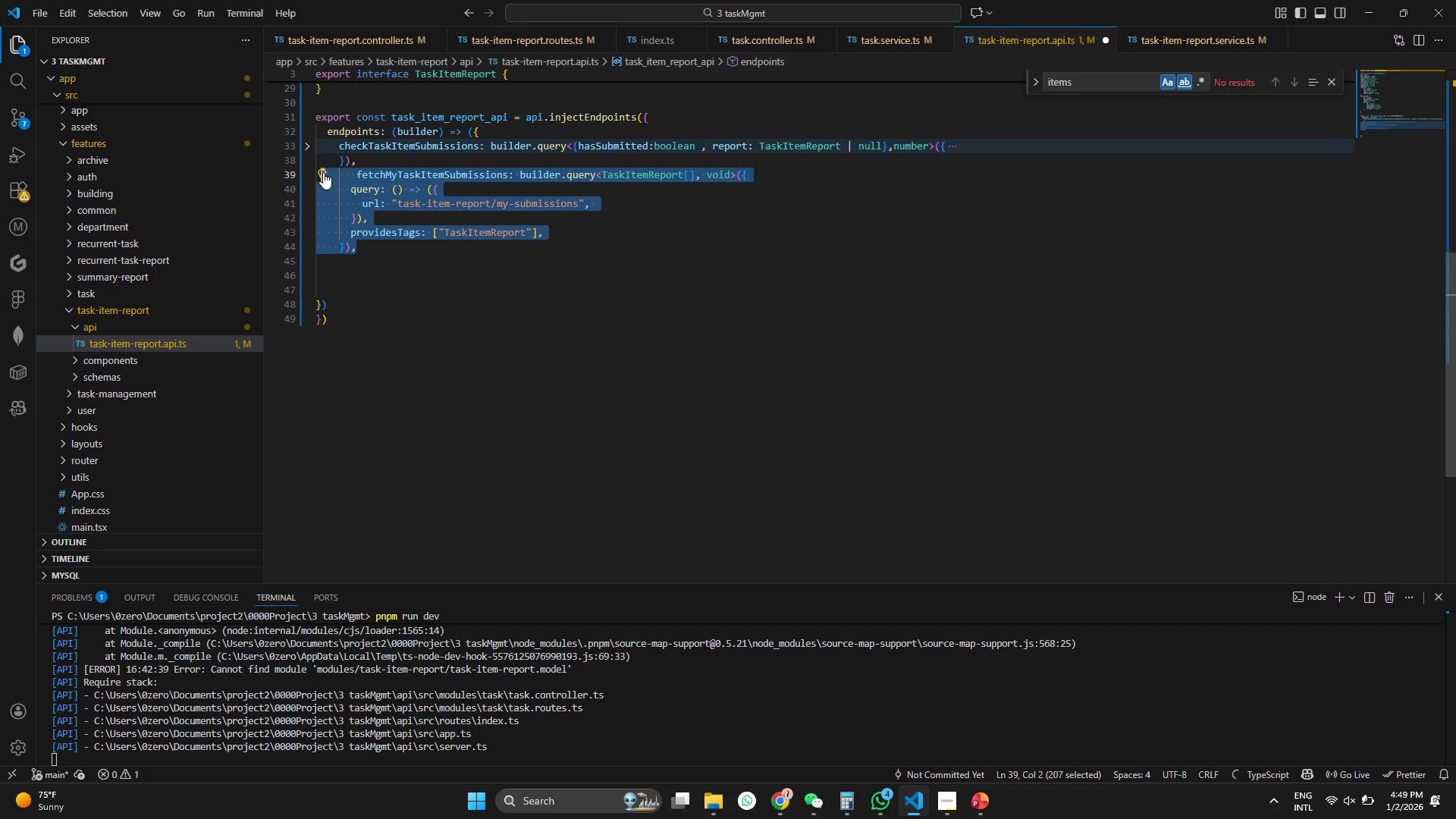 
key(Alt+Shift+ArrowDown)
 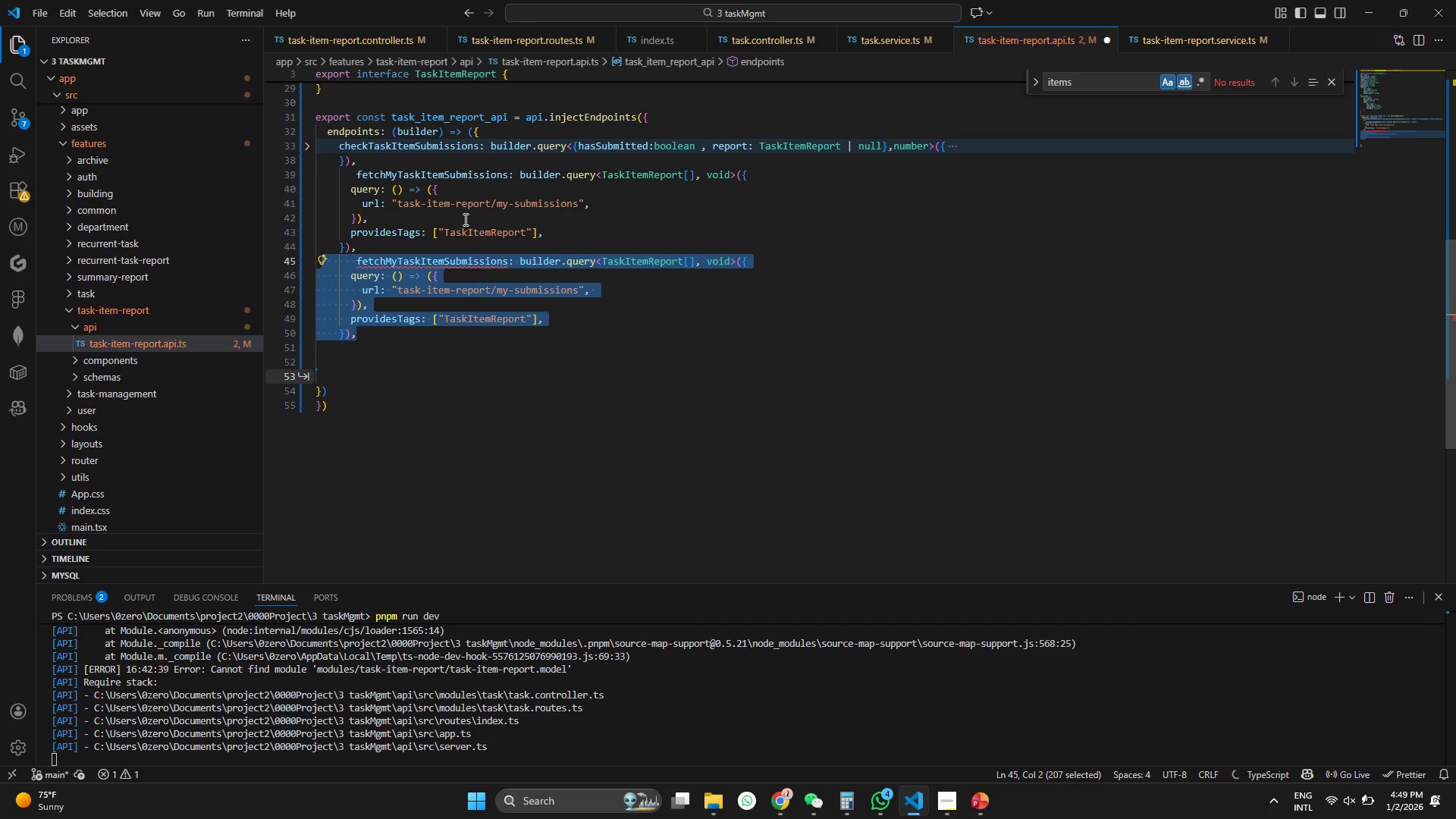 
left_click([469, 292])
 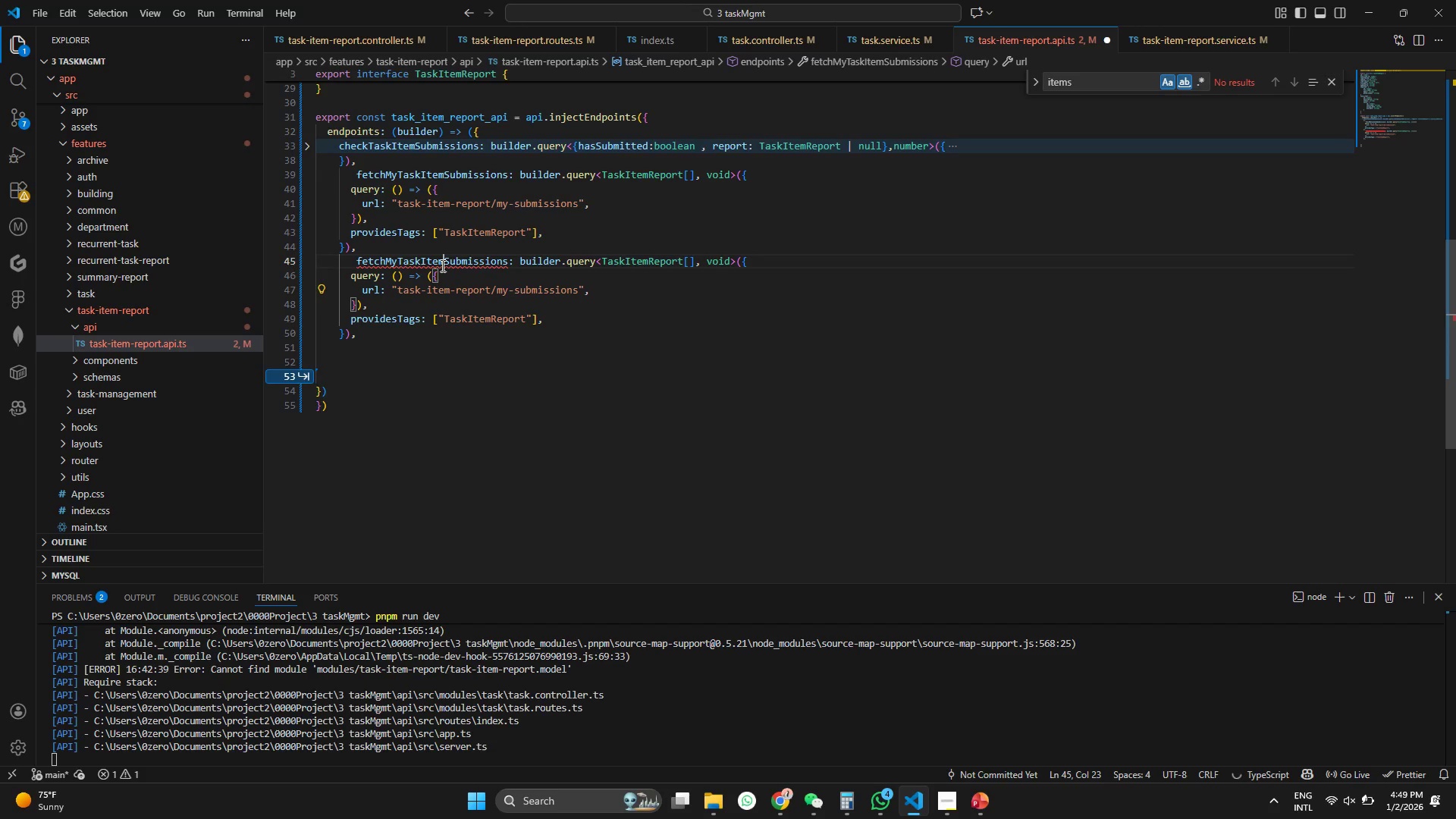 
double_click([441, 265])
 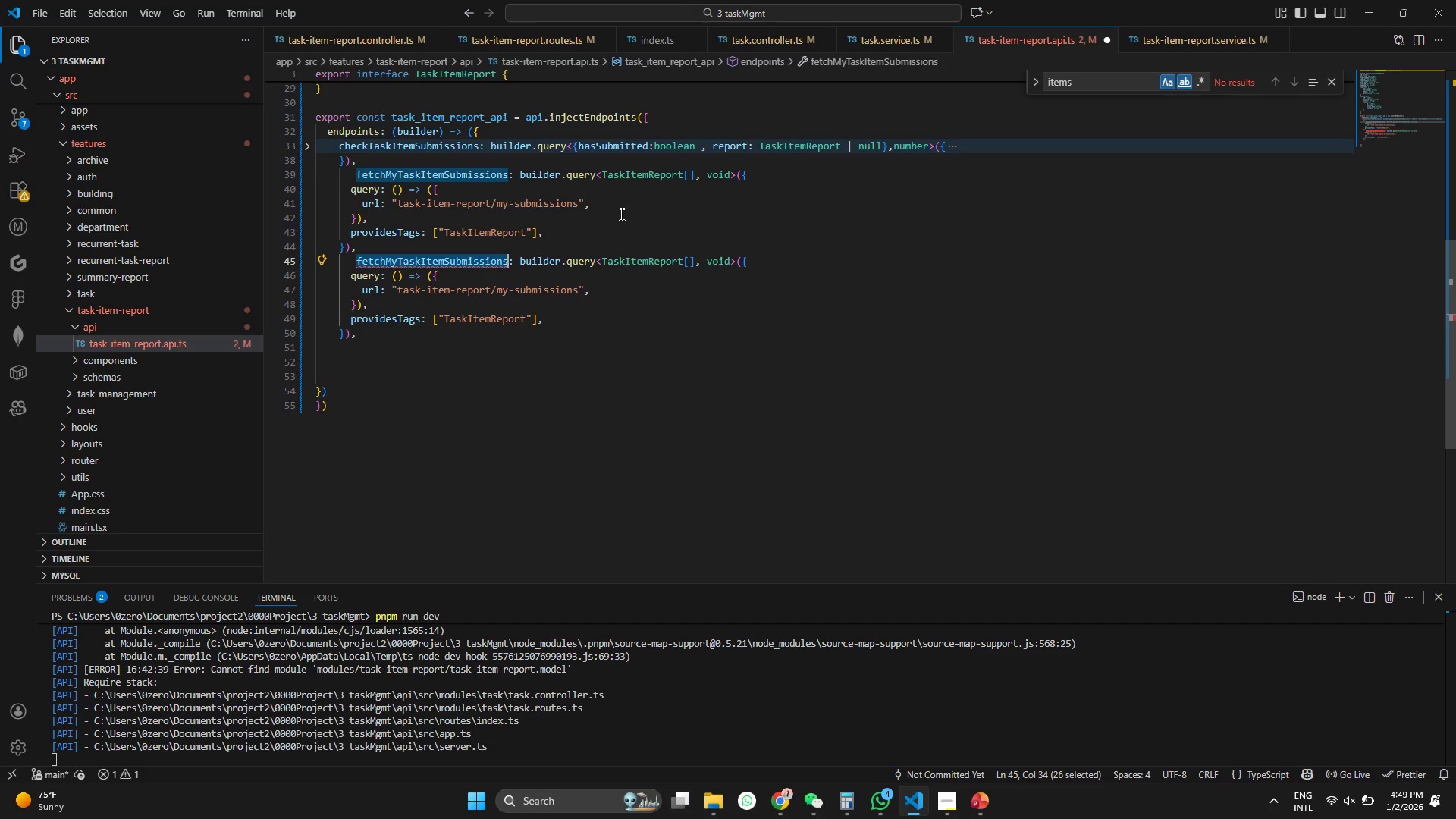 
type(submssi)
key(Backspace)
key(Backspace)
key(Backspace)
type(itTa)
 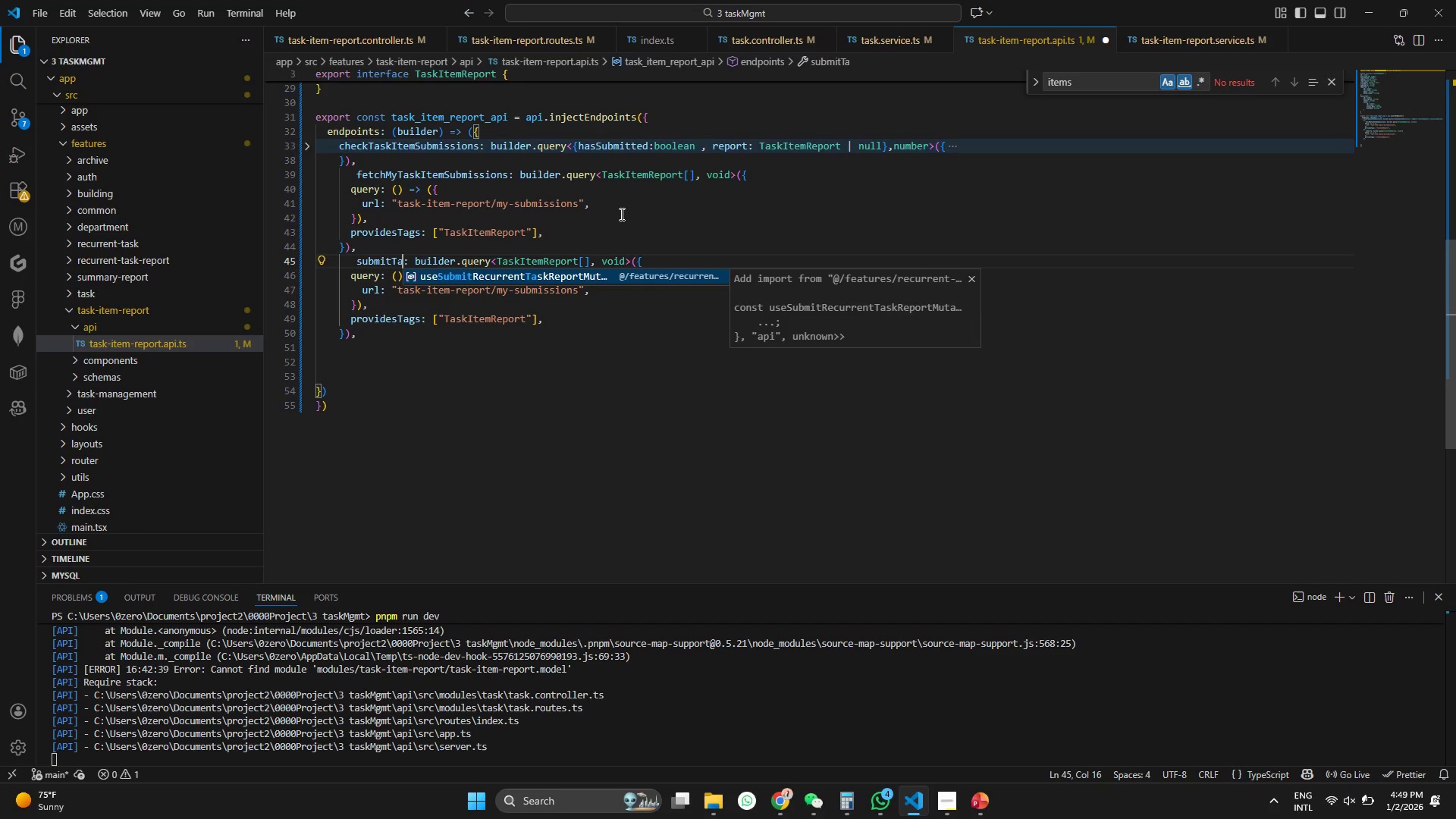 
wait(8.88)
 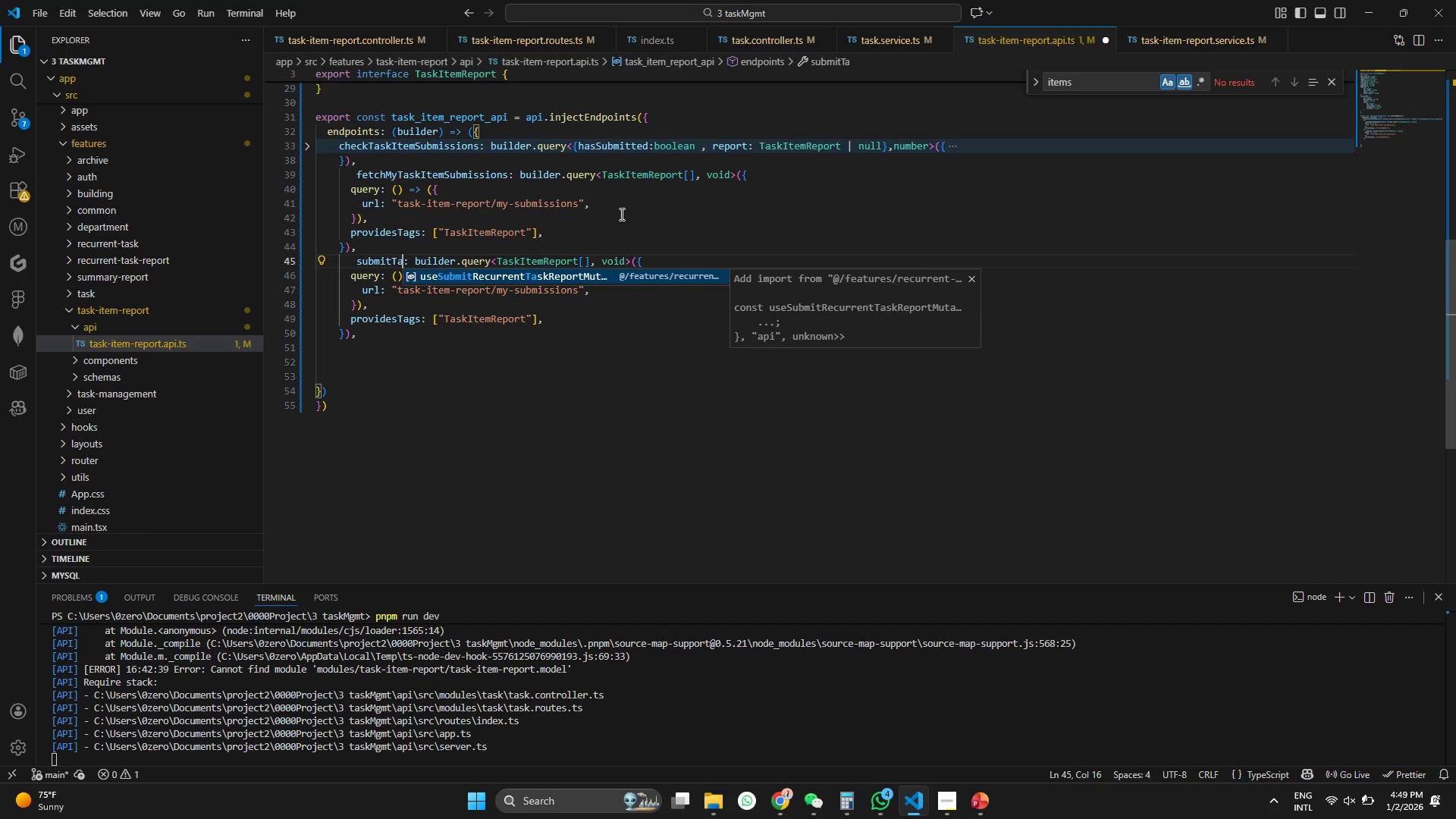 
type(skReport)
 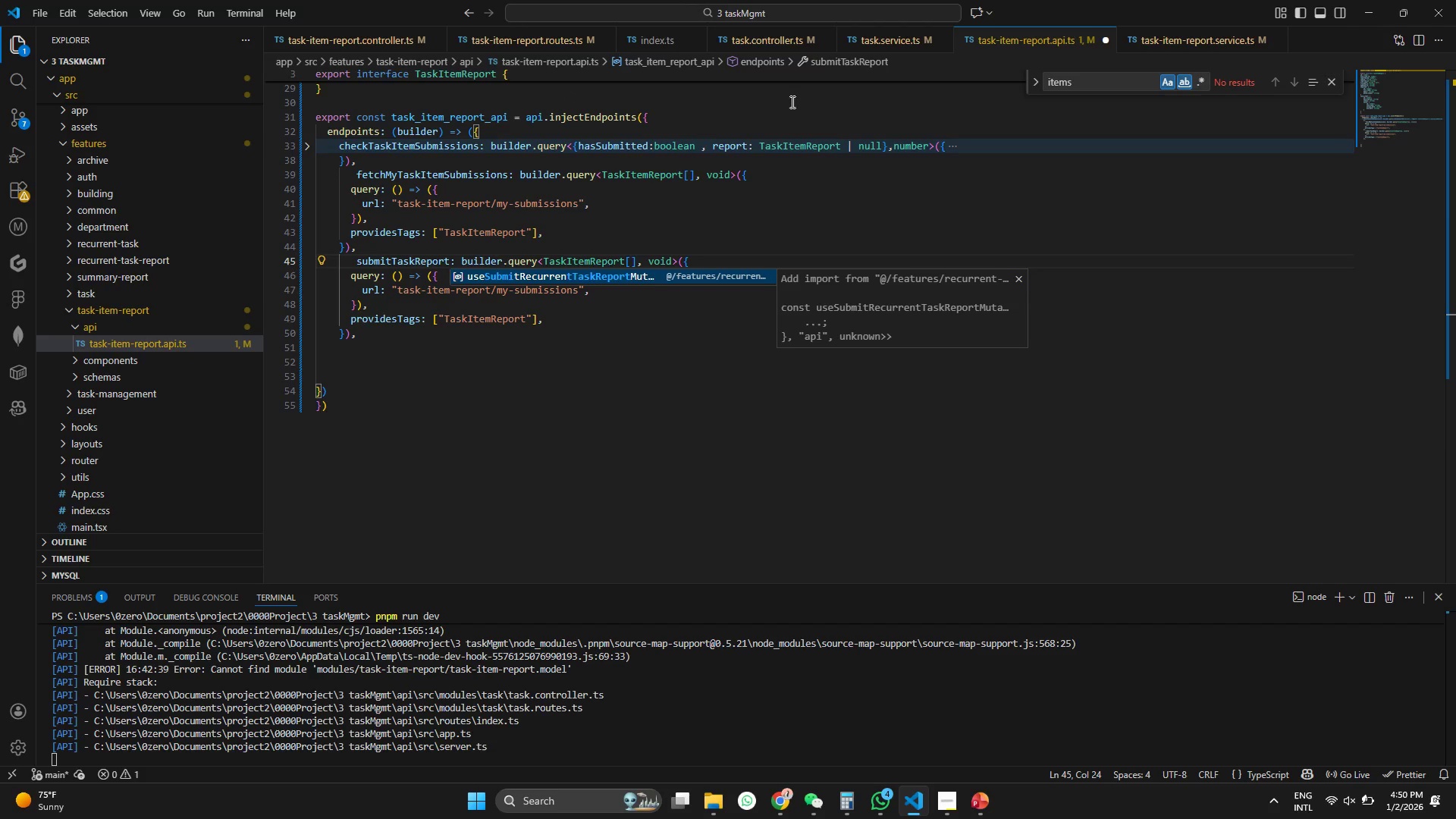 
wait(7.66)
 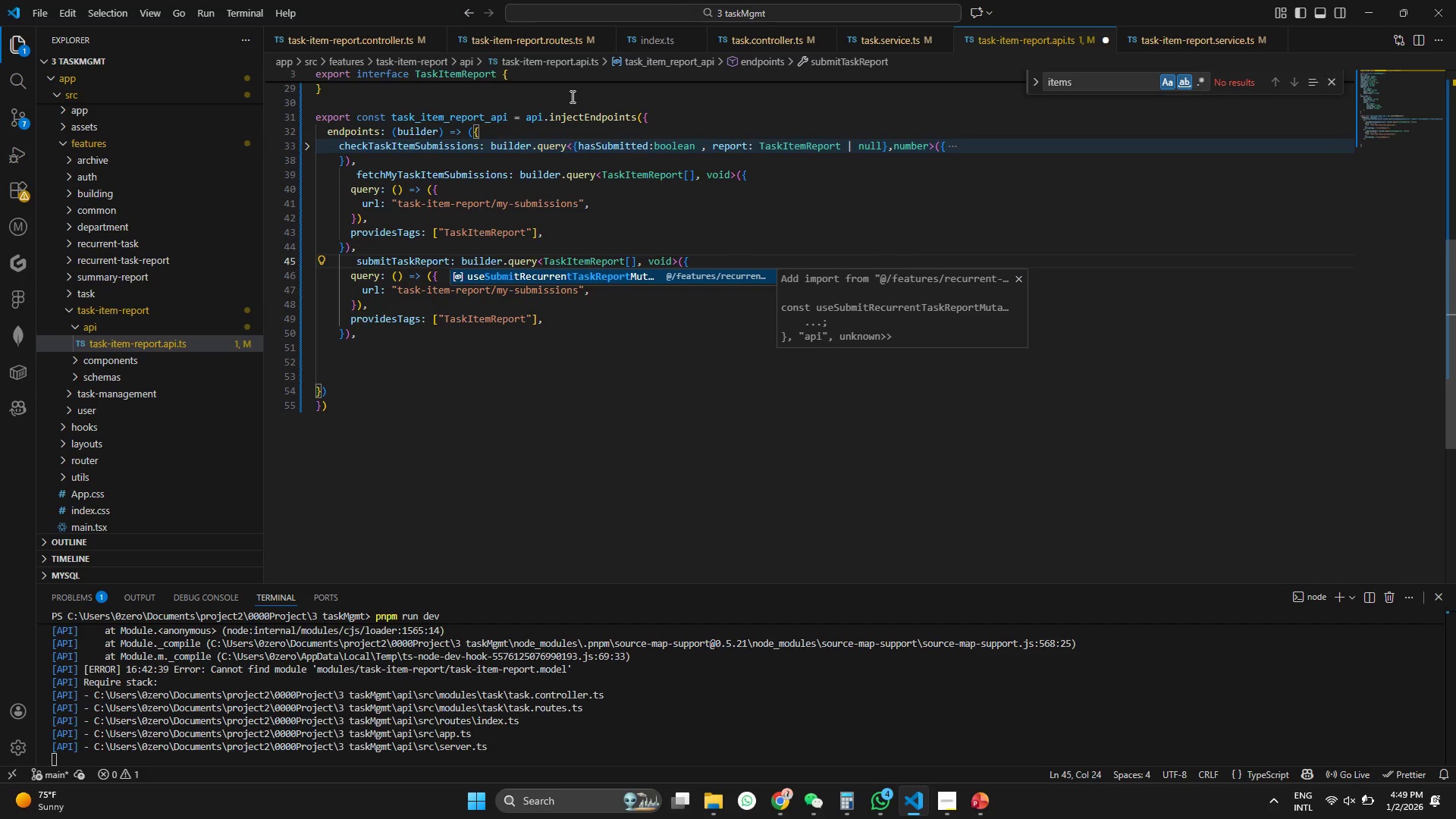 
double_click([529, 258])
 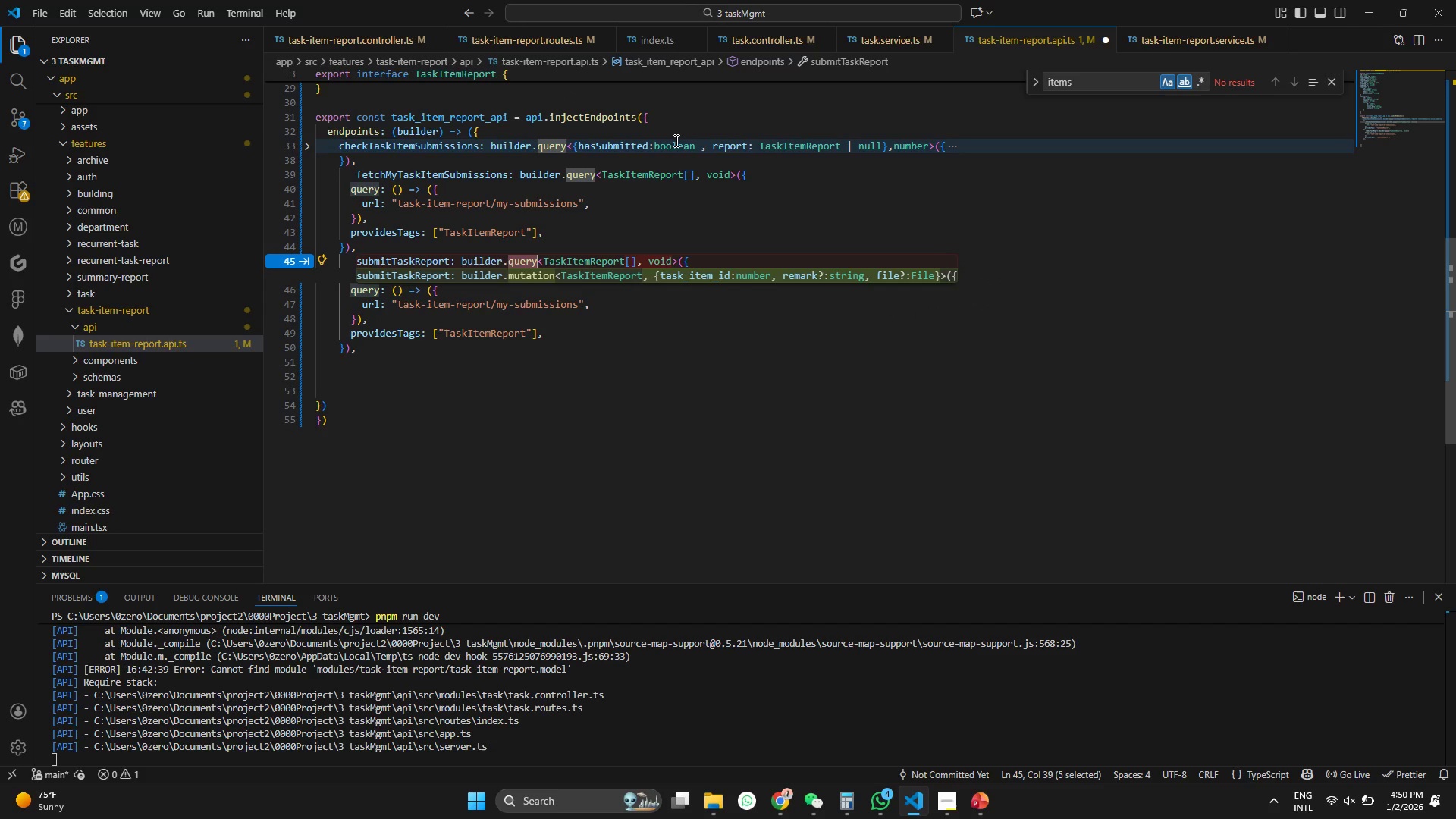 
type(mu)
 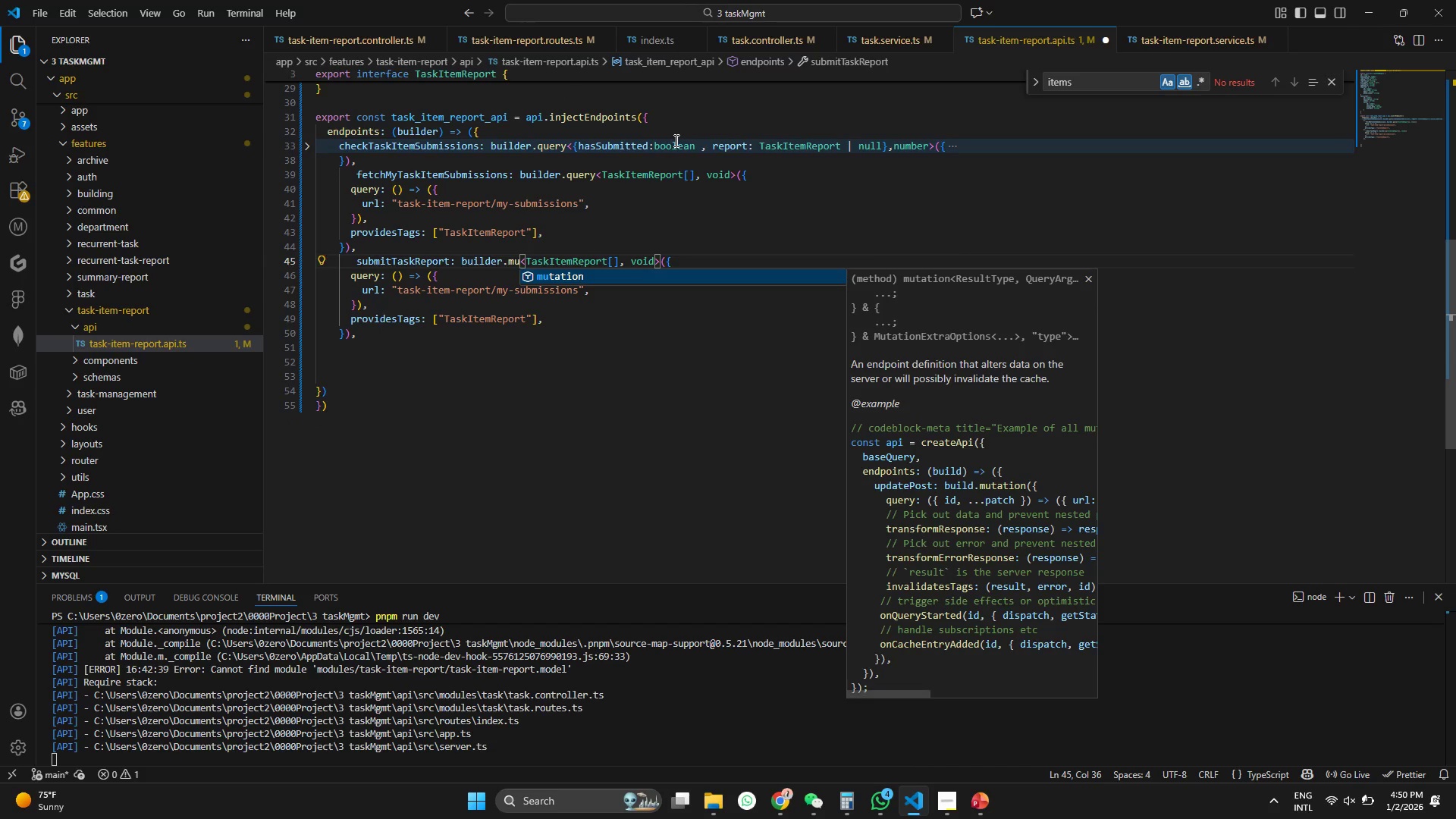 
key(Enter)
 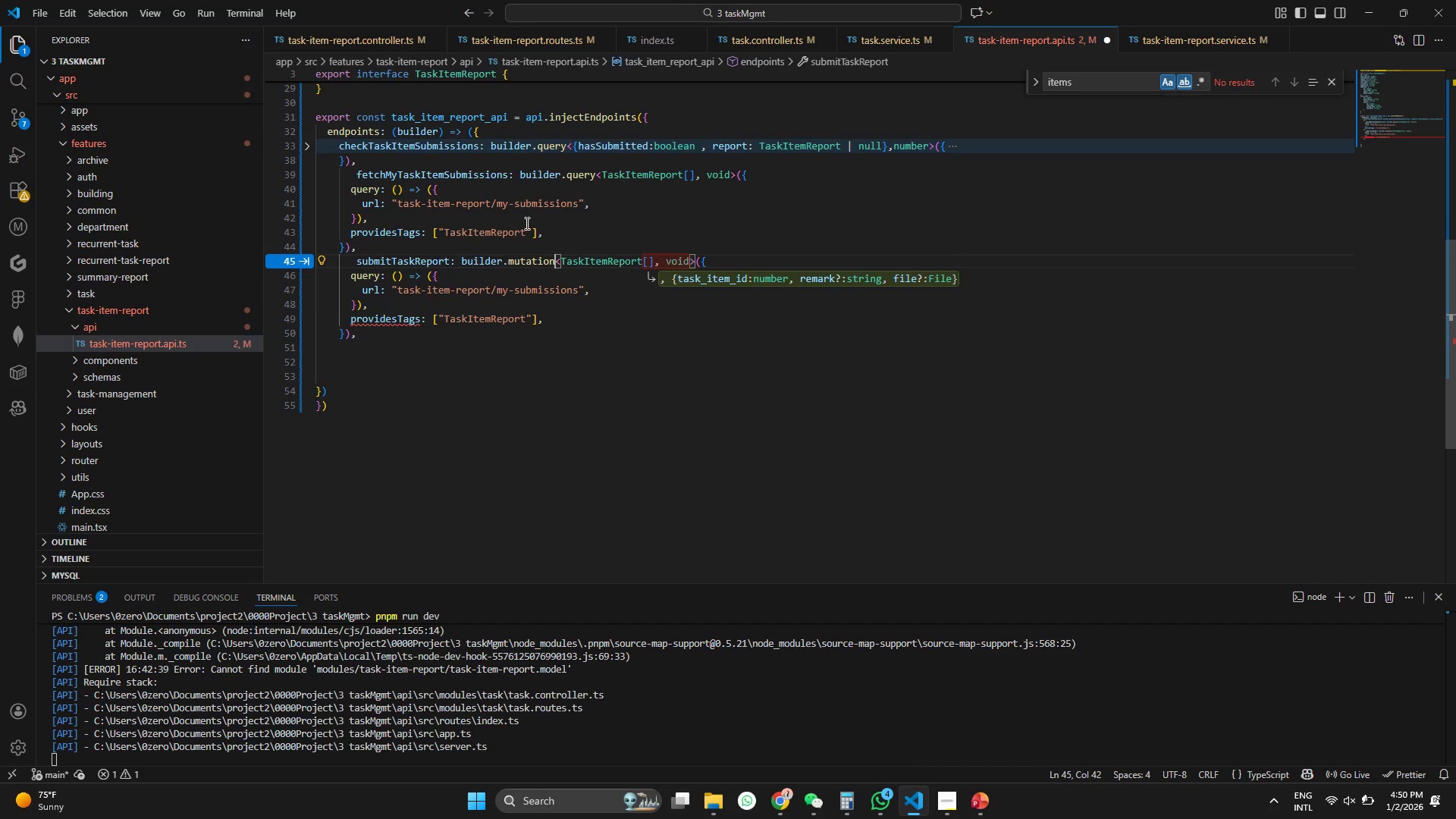 
left_click([477, 305])
 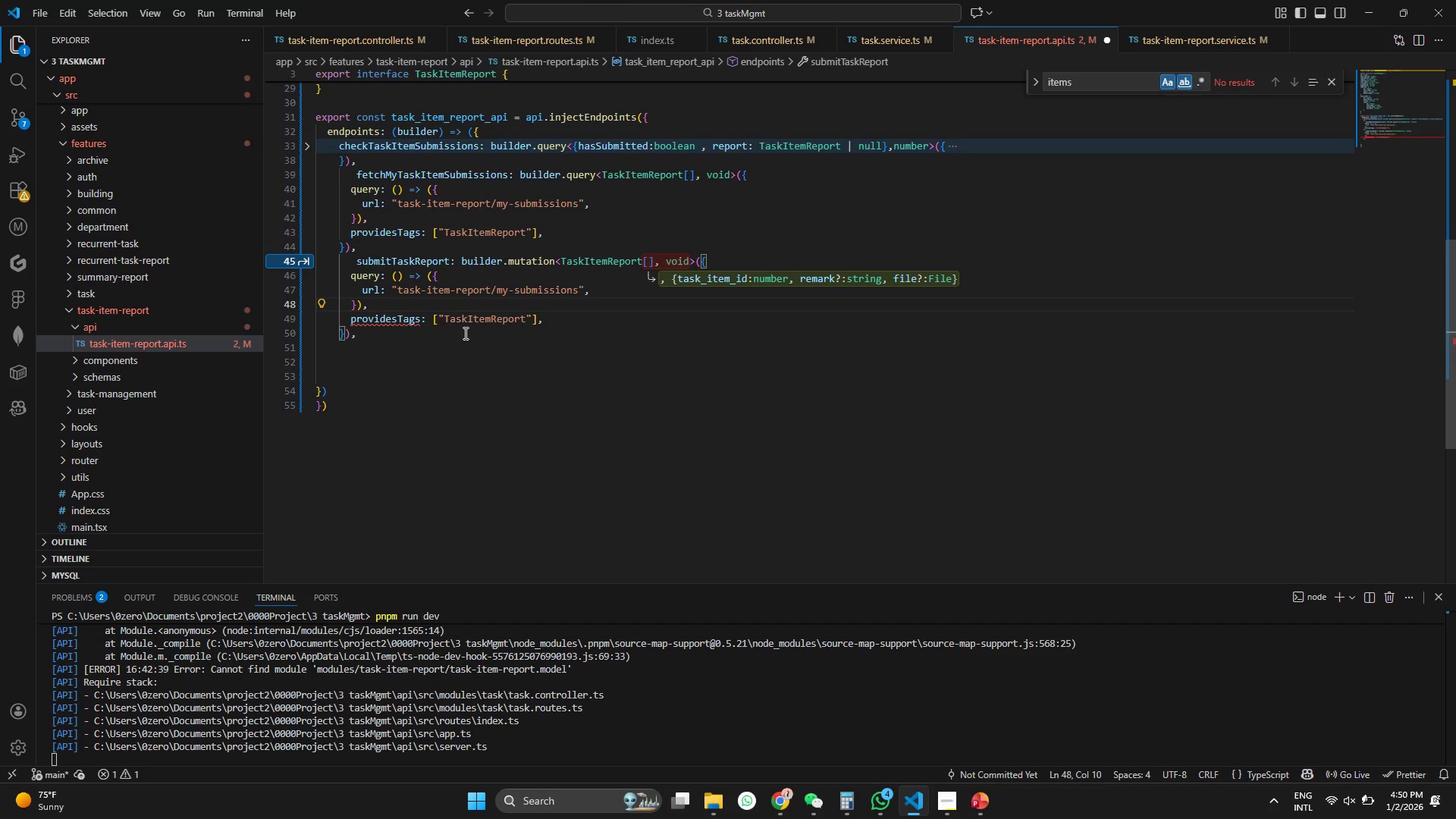 
left_click([464, 333])
 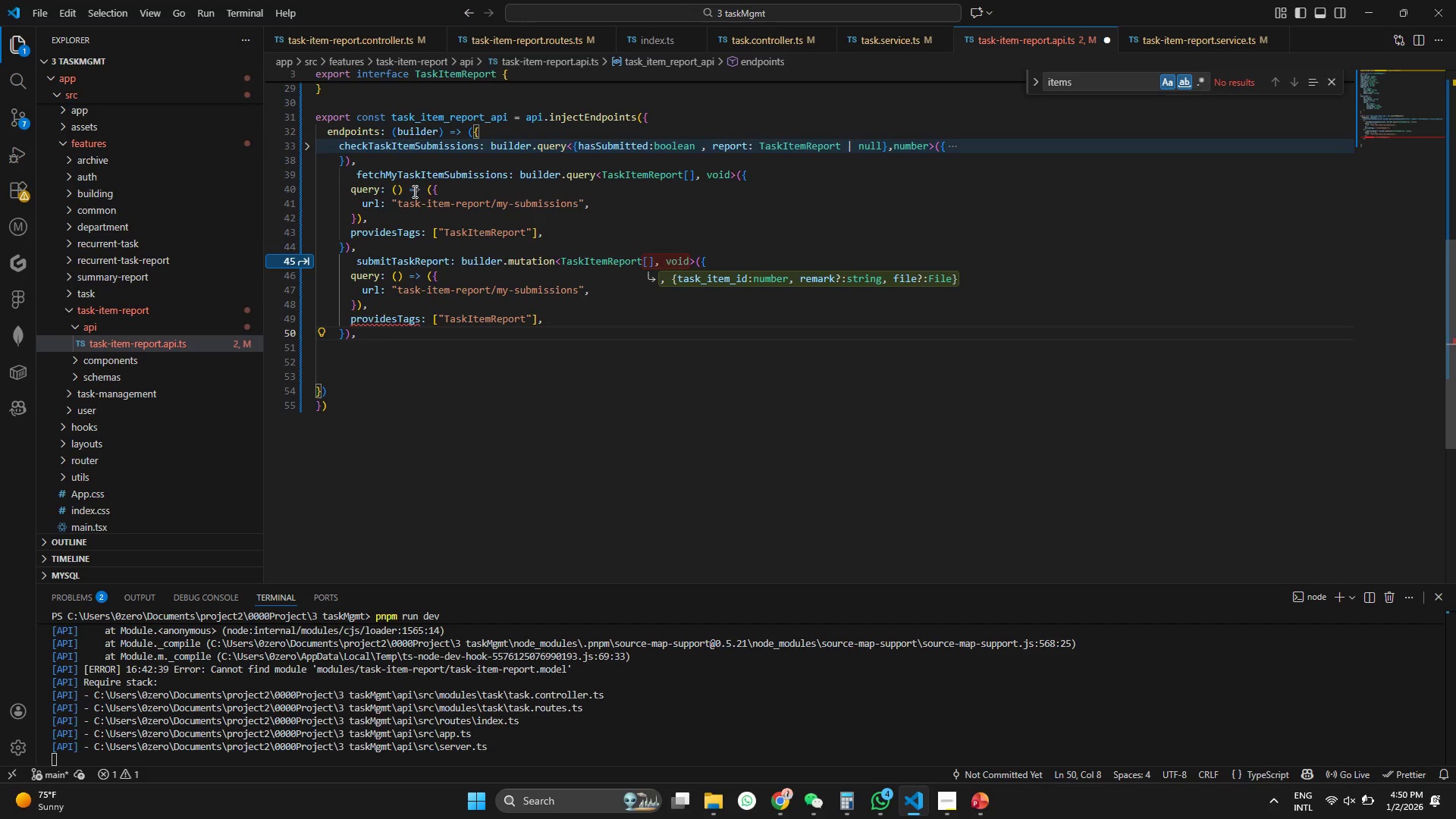 
double_click([374, 319])
 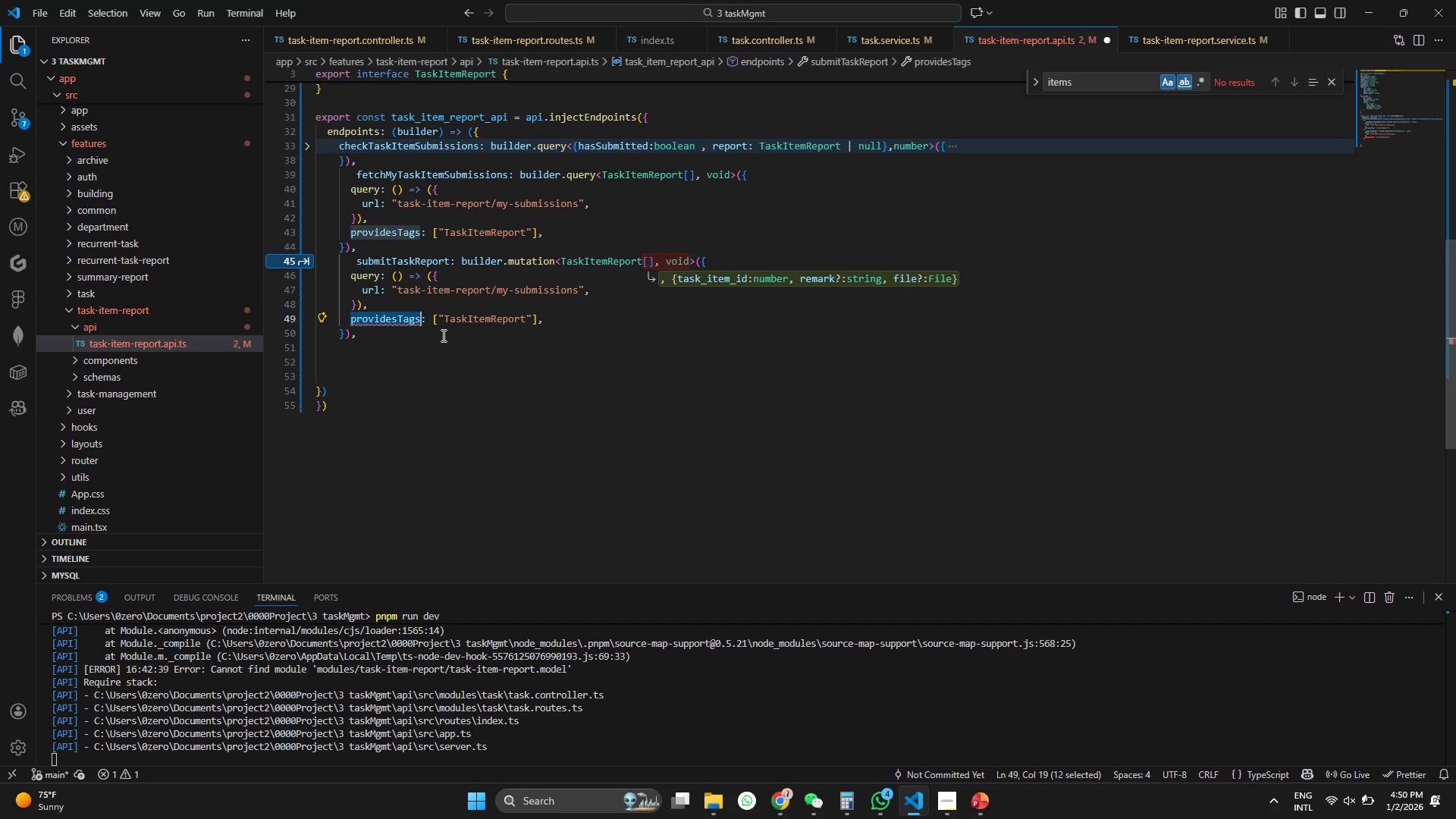 
type(in)
 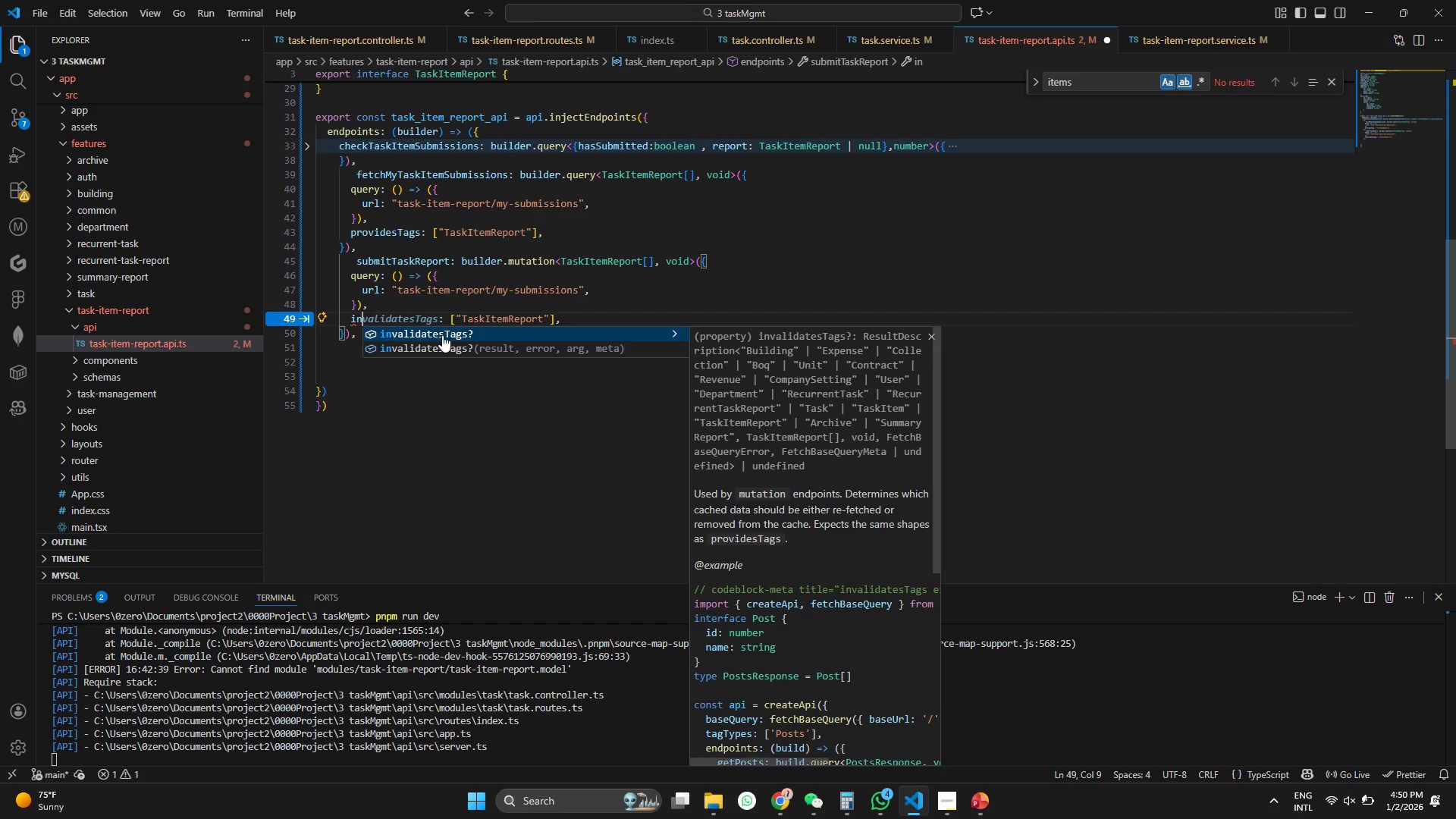 
key(Enter)
 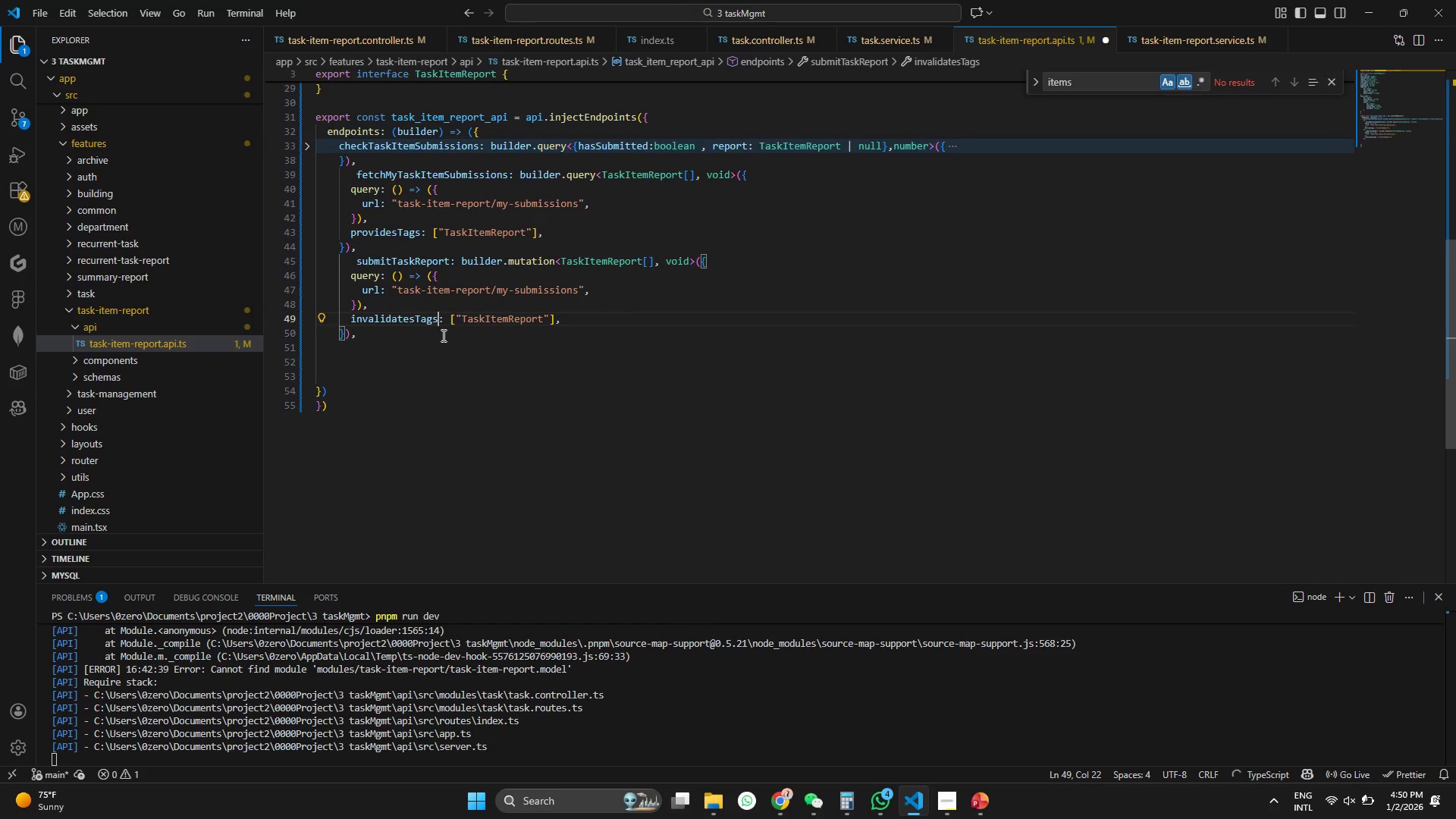 
key(Control+S)
 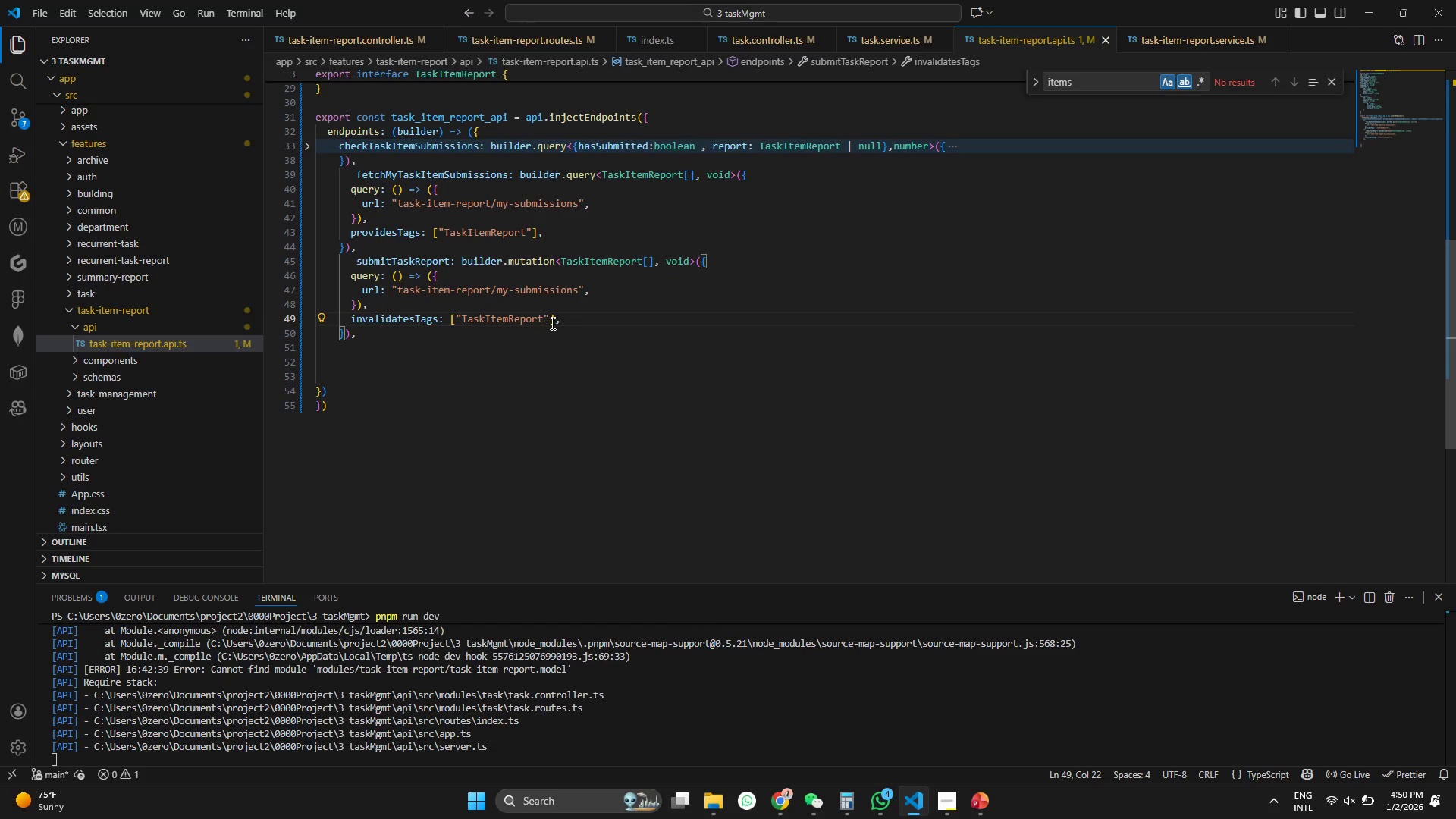 
left_click([551, 323])
 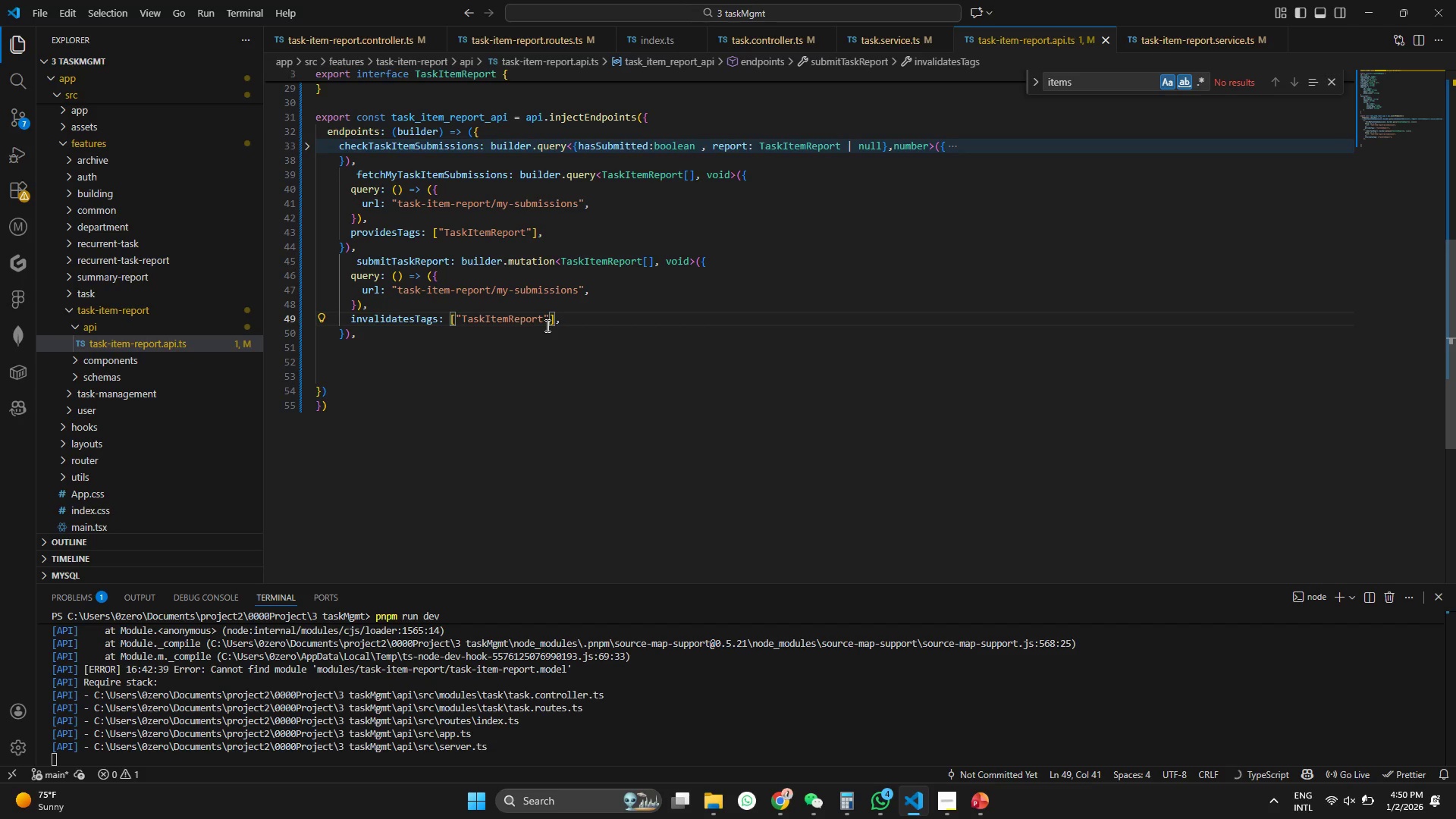 
type(,Task)
 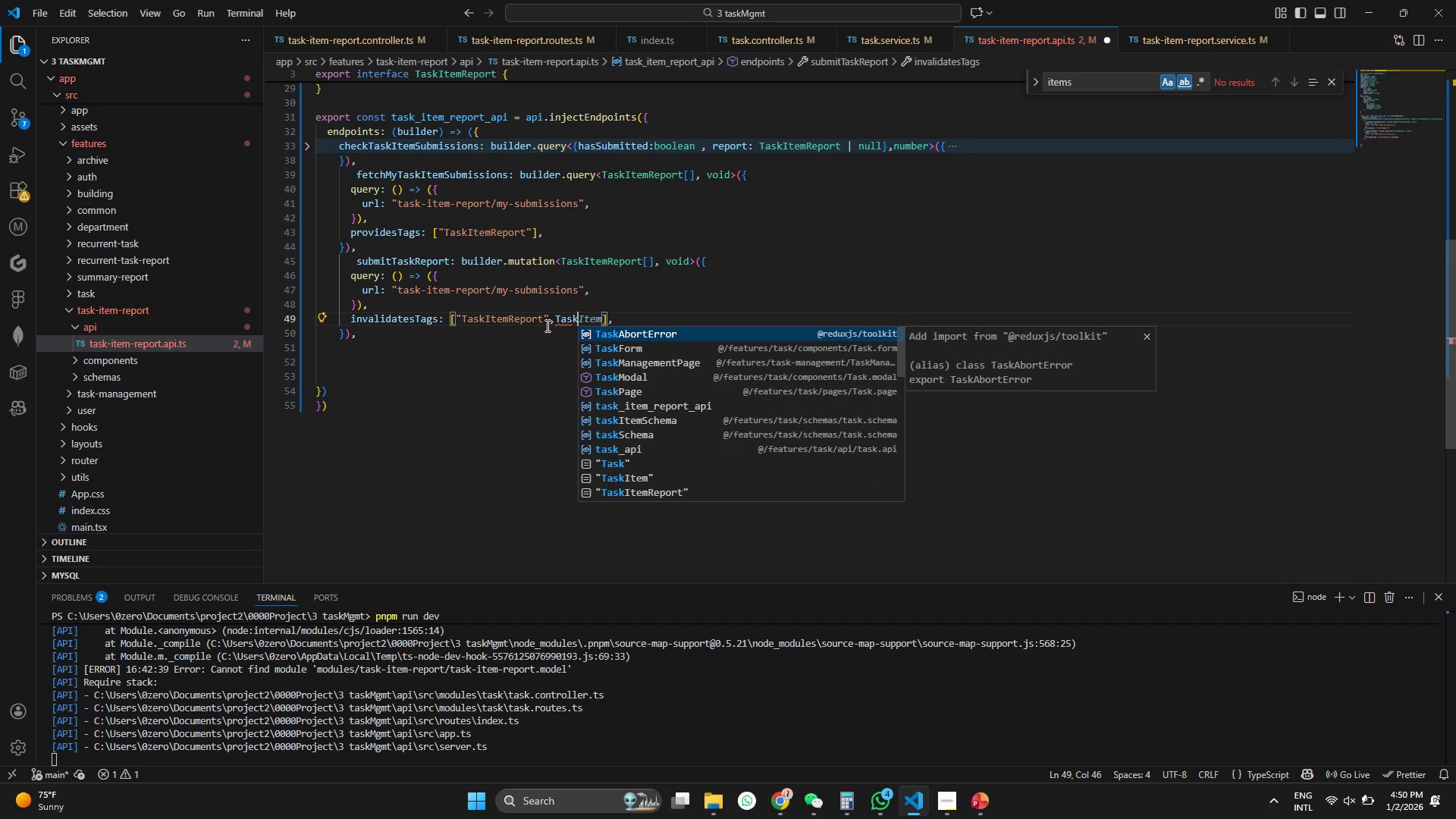 
key(Control+ControlLeft)
 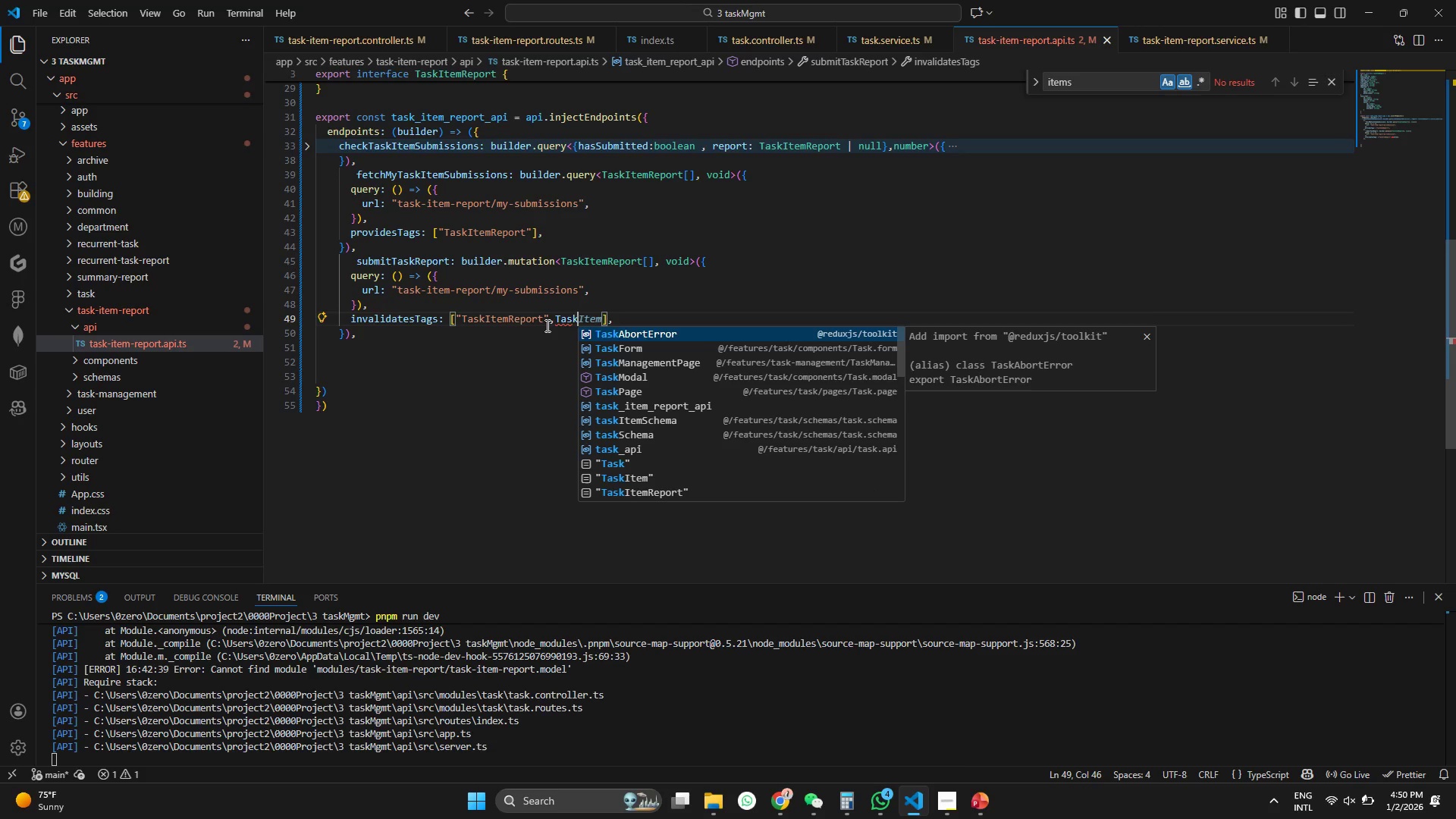 
key(Control+S)
 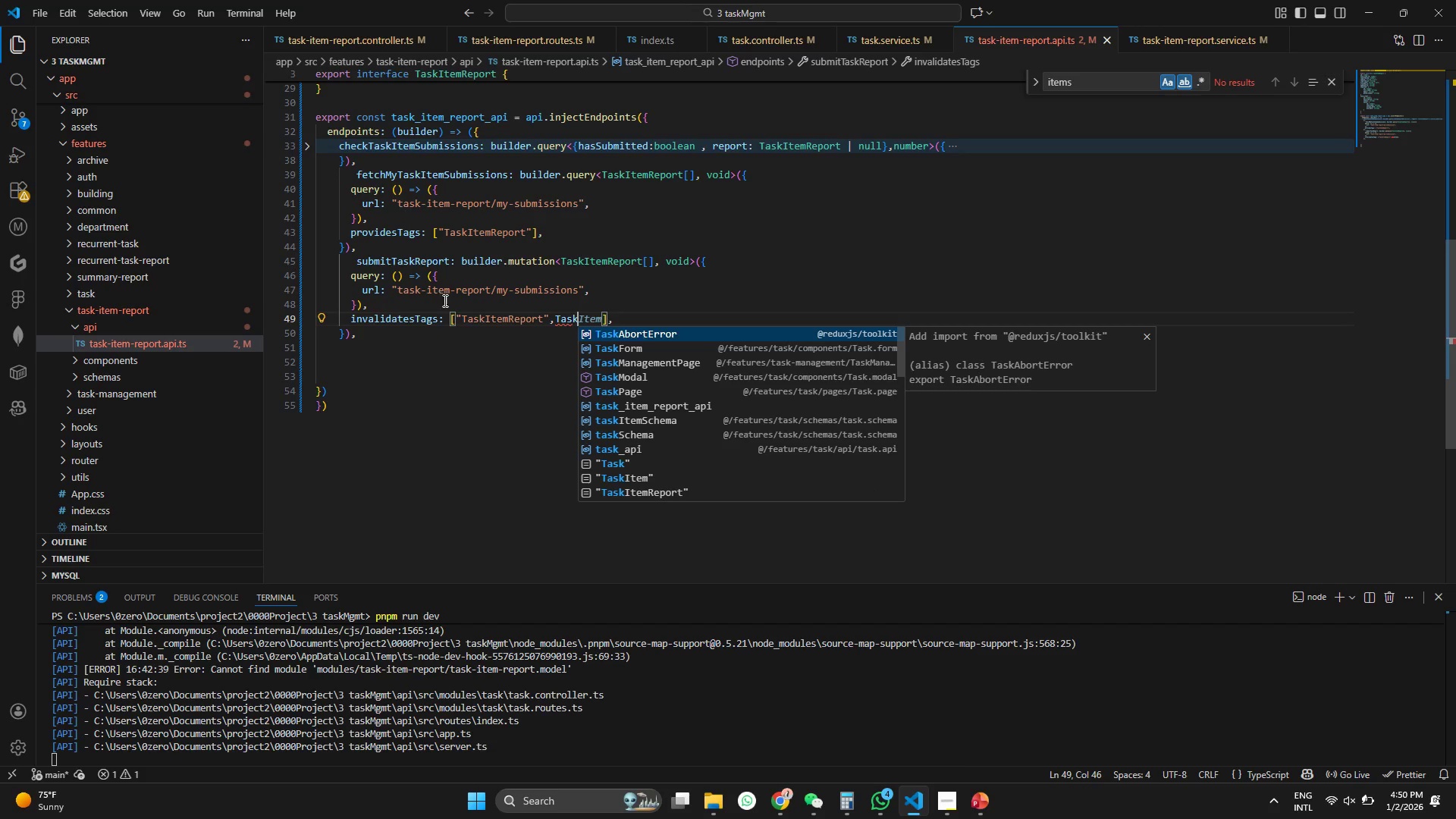 
left_click([435, 366])
 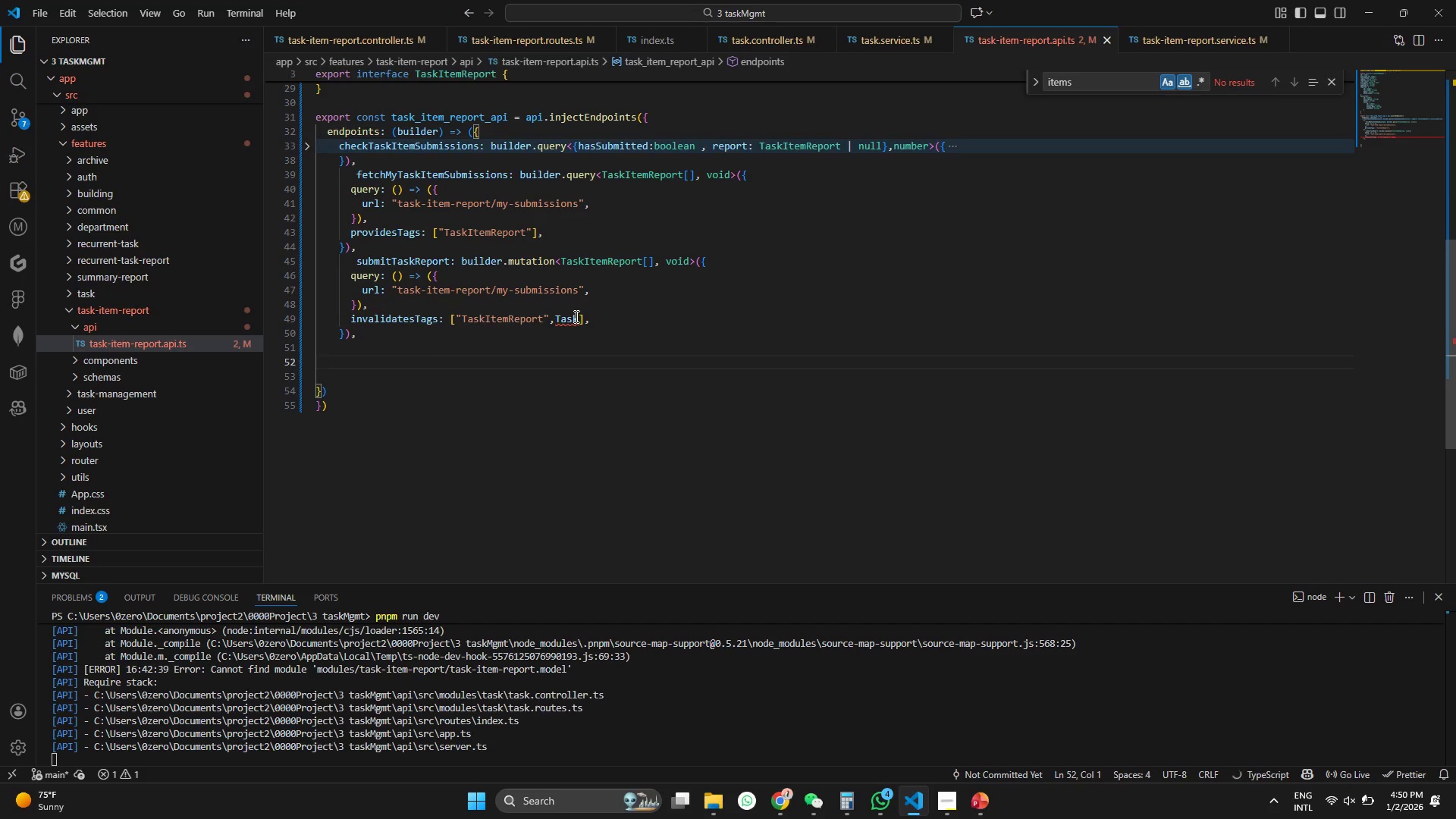 
double_click([575, 316])
 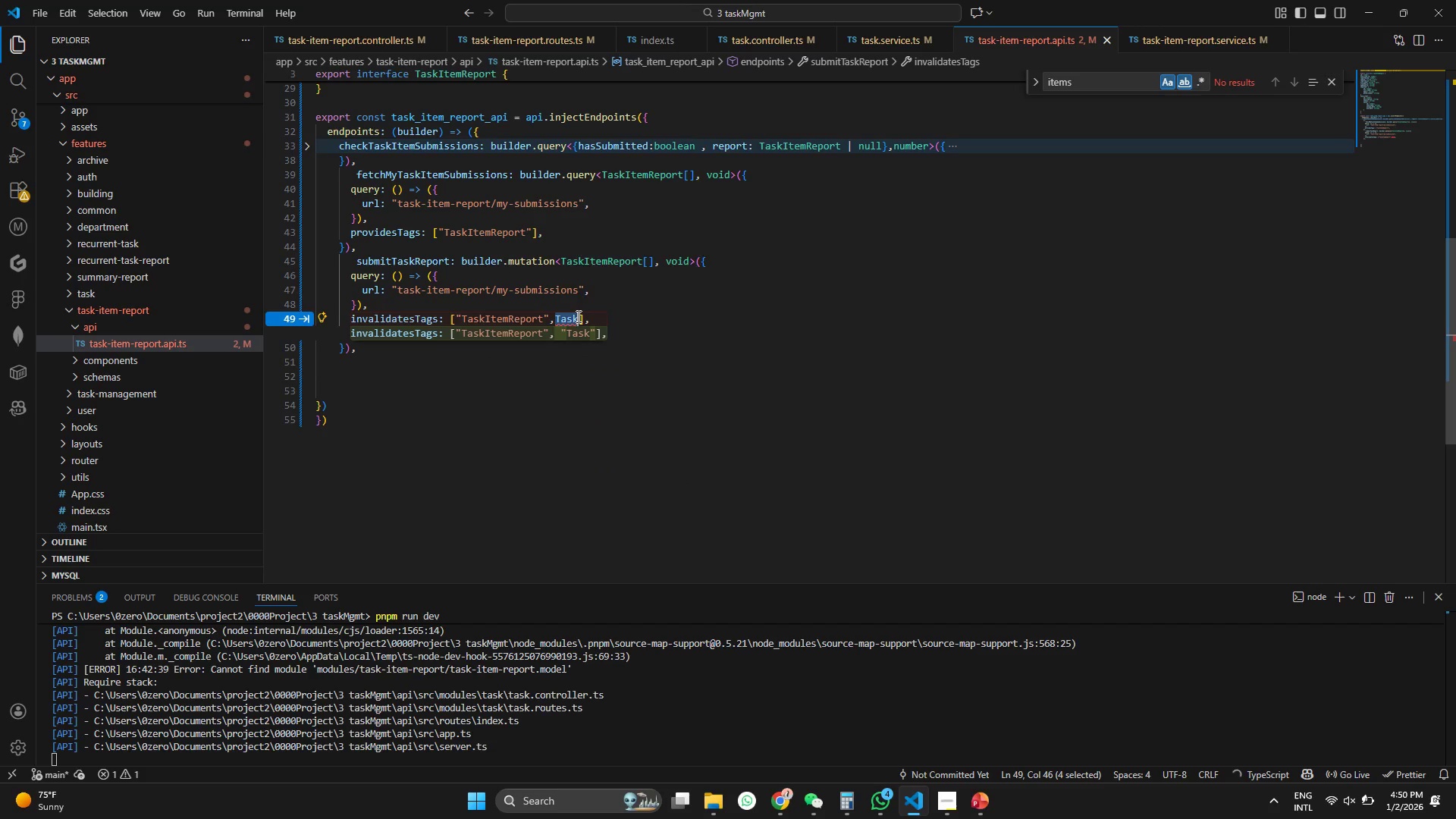 
key(Shift+Quote)
 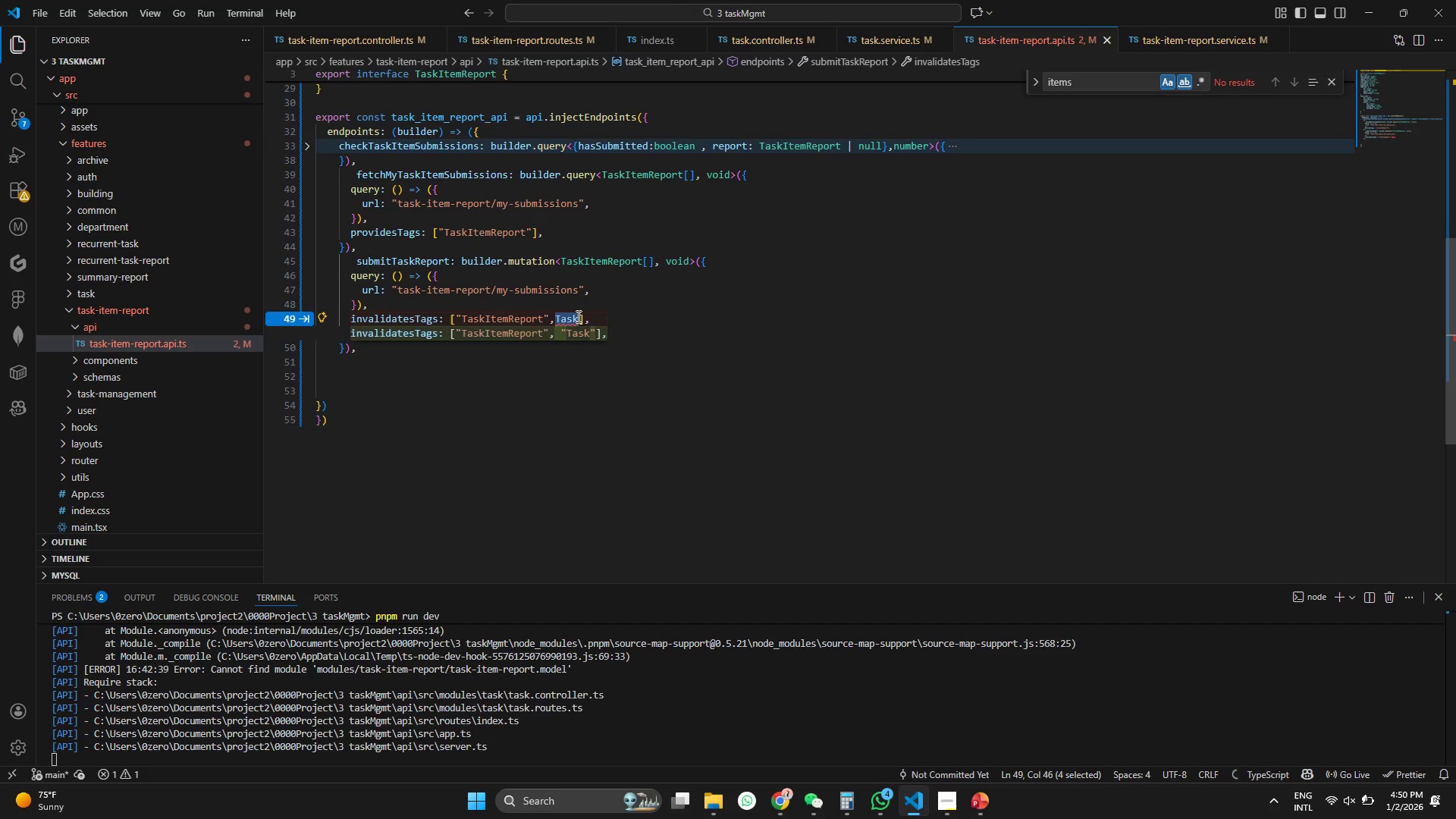 
key(Shift+Quote)
 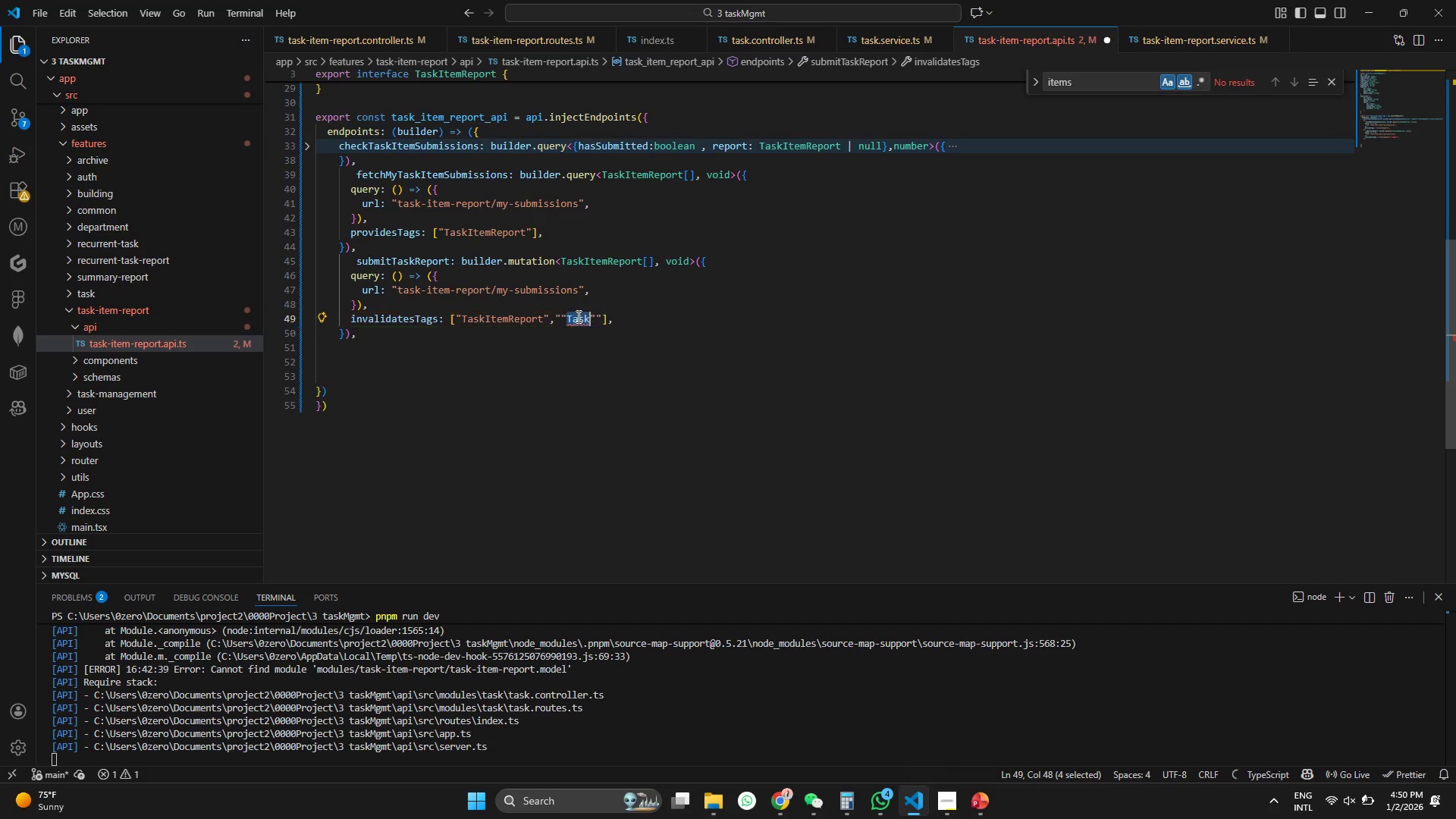 
key(Control+Shift+ControlLeft)
 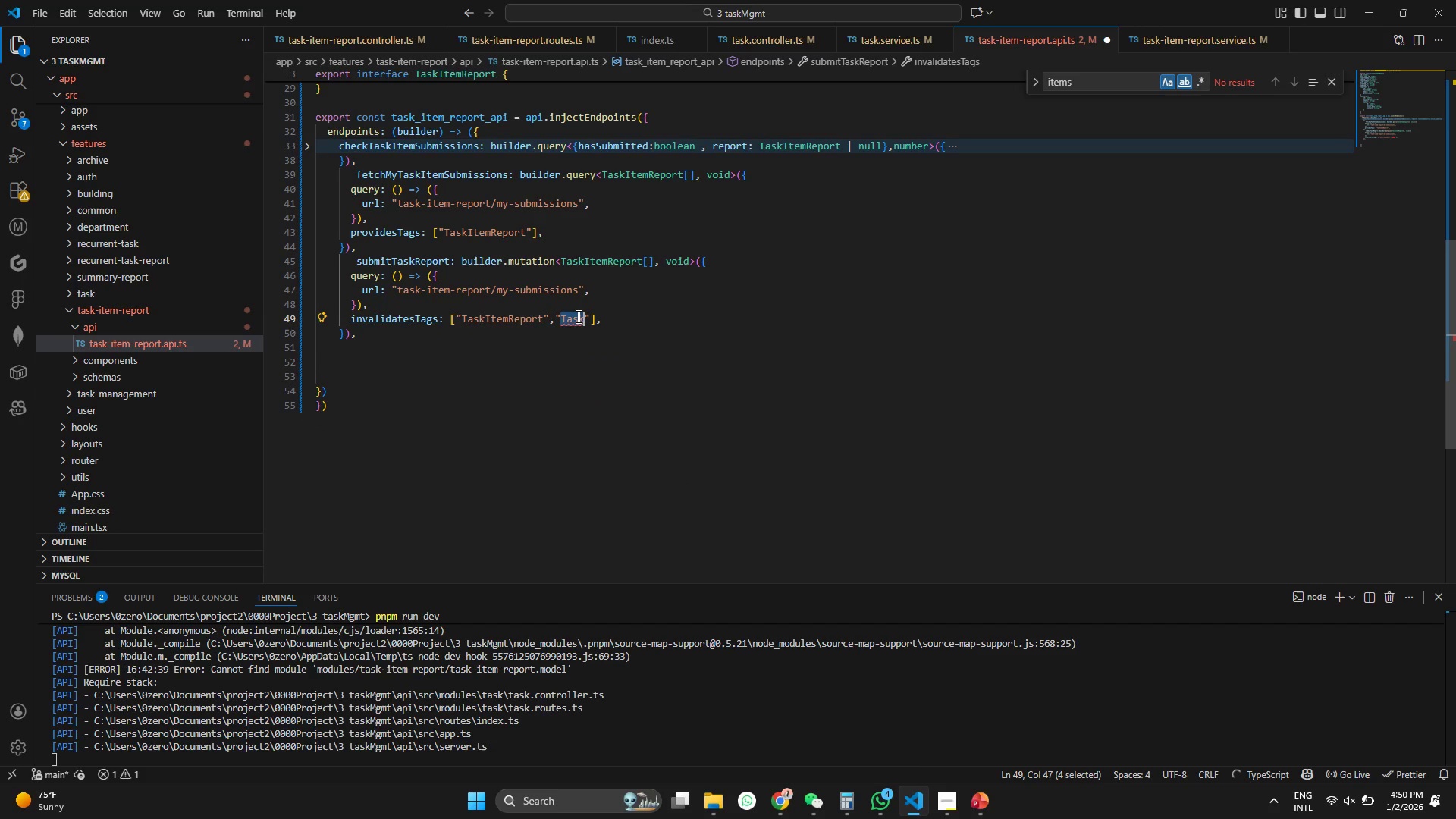 
key(Control+Z)
 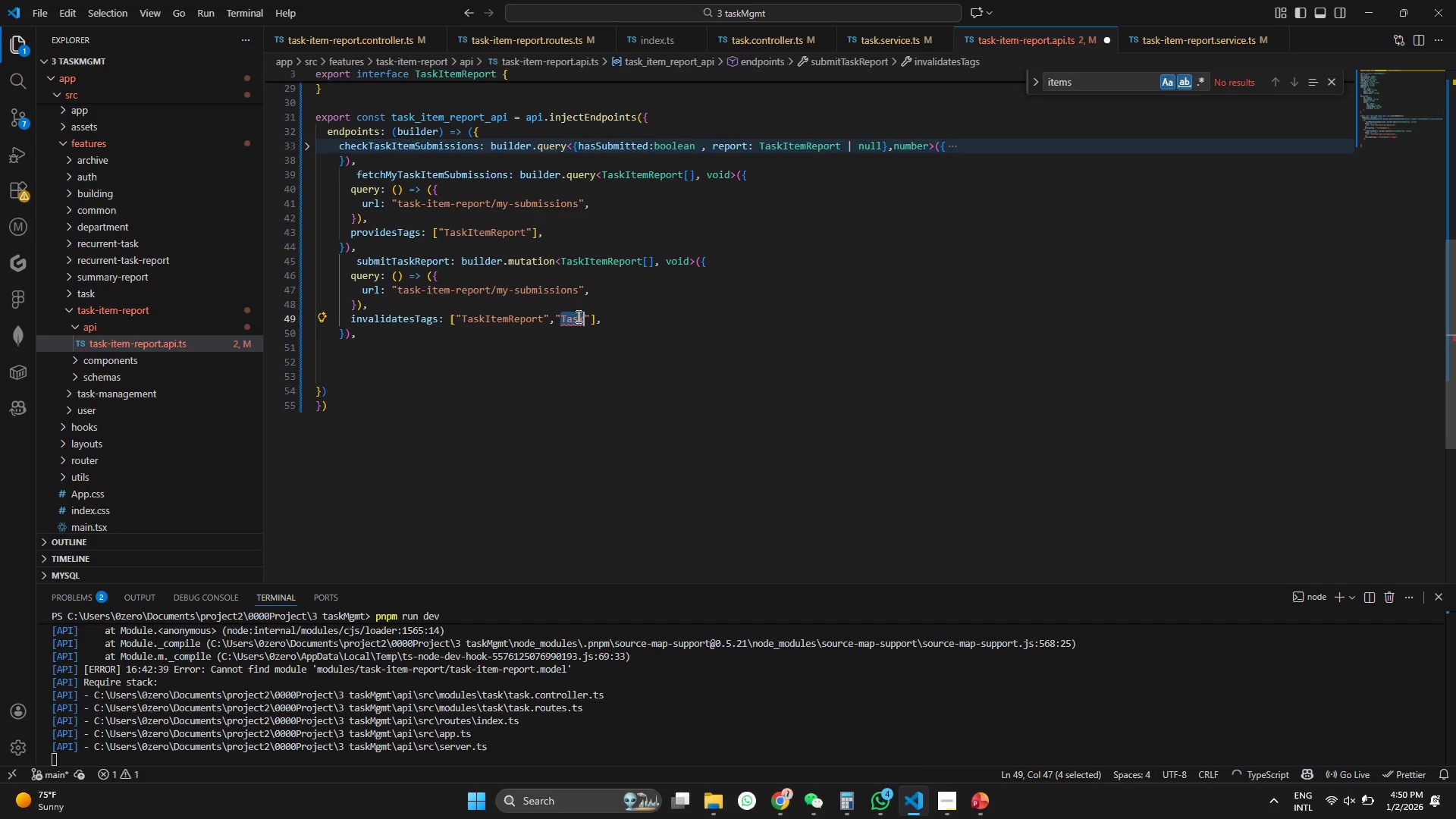 
key(Control+ControlLeft)
 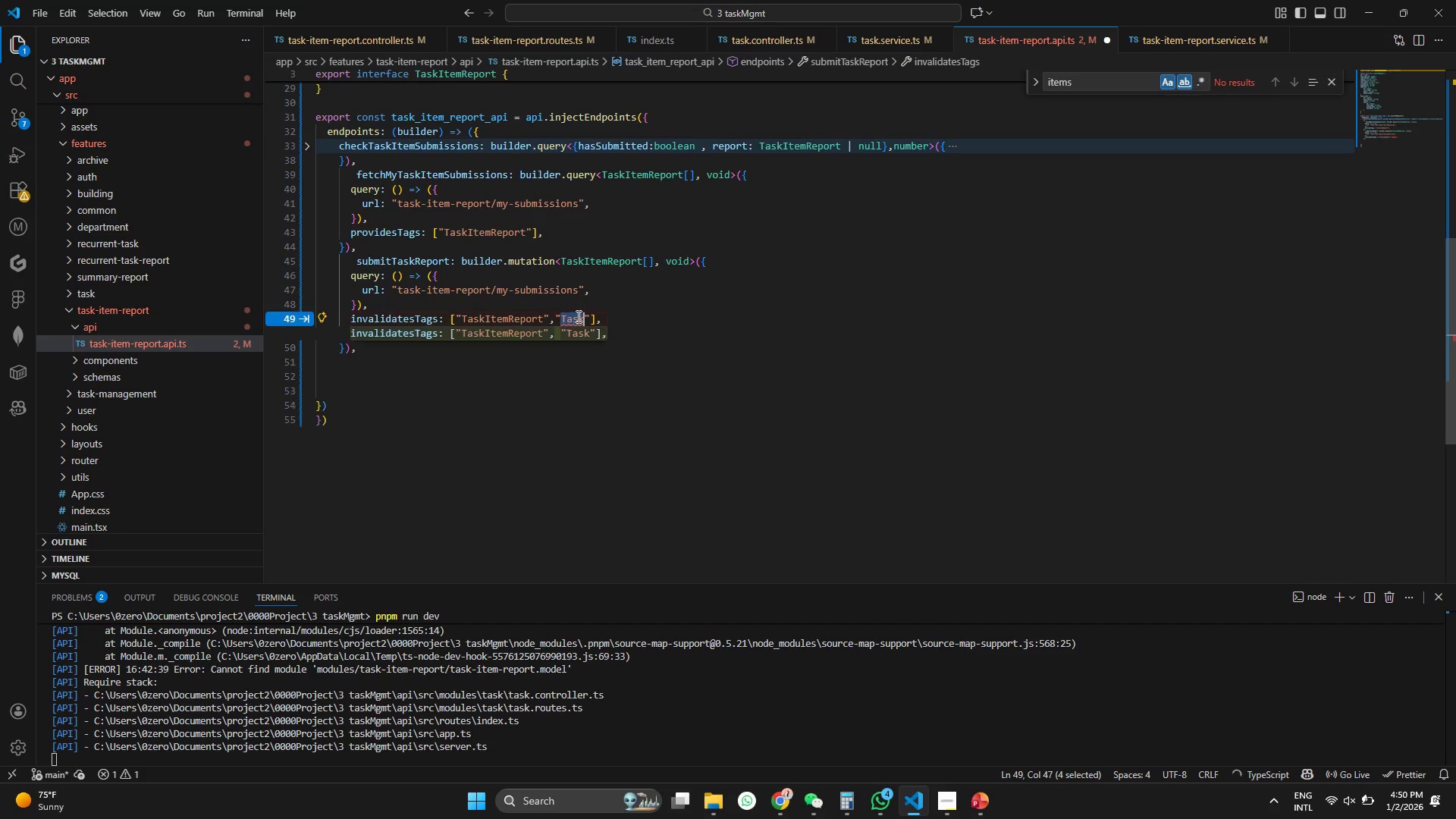 
key(Control+S)
 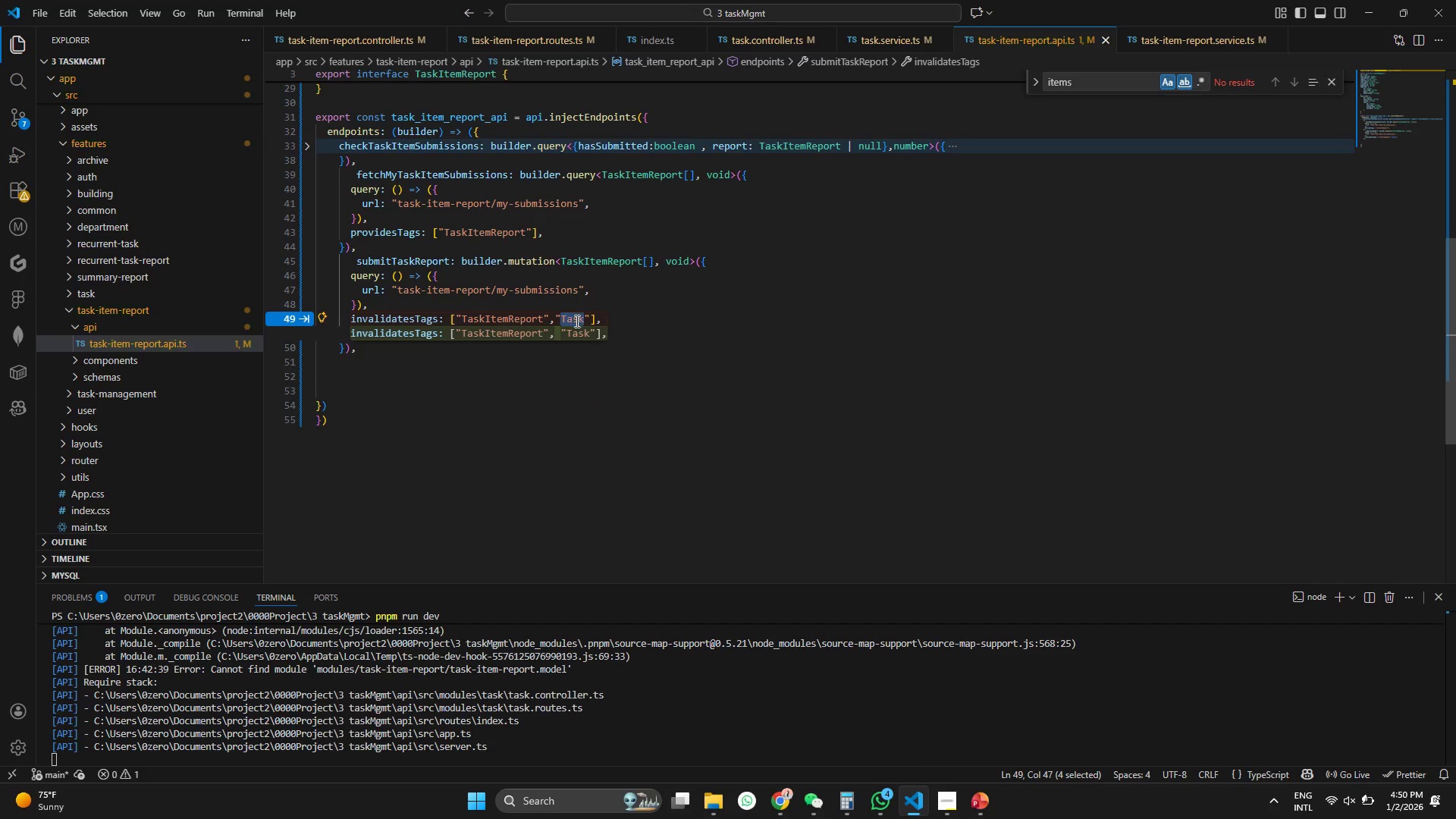 
left_click([573, 323])
 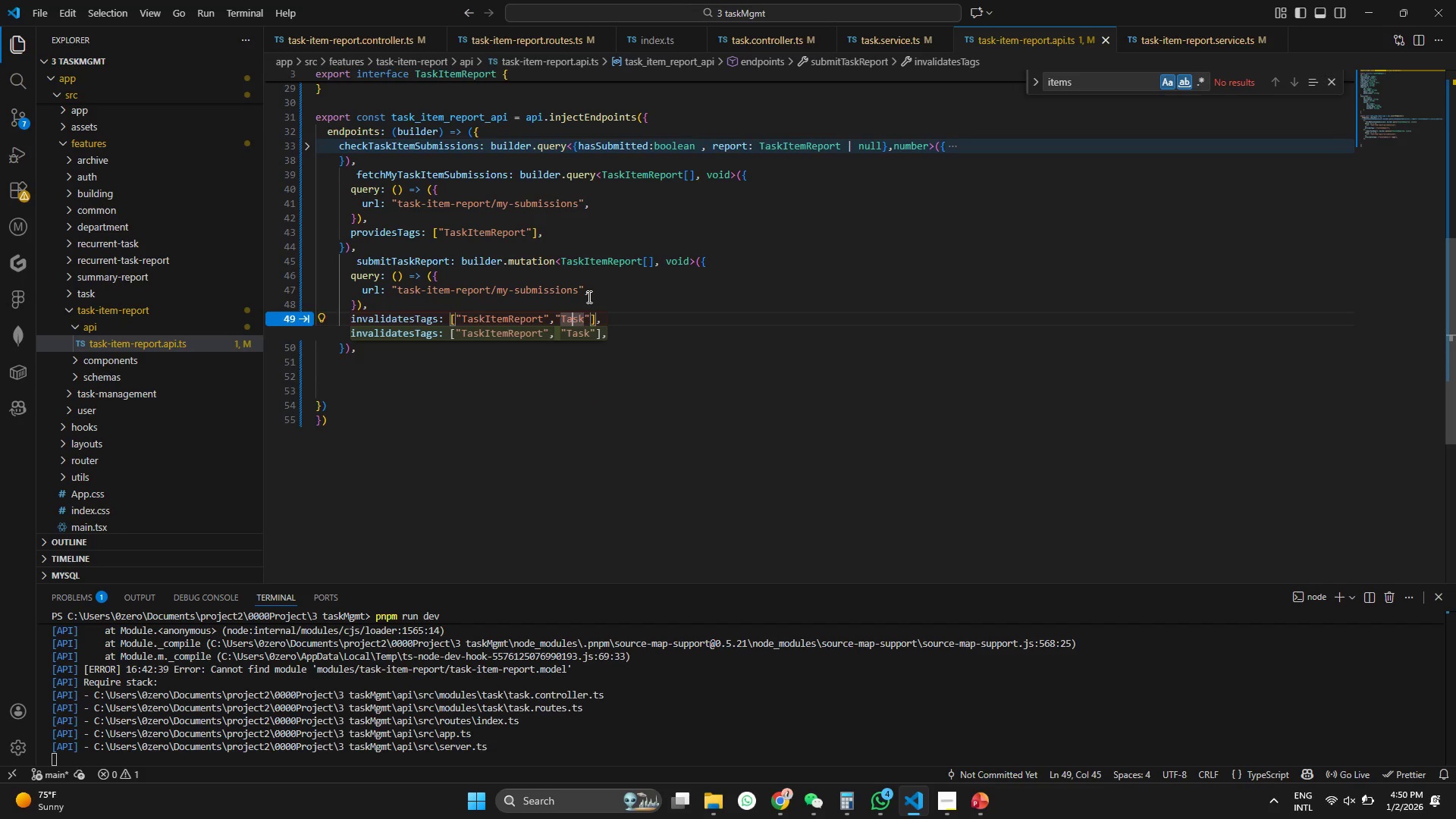 
double_click([588, 296])
 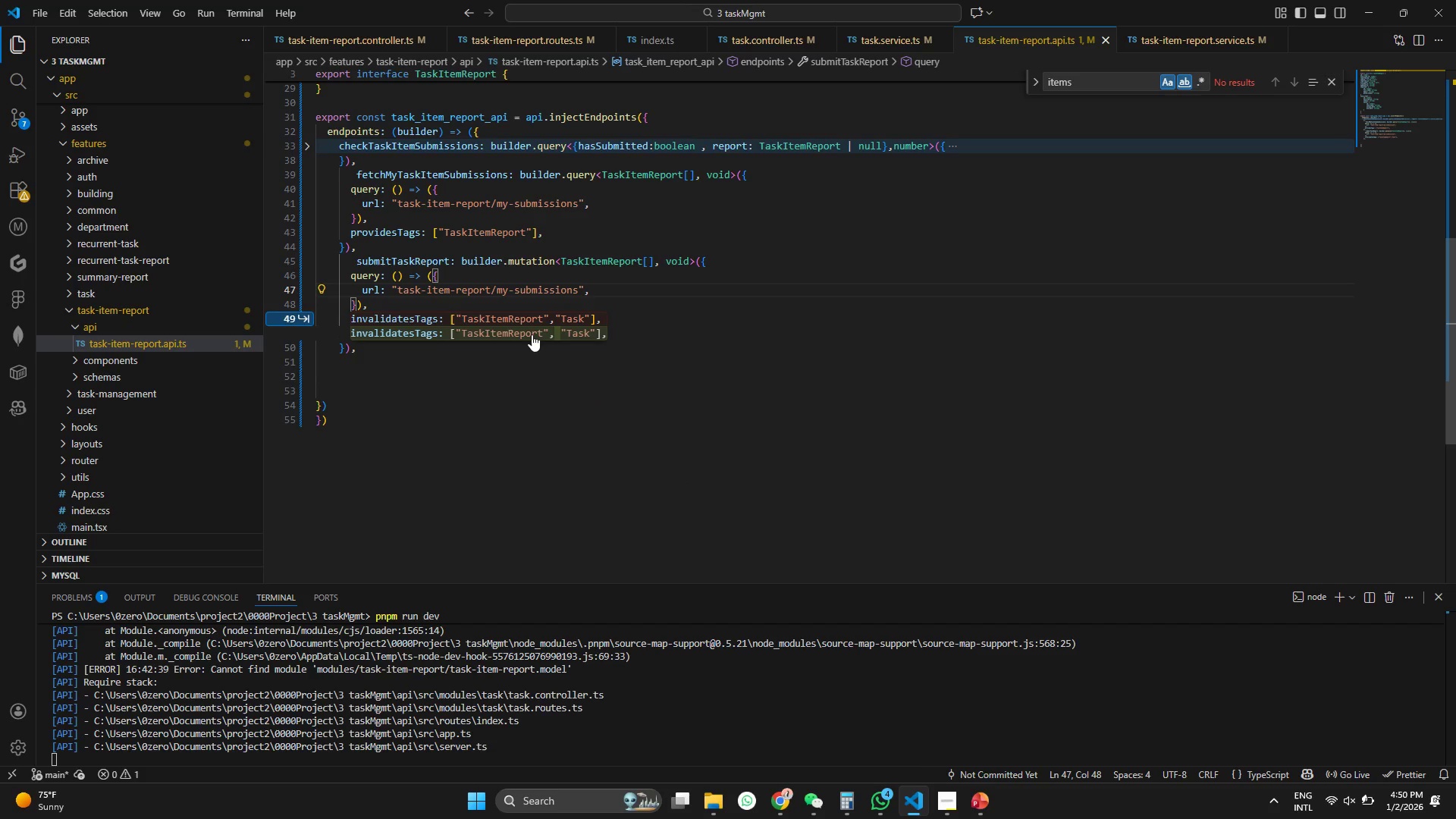 
left_click([532, 334])
 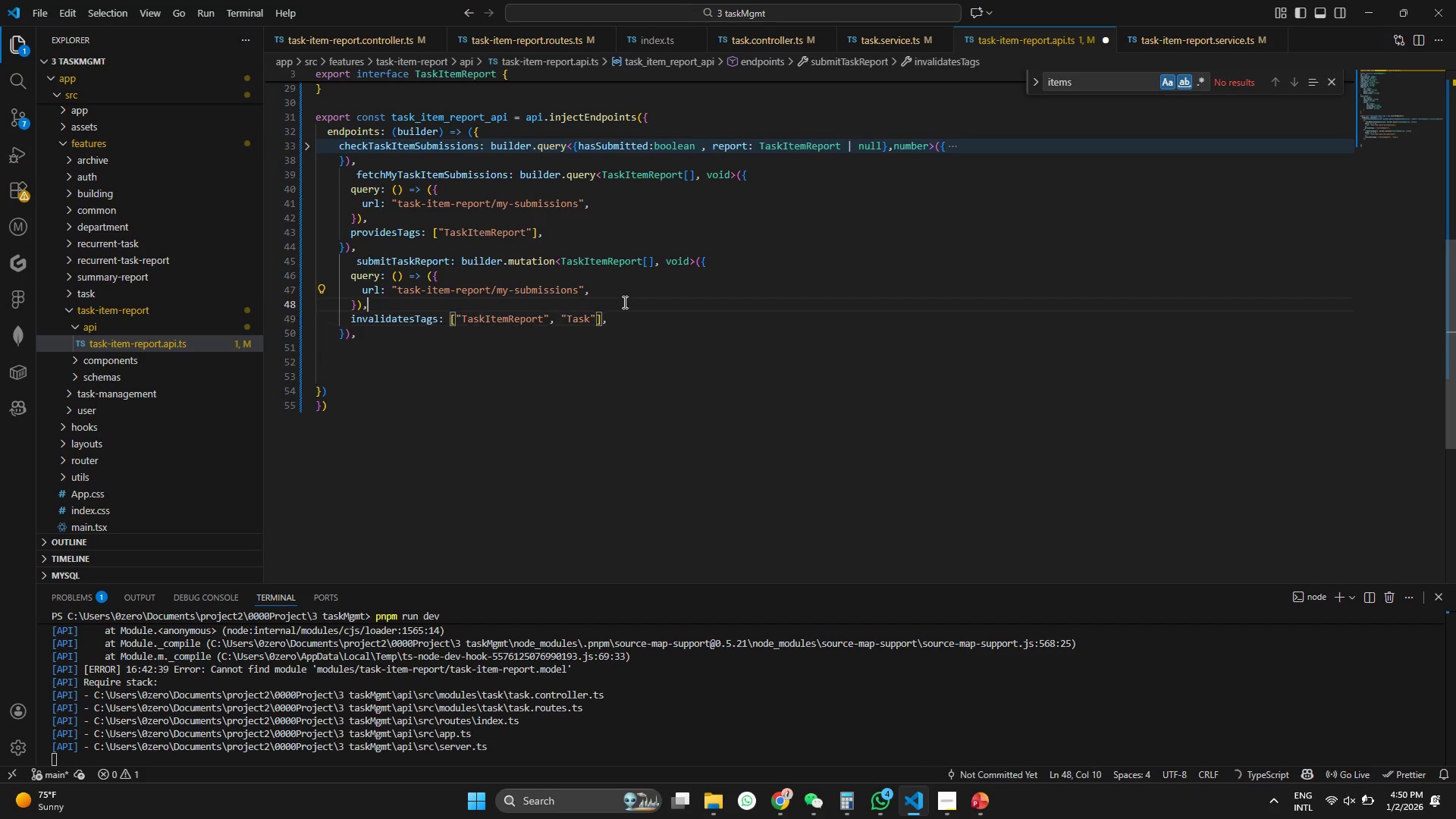 
key(Control+ControlLeft)
 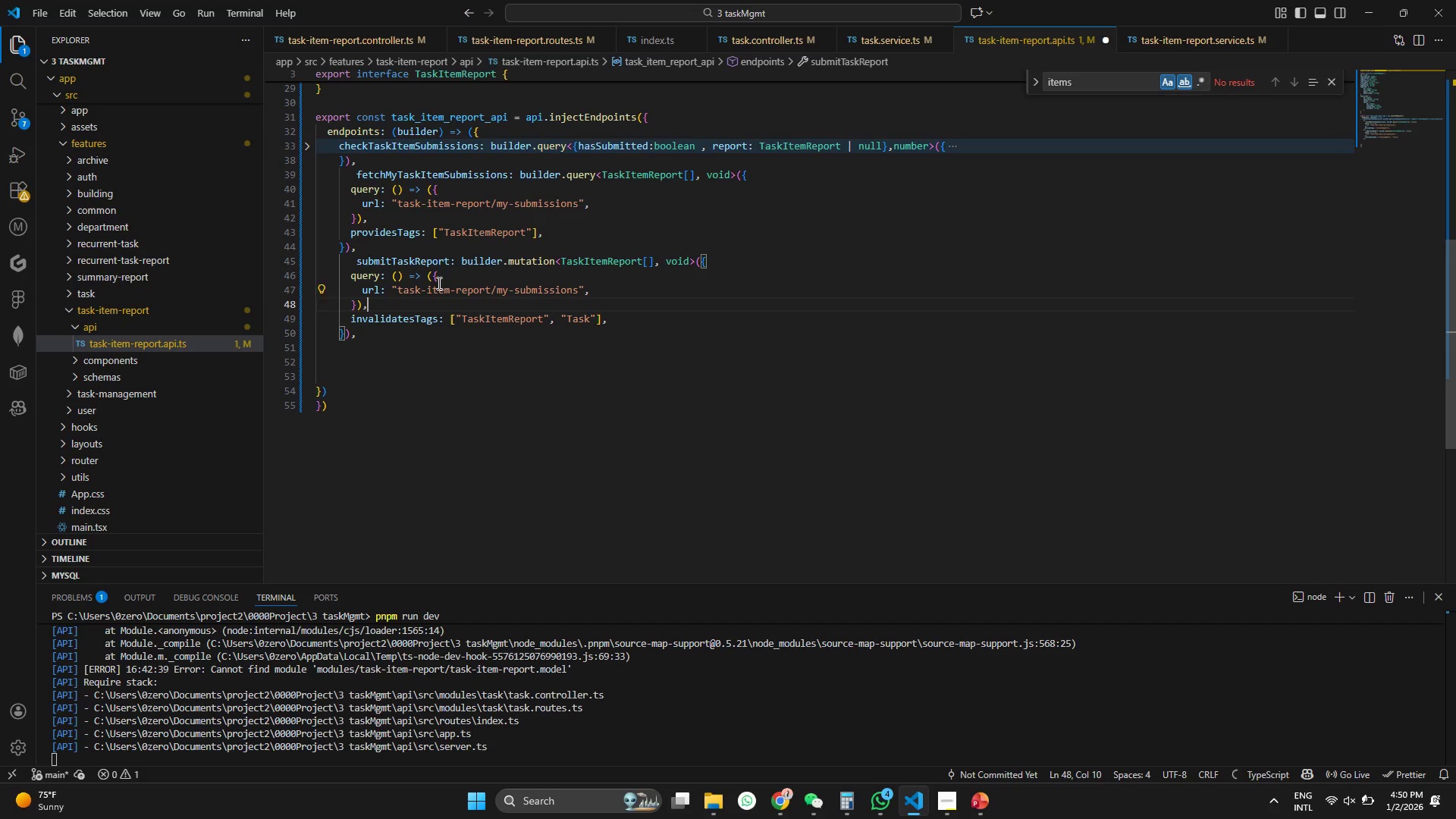 
key(Control+S)
 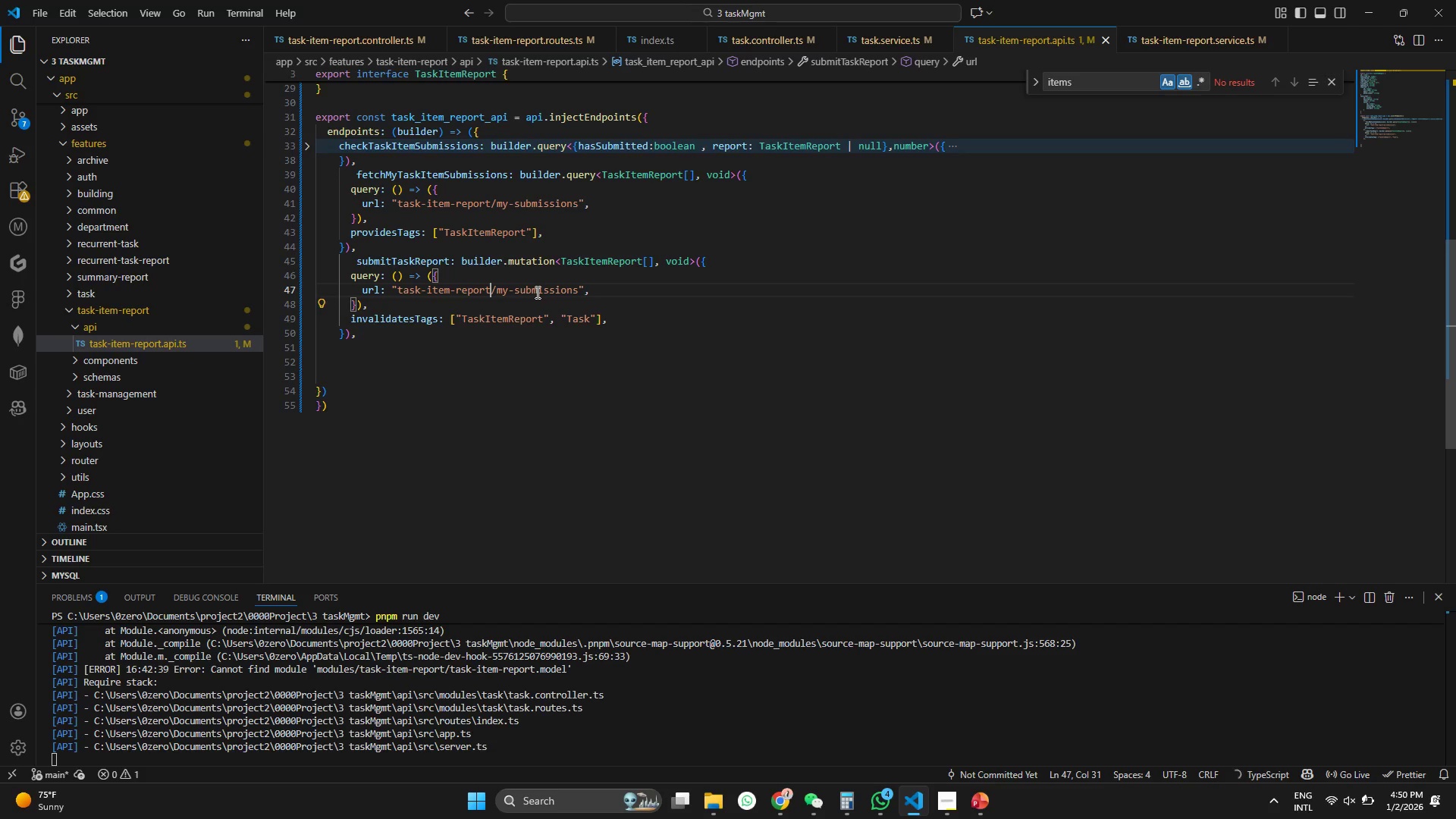 
left_click([535, 291])
 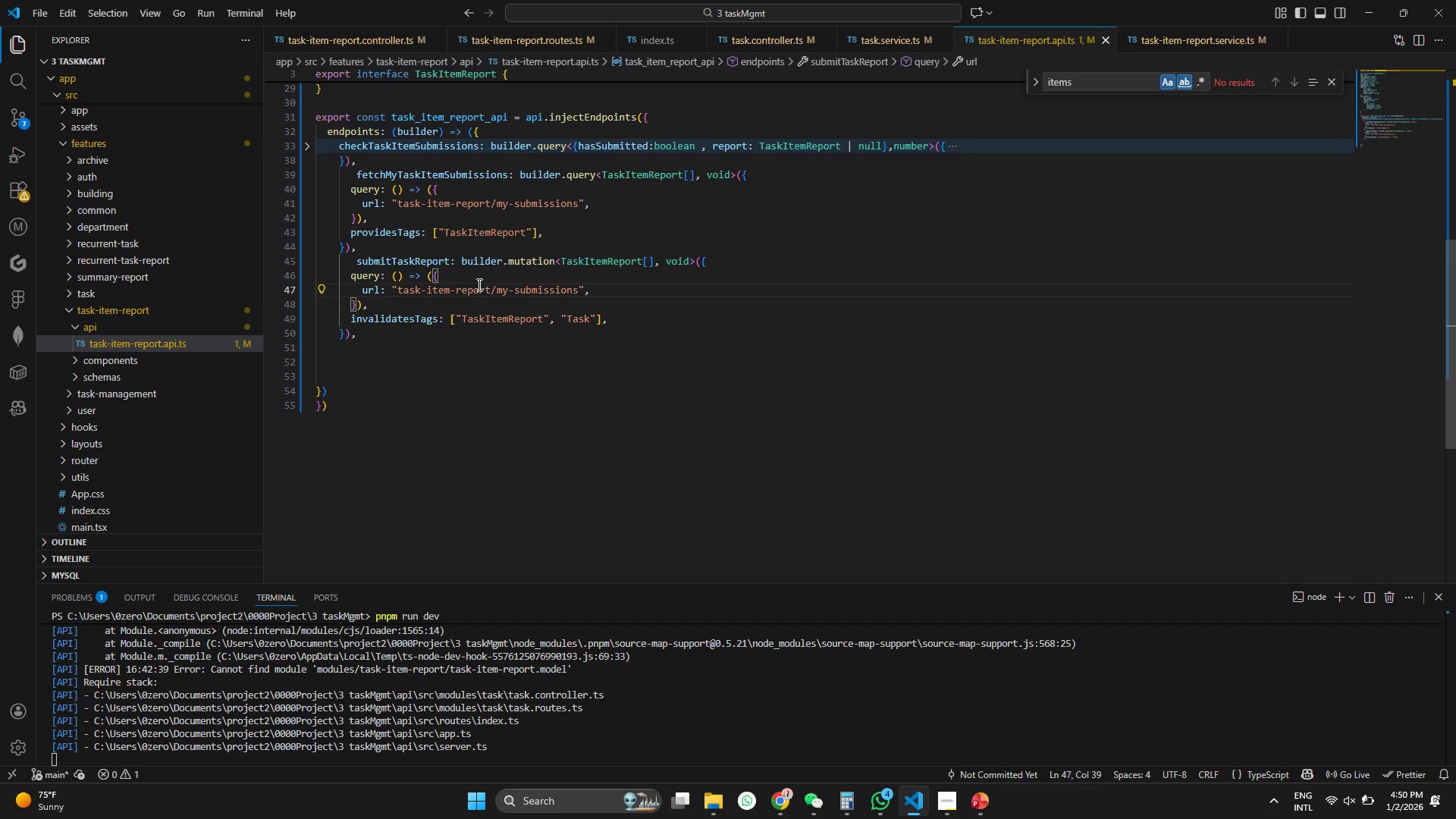 
left_click_drag(start_coordinate=[497, 290], to_coordinate=[579, 290])
 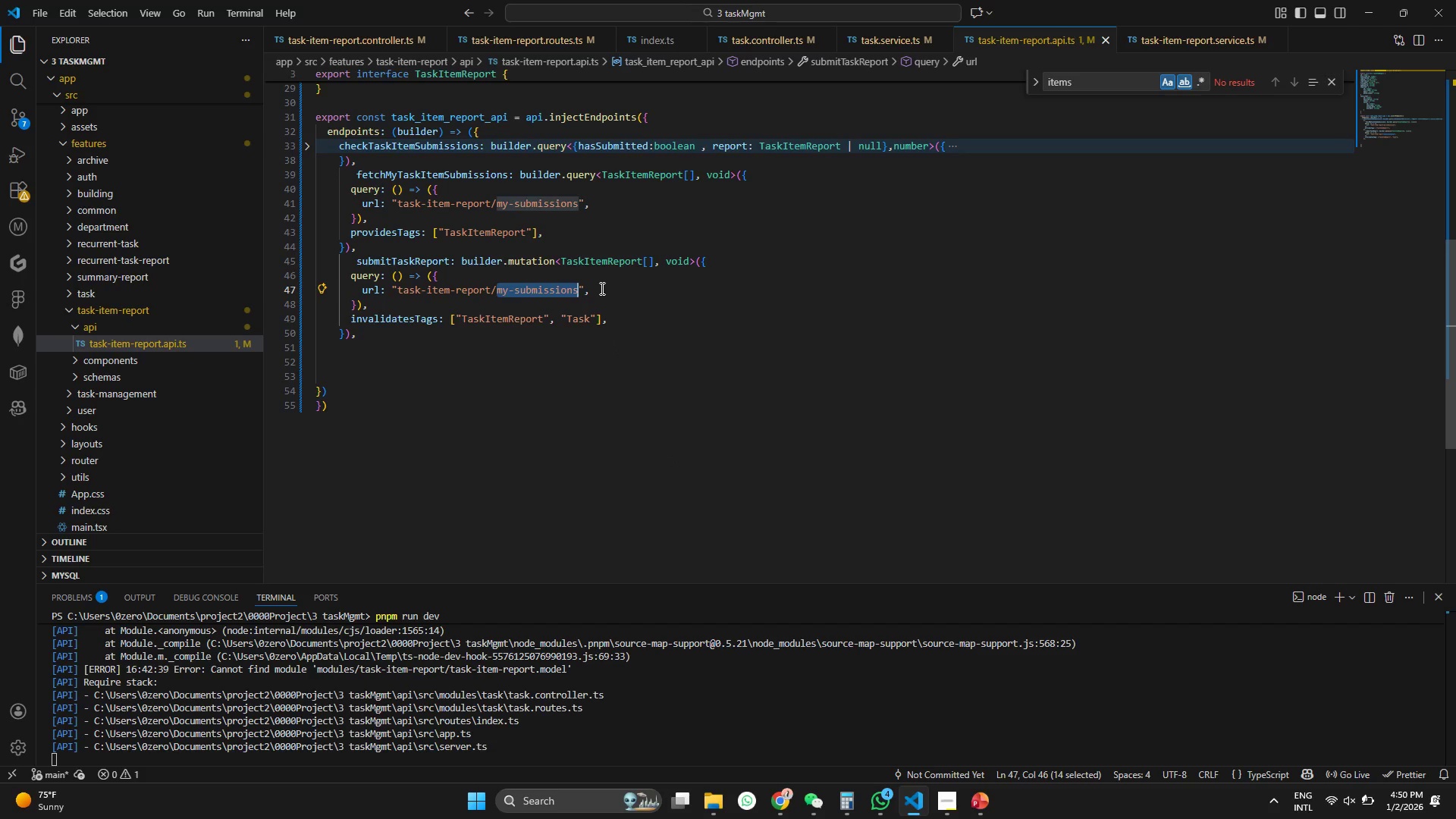 
key(Backspace)
 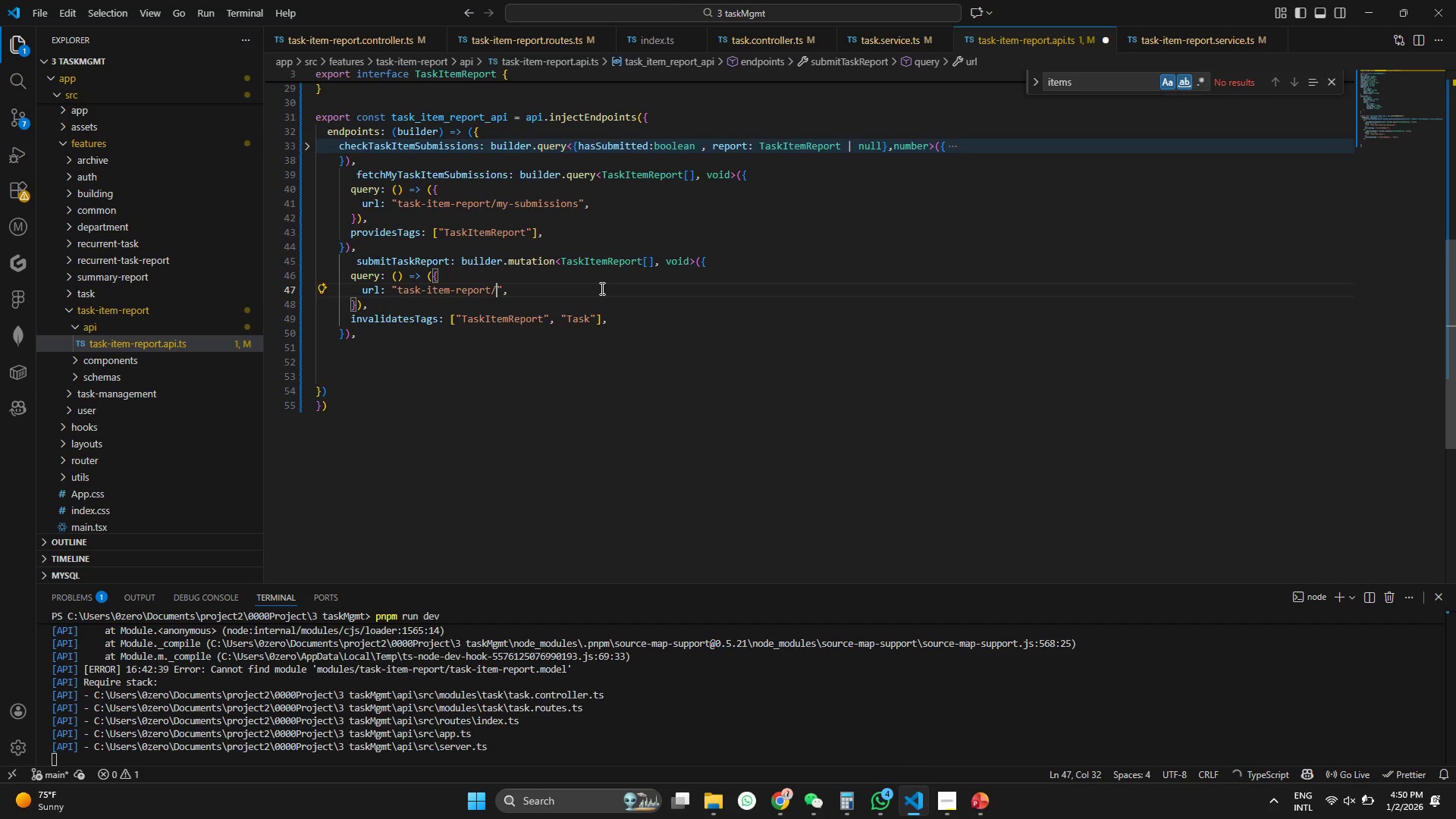 
key(Backspace)
 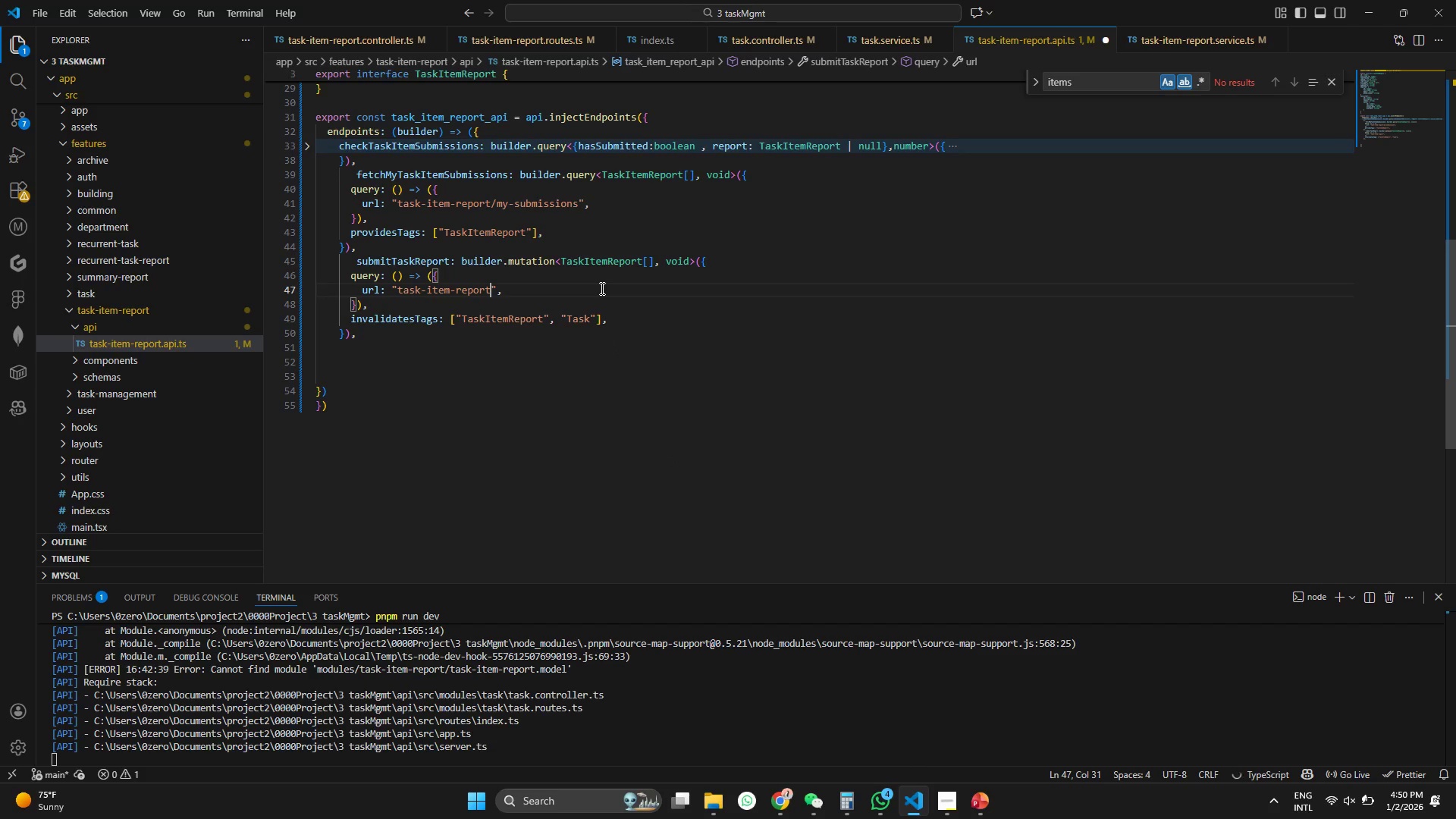 
key(Control+S)
 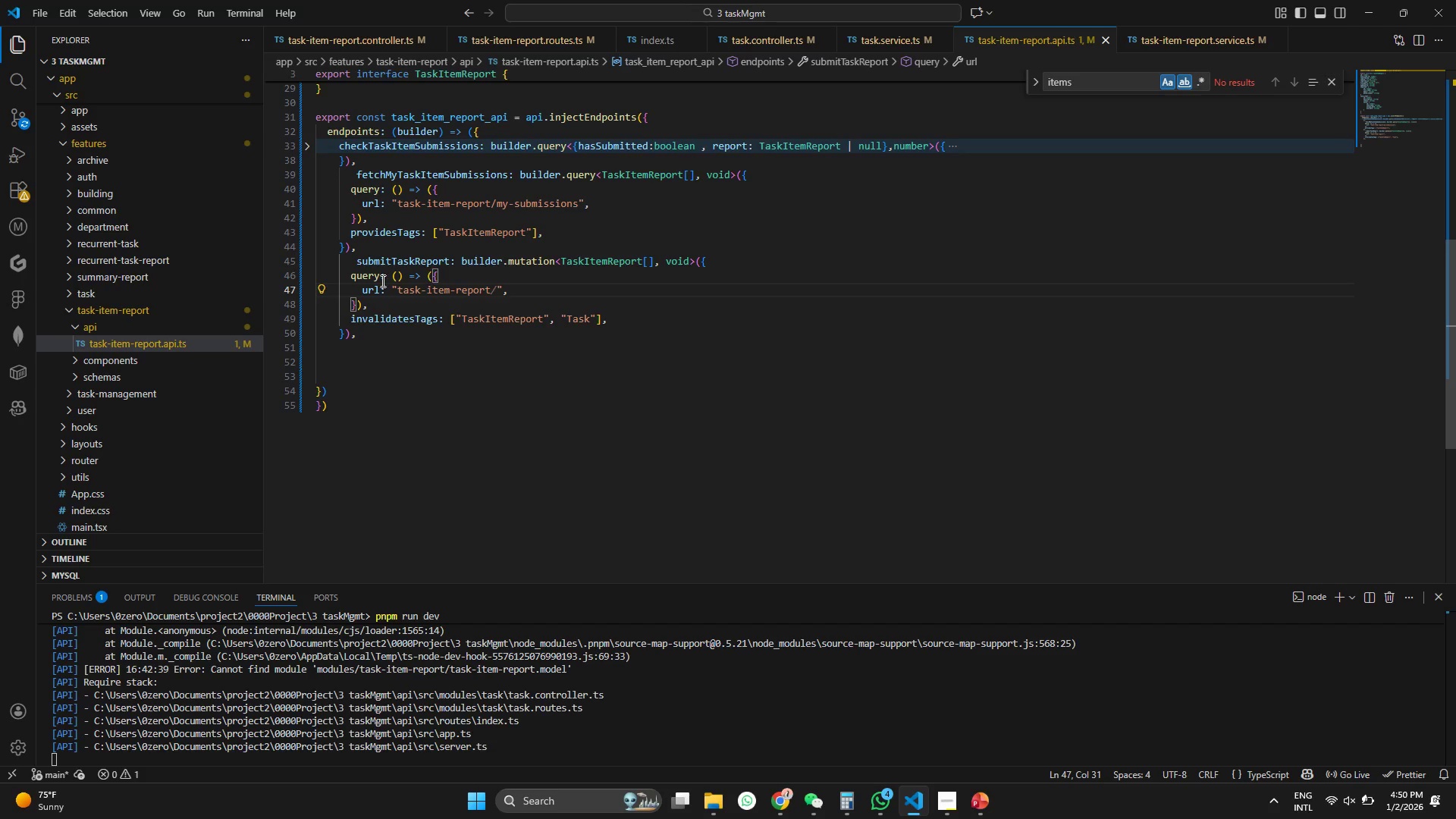 
left_click([397, 277])
 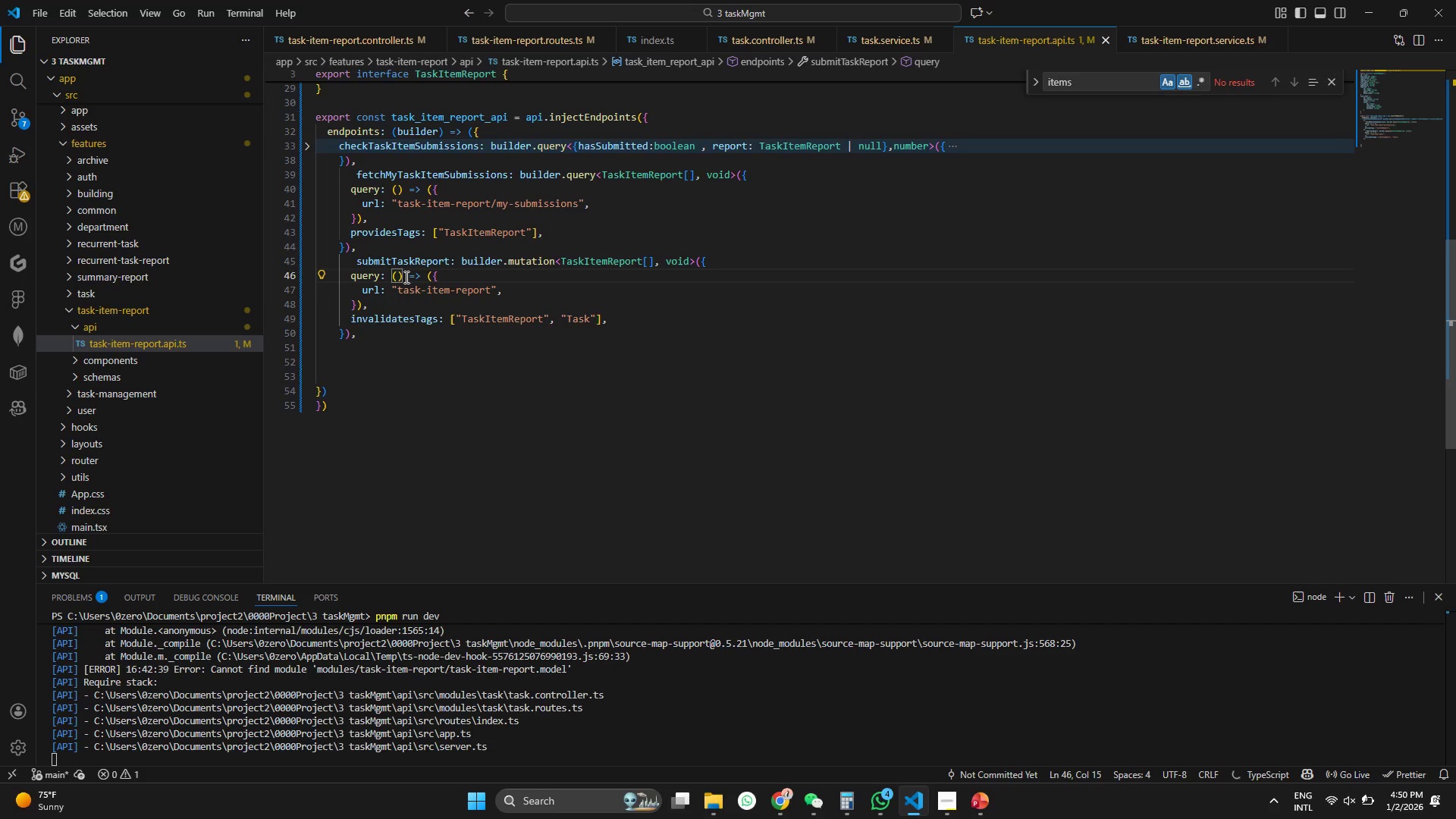 
type(bidy)
 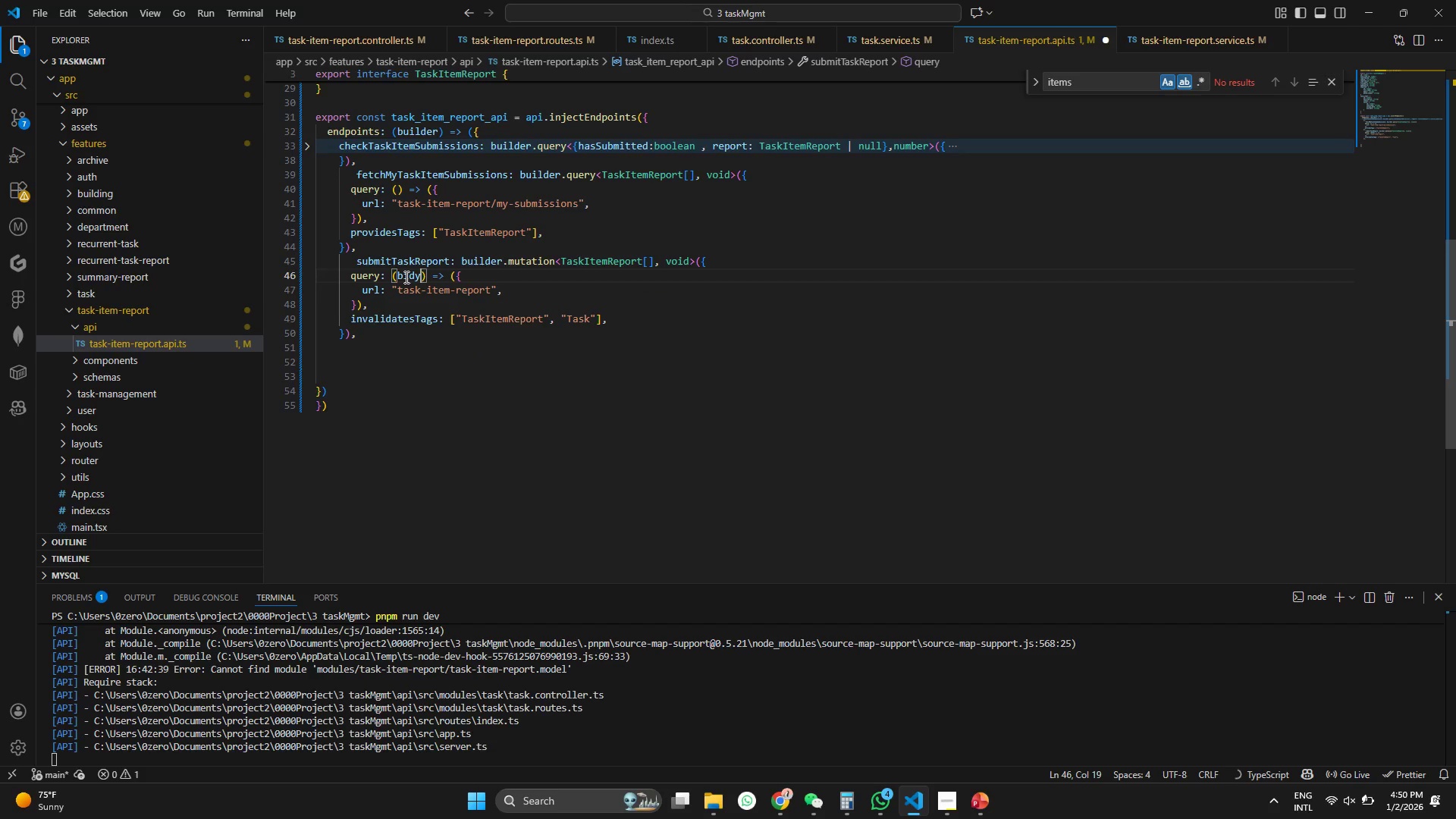 
key(Control+ControlLeft)
 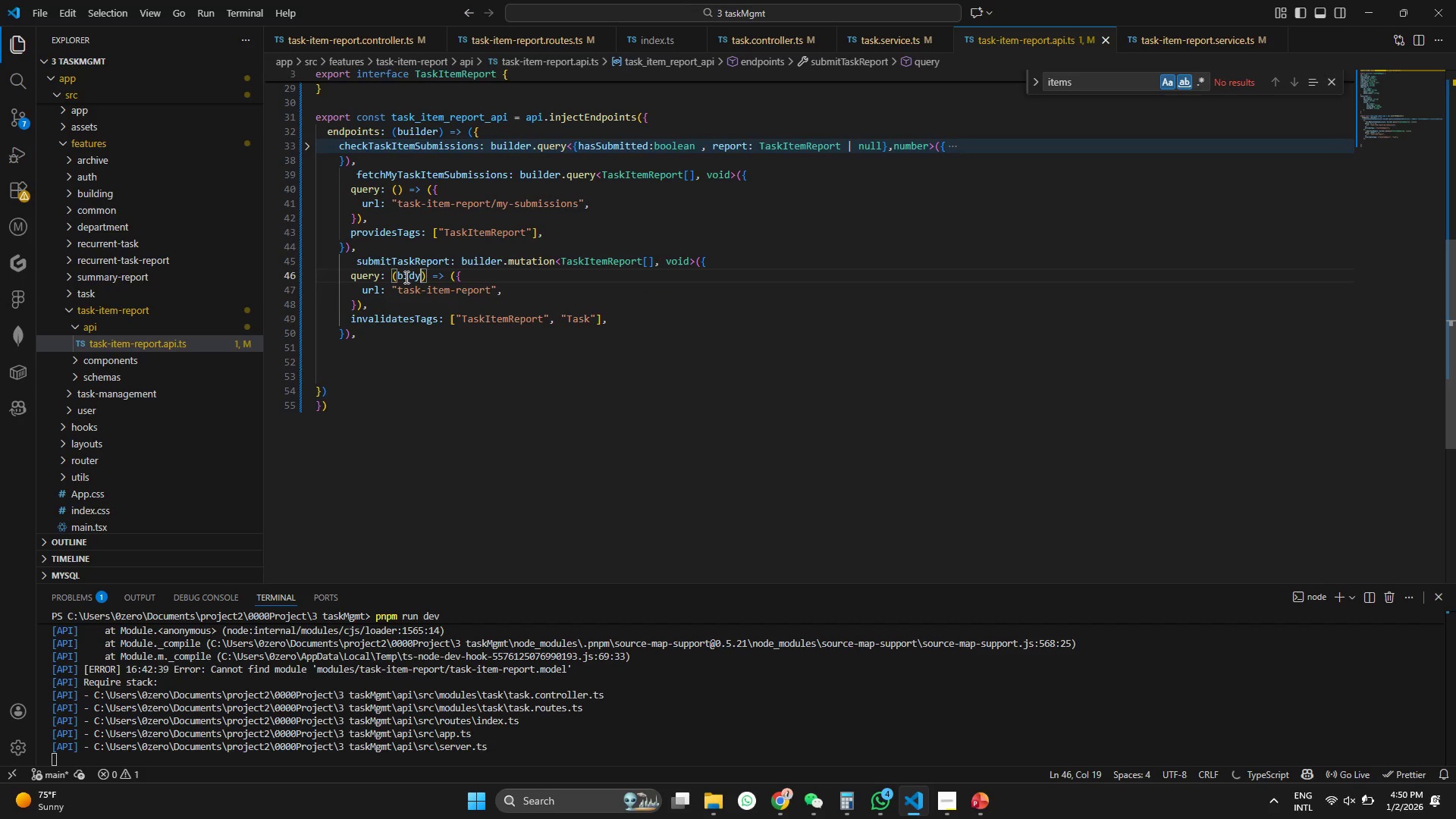 
key(Control+S)
 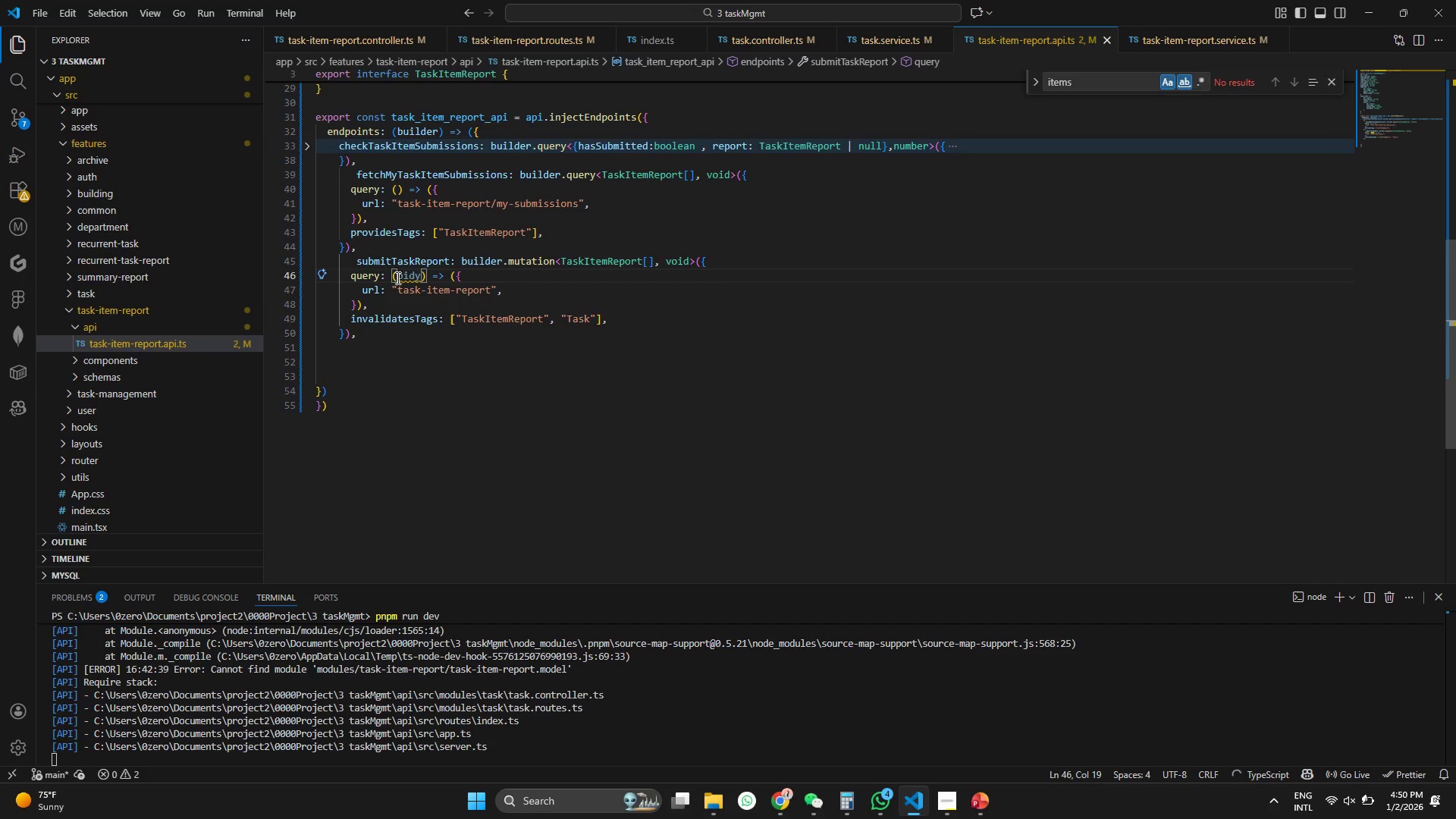 
left_click([409, 283])
 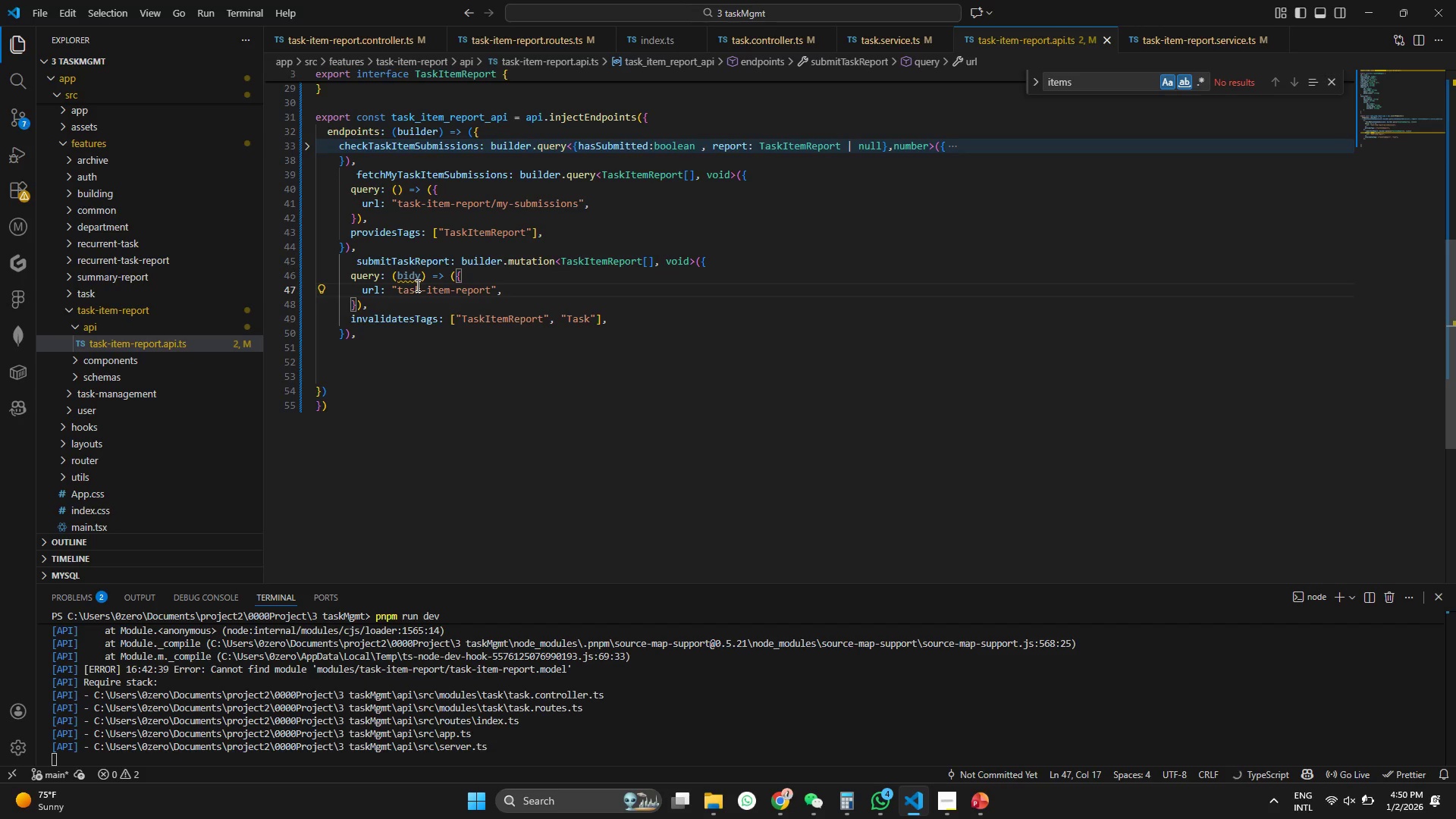 
key(ArrowUp)
 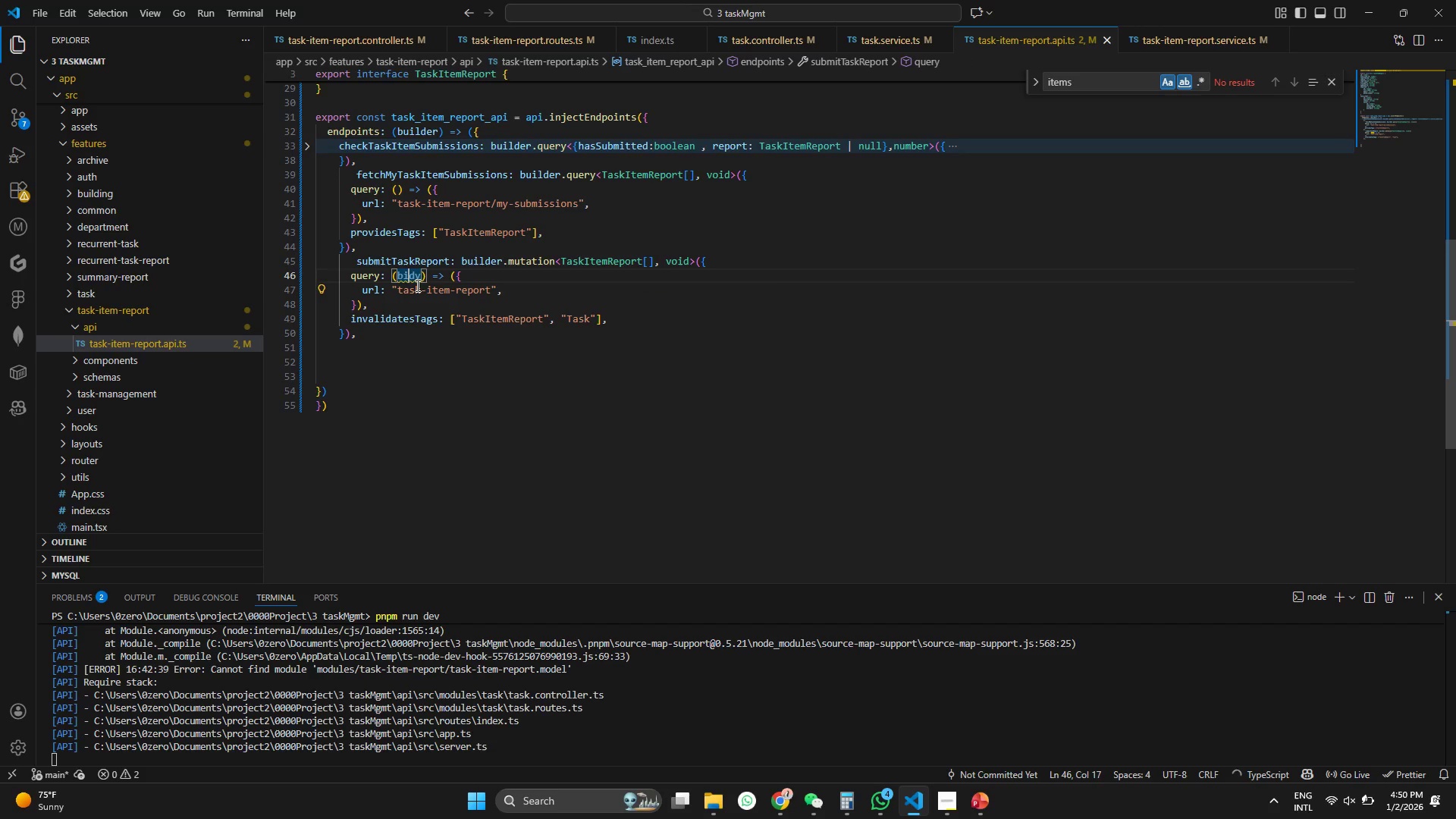 
key(Backspace)
 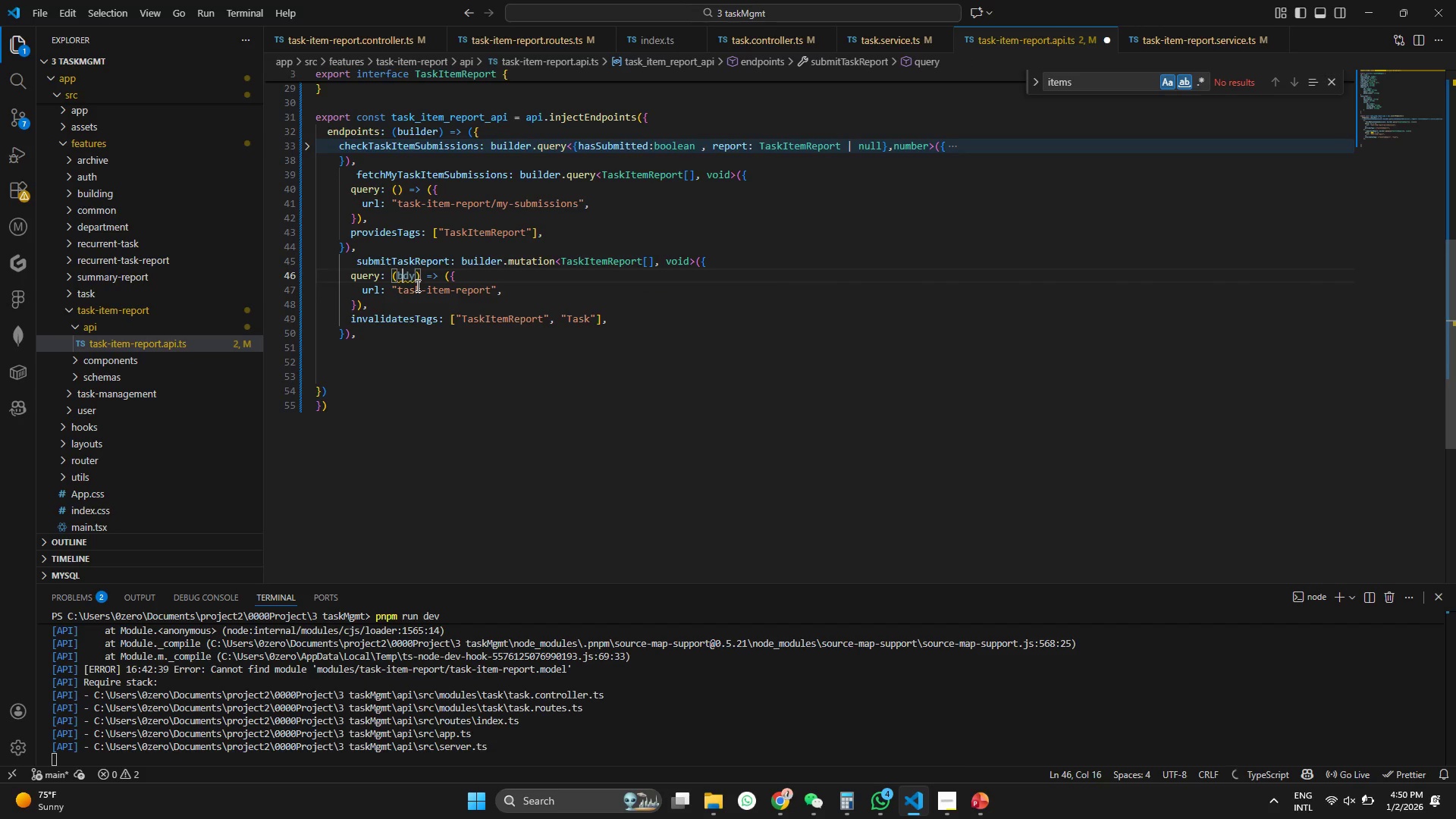 
key(O)
 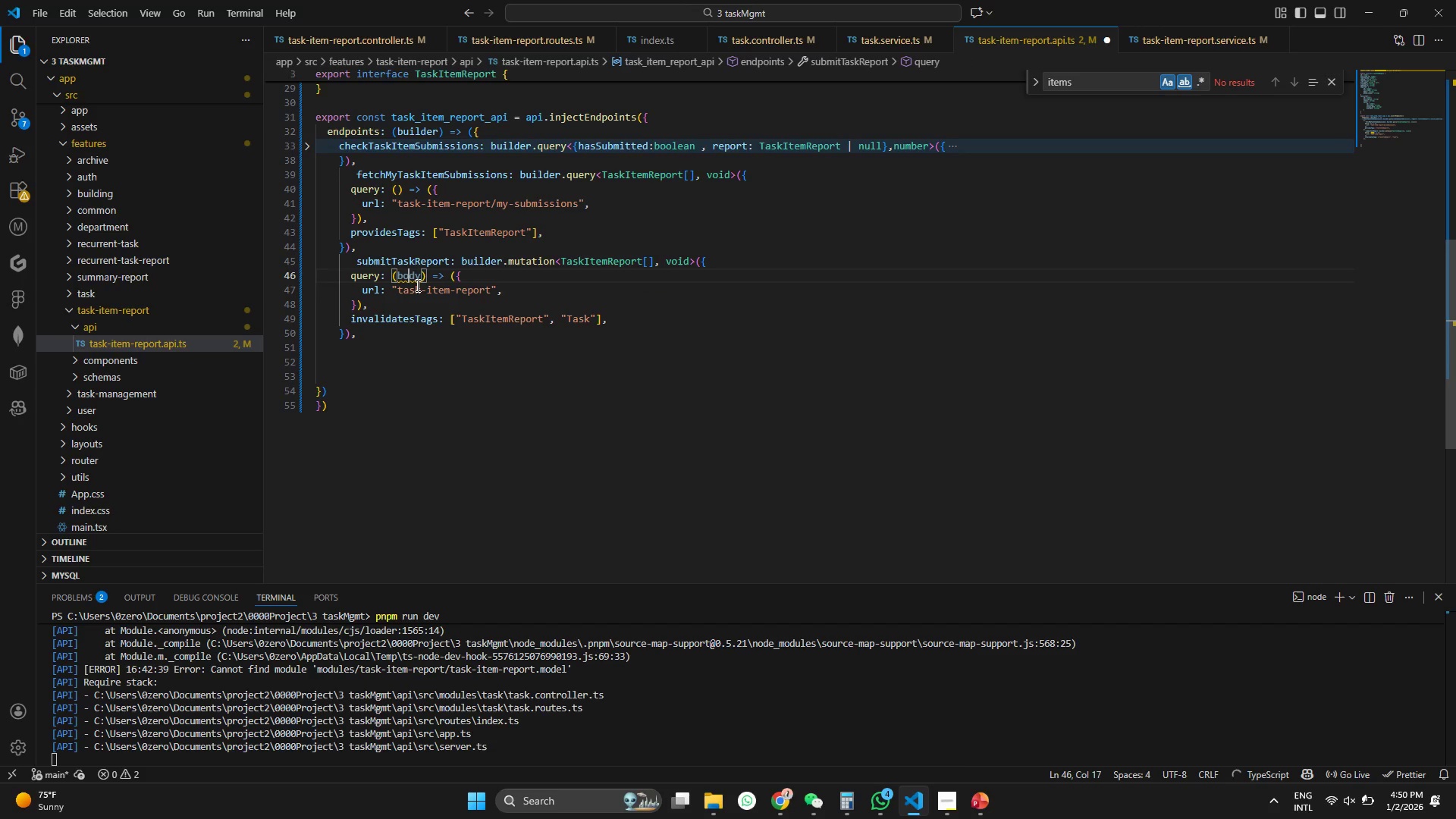 
key(Control+ControlLeft)
 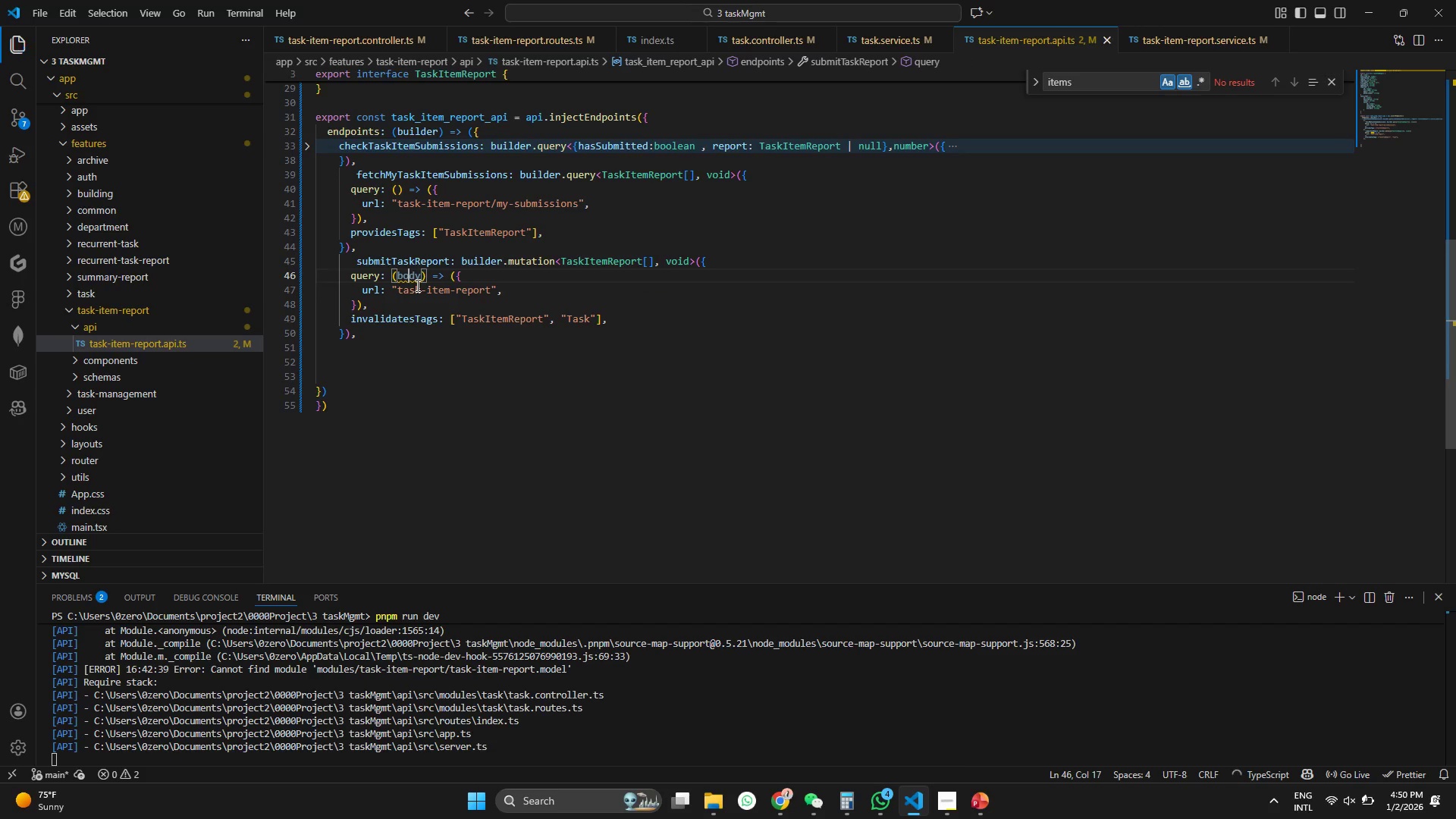 
key(Control+S)
 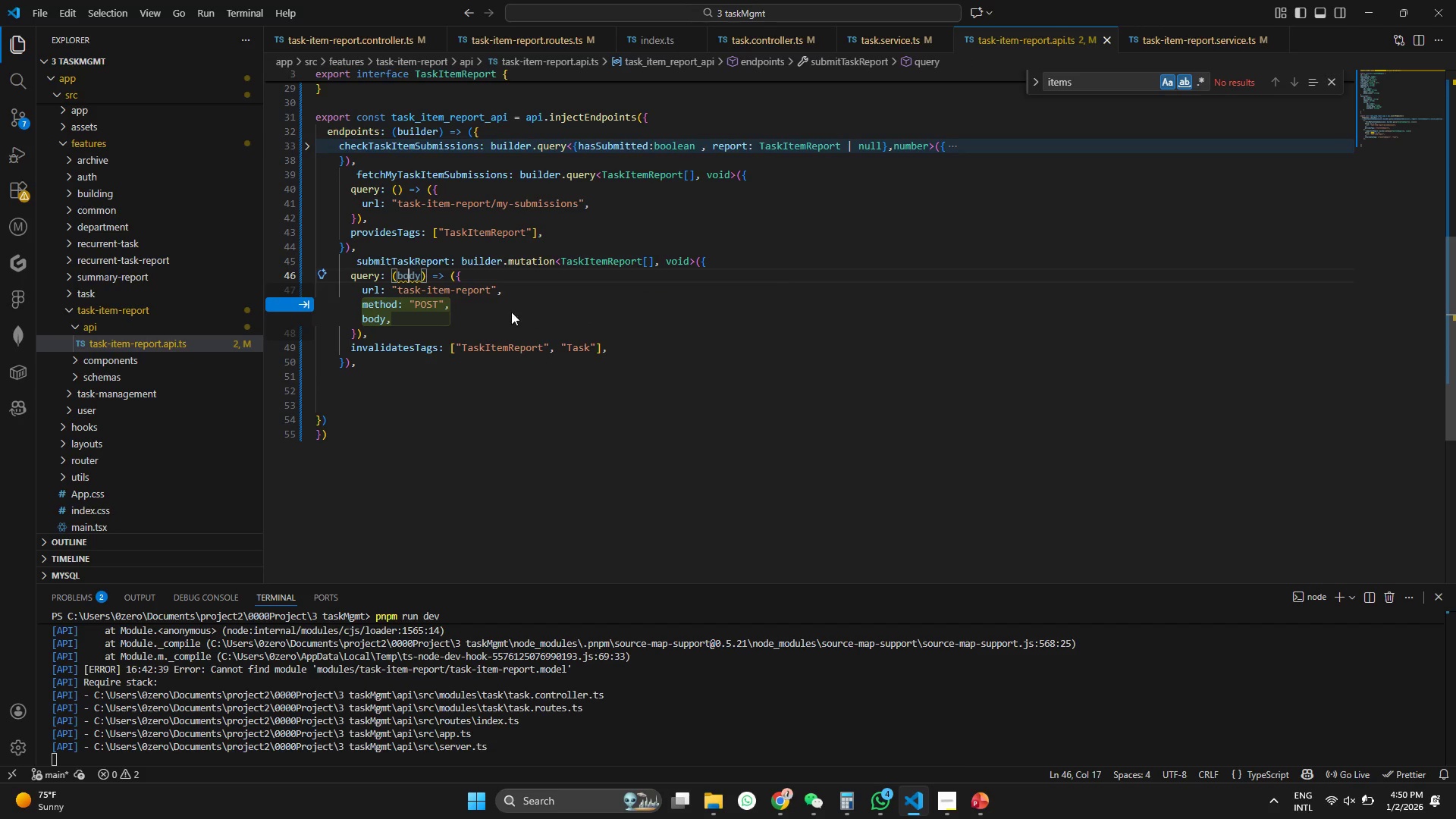 
key(Tab)
 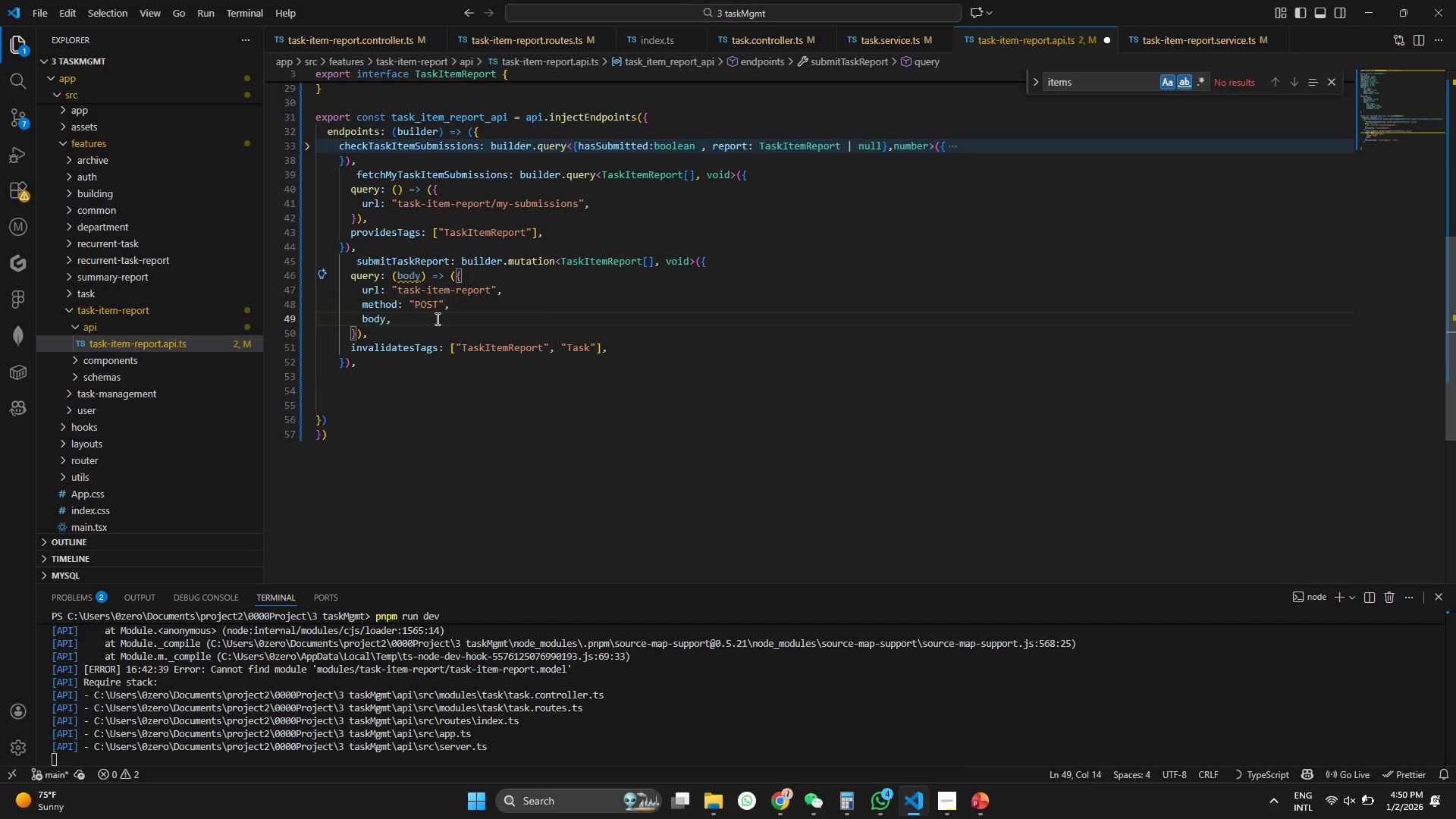 
hold_key(key=ControlLeft, duration=0.75)
 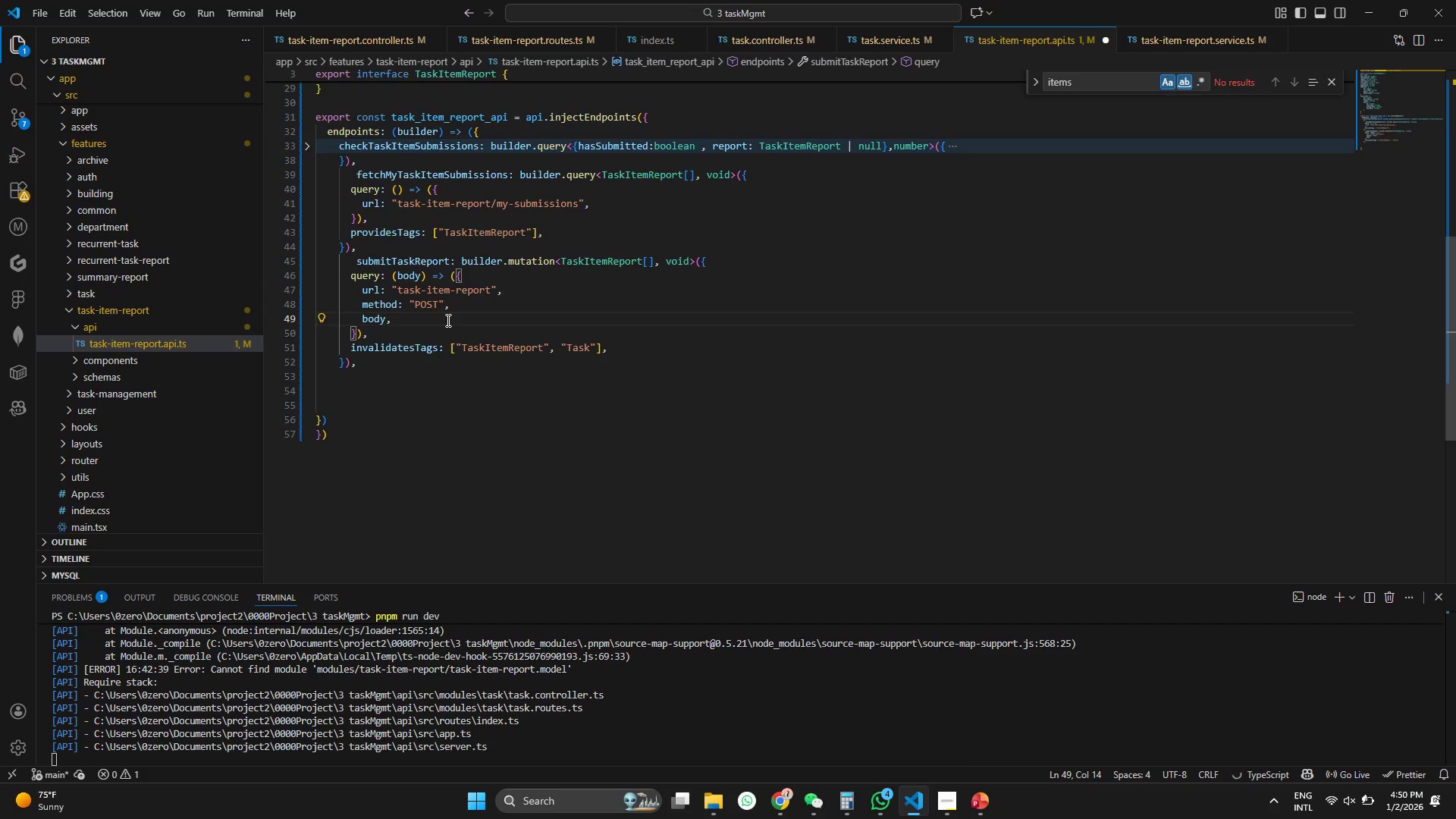 
key(Control+S)
 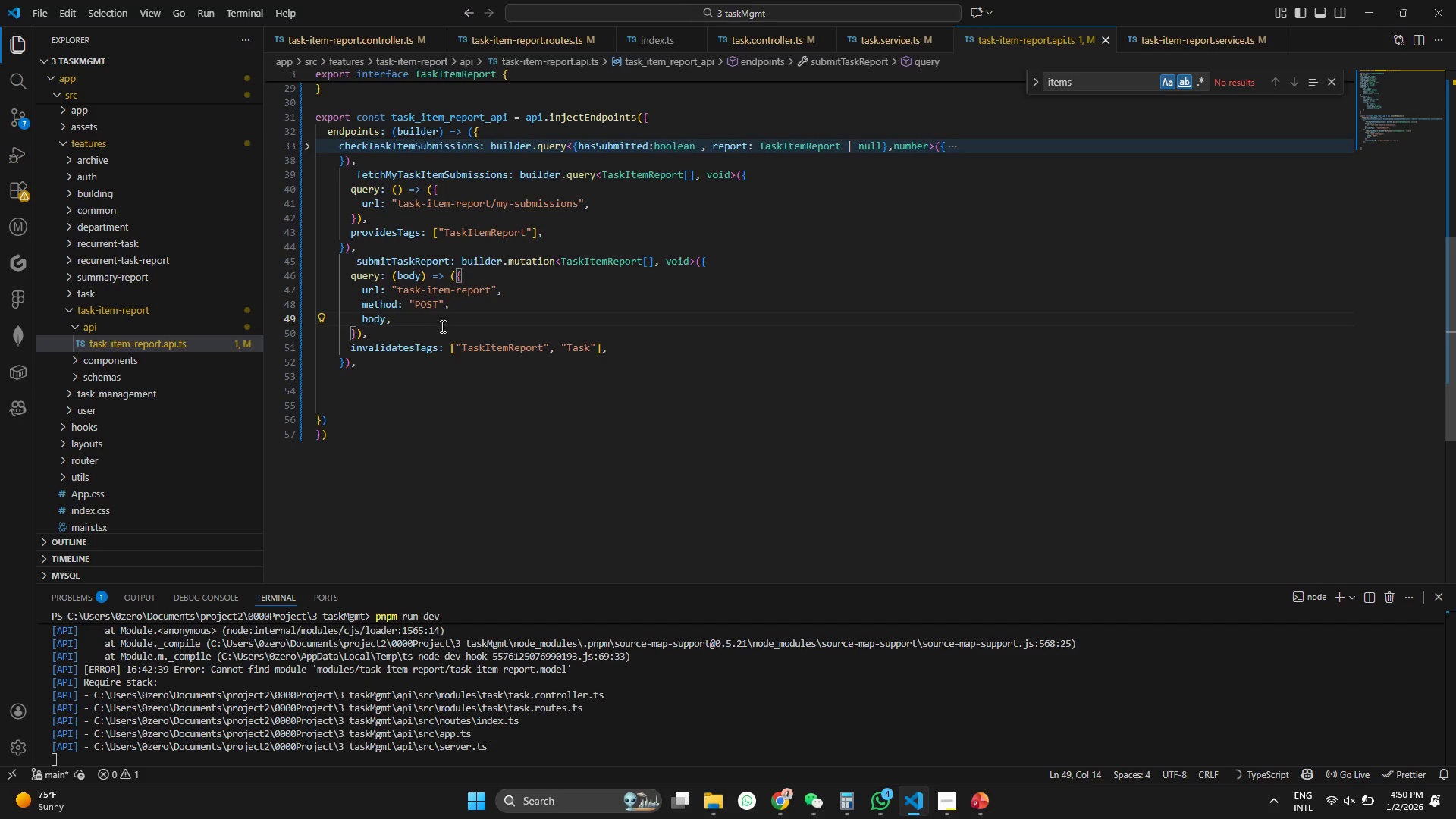 
left_click([447, 337])
 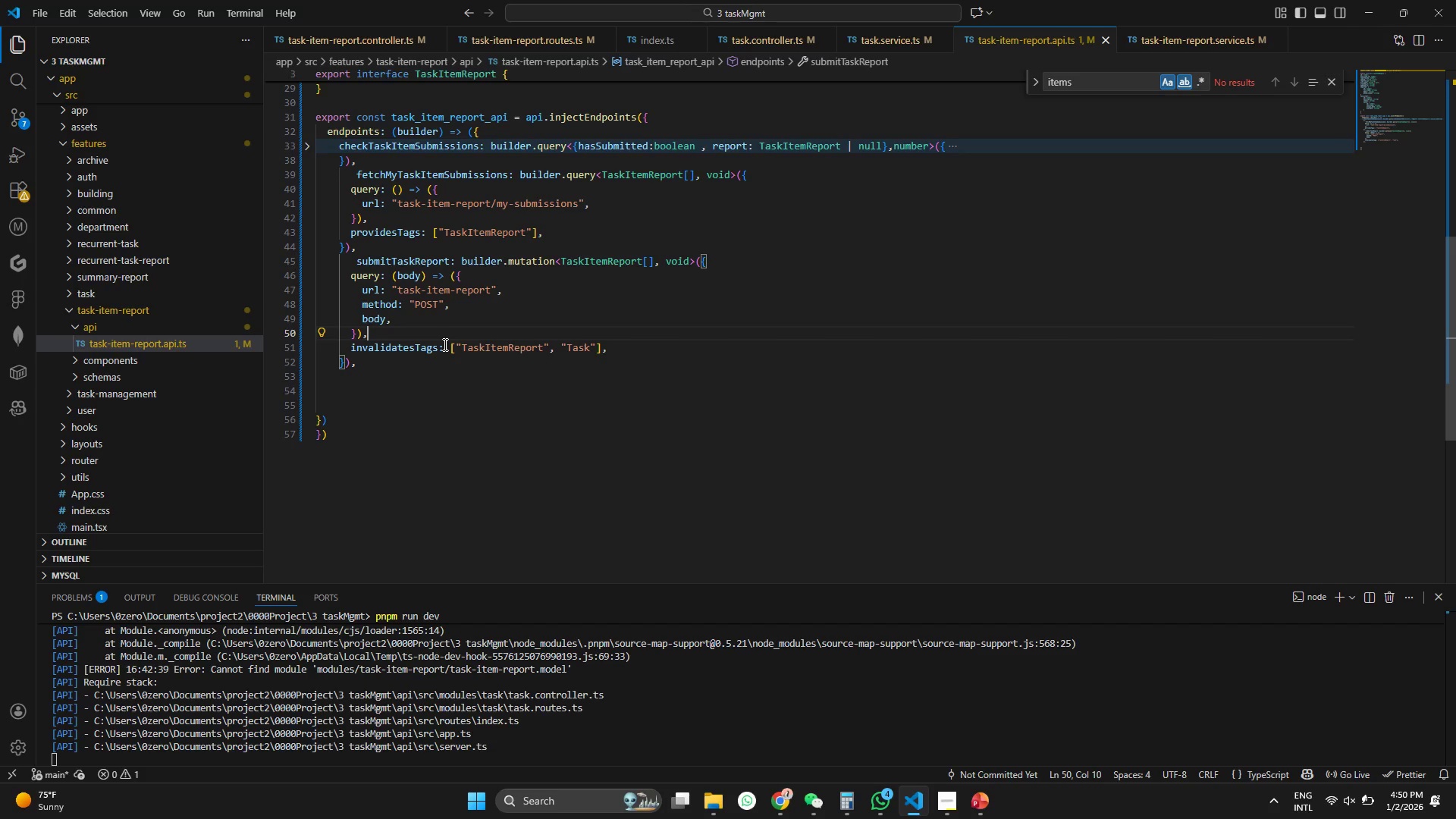 
key(Control+S)
 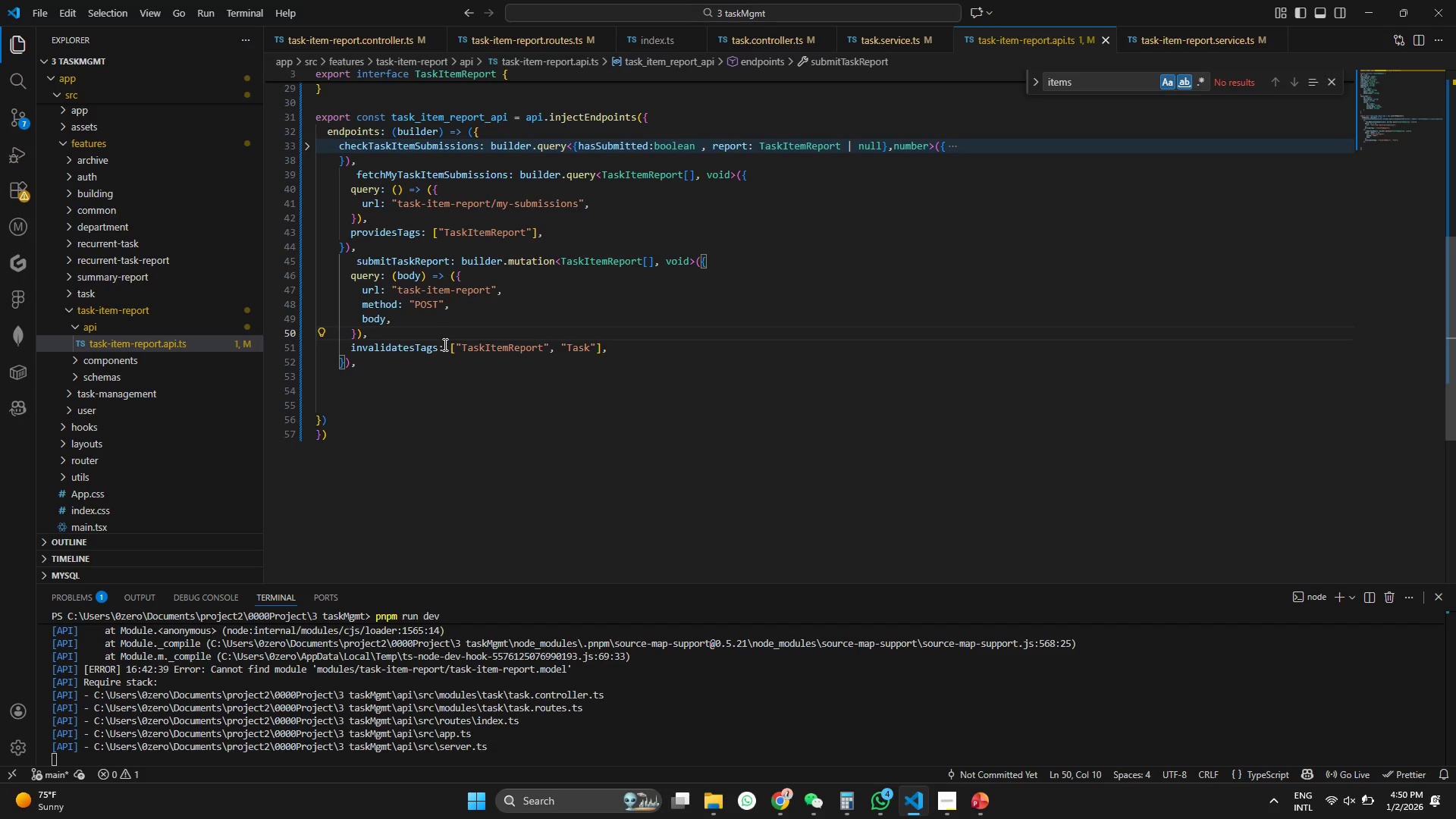 
key(Control+S)
 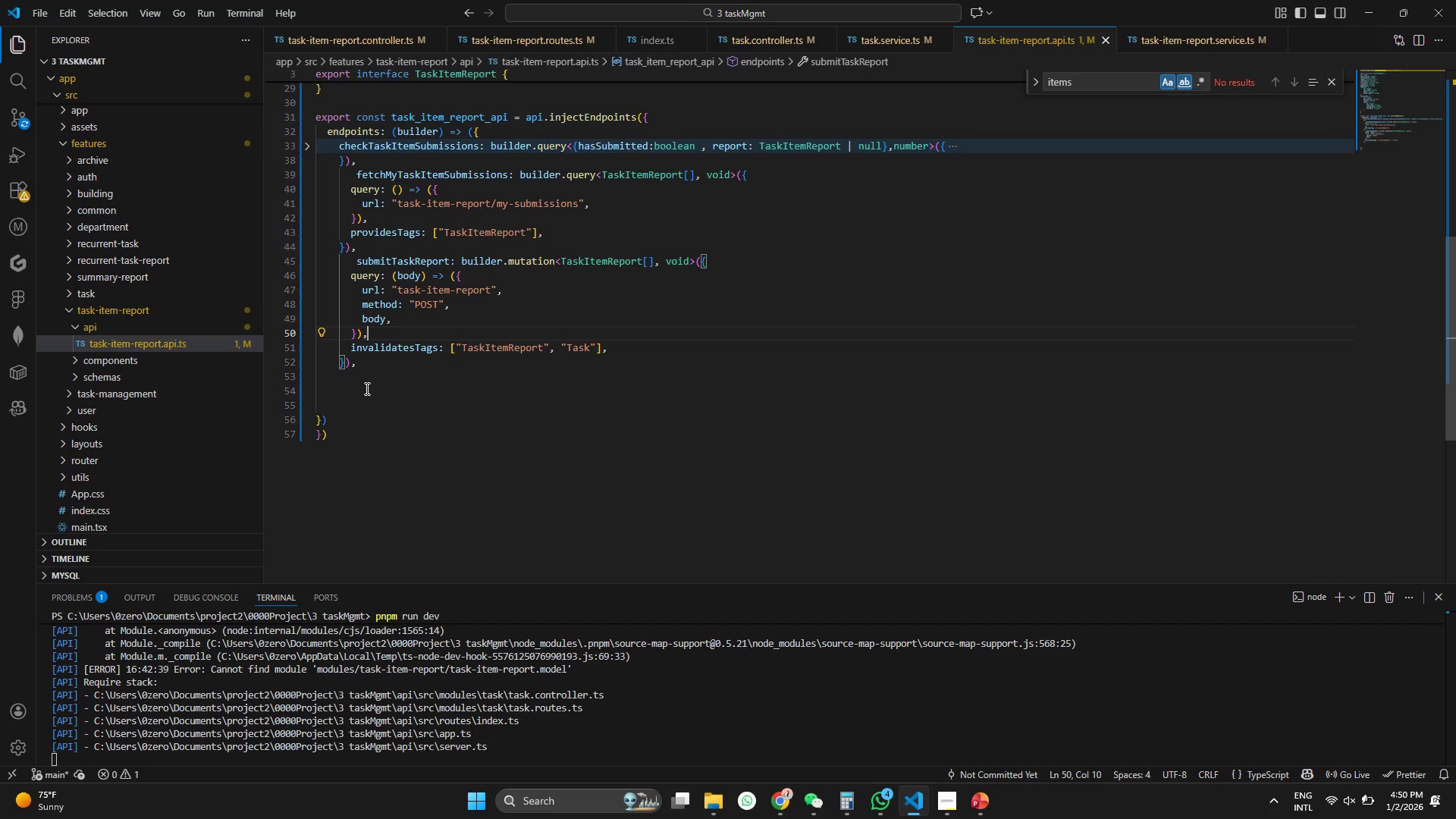 
left_click([366, 388])
 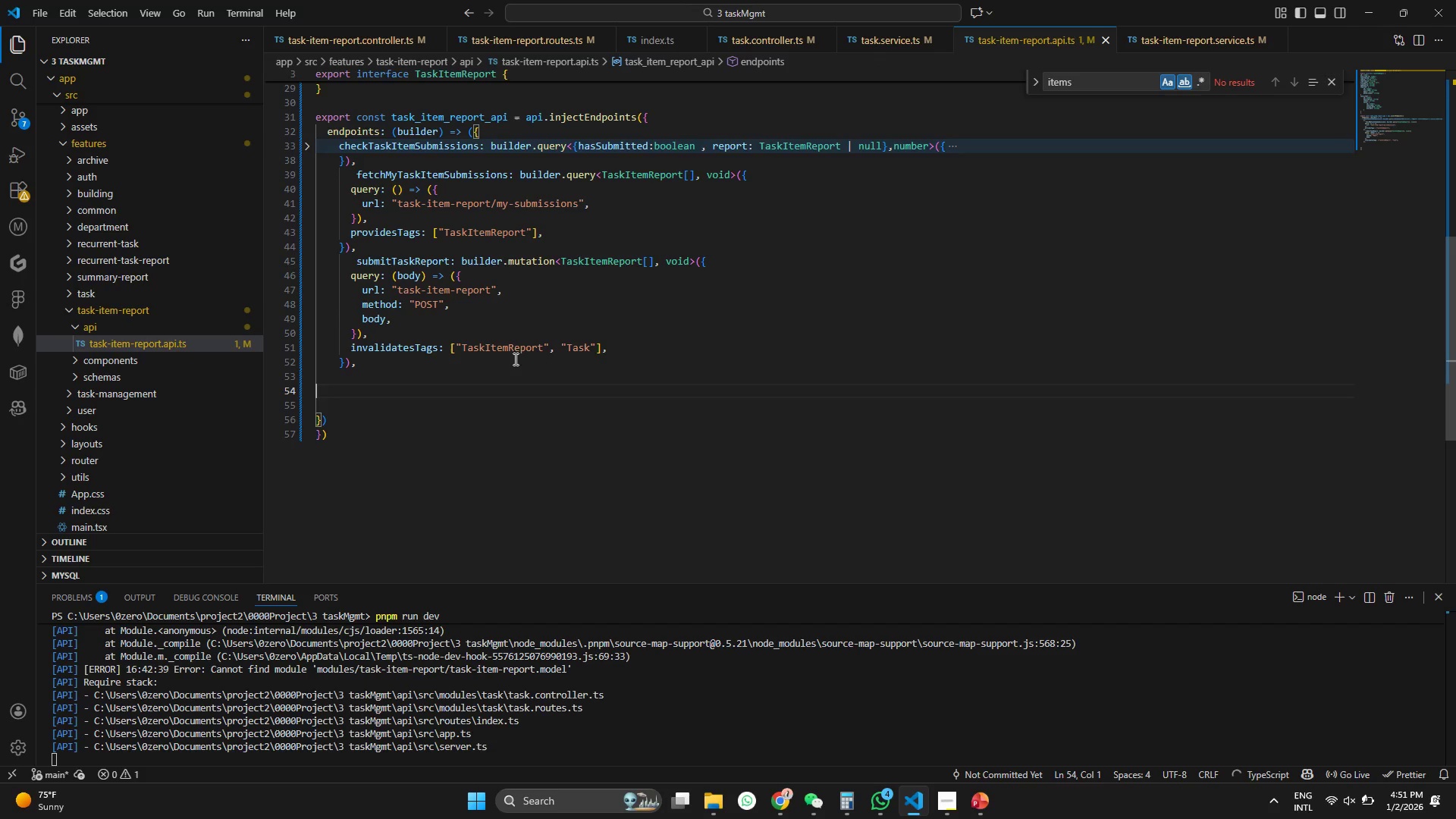 
key(Backspace)
 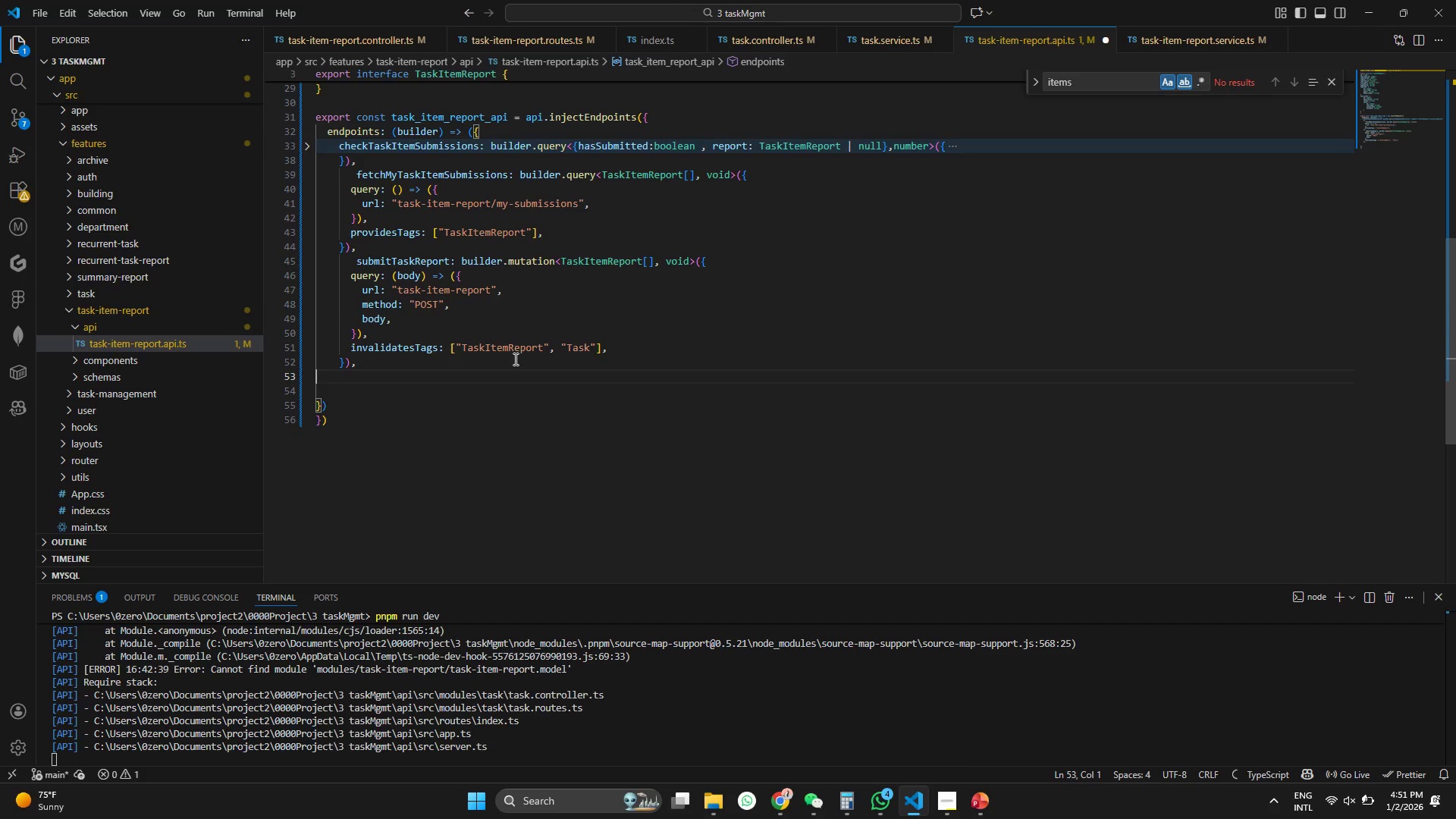 
key(ArrowDown)
 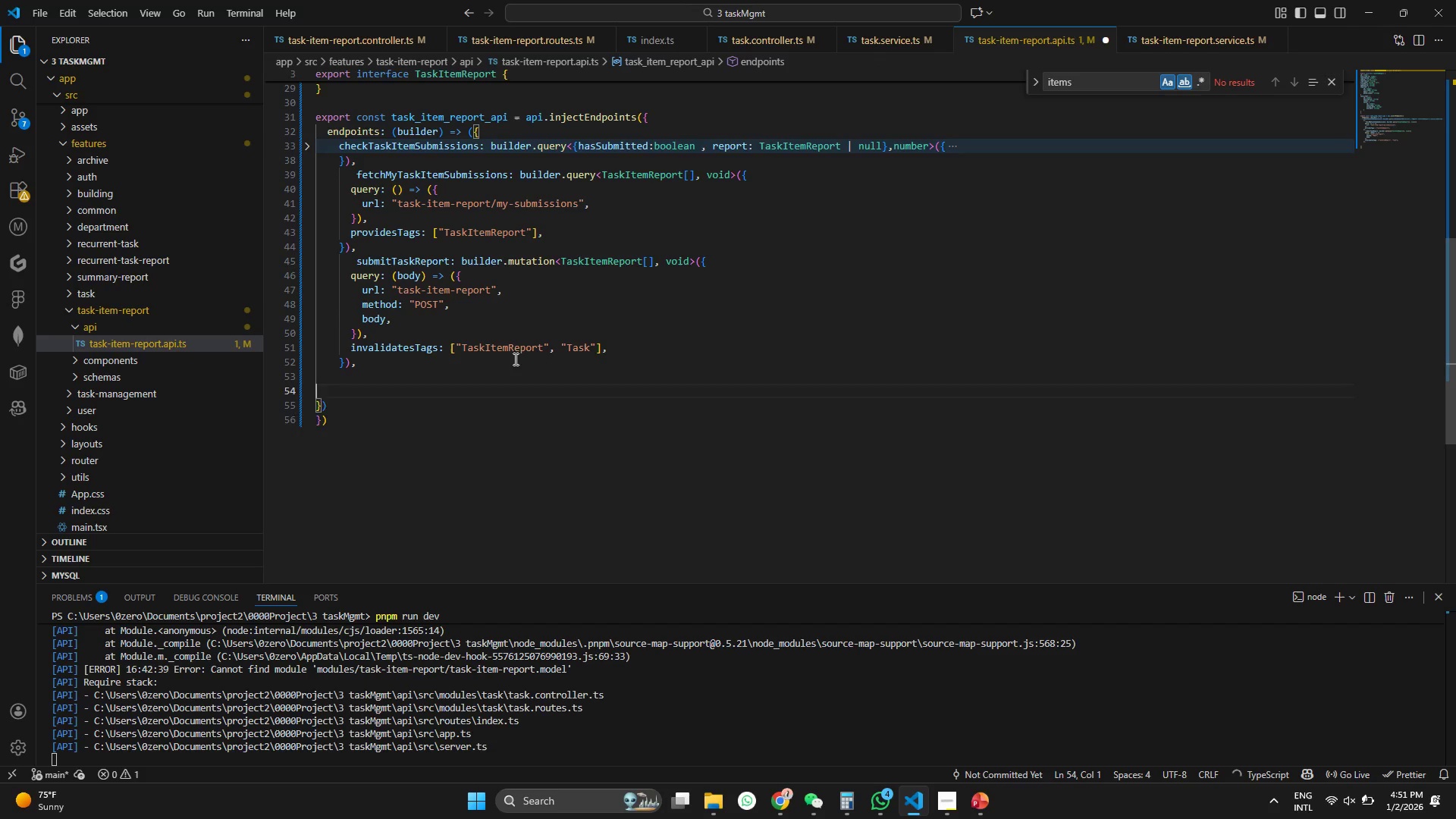 
key(Backspace)
 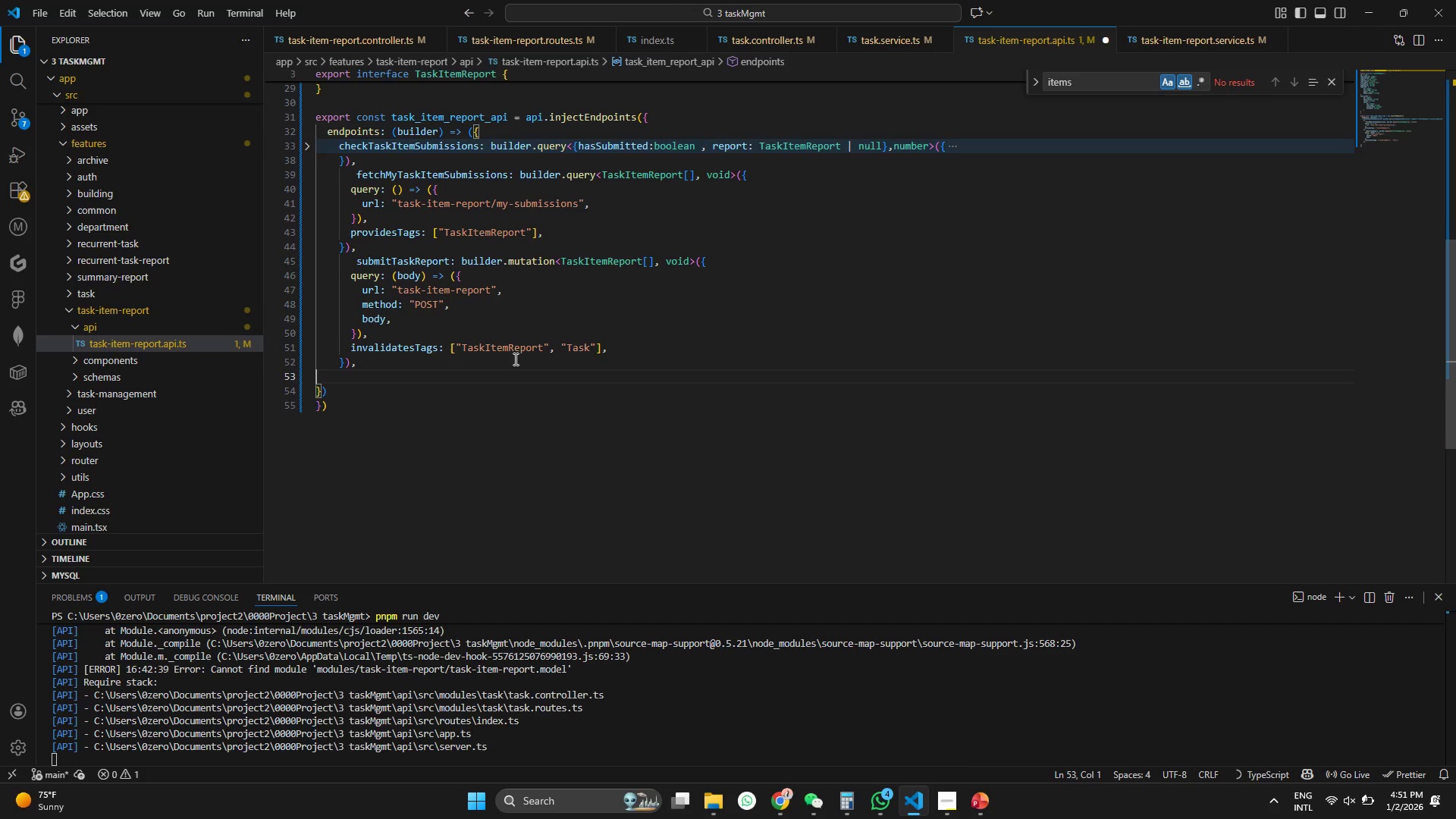 
key(Backspace)
 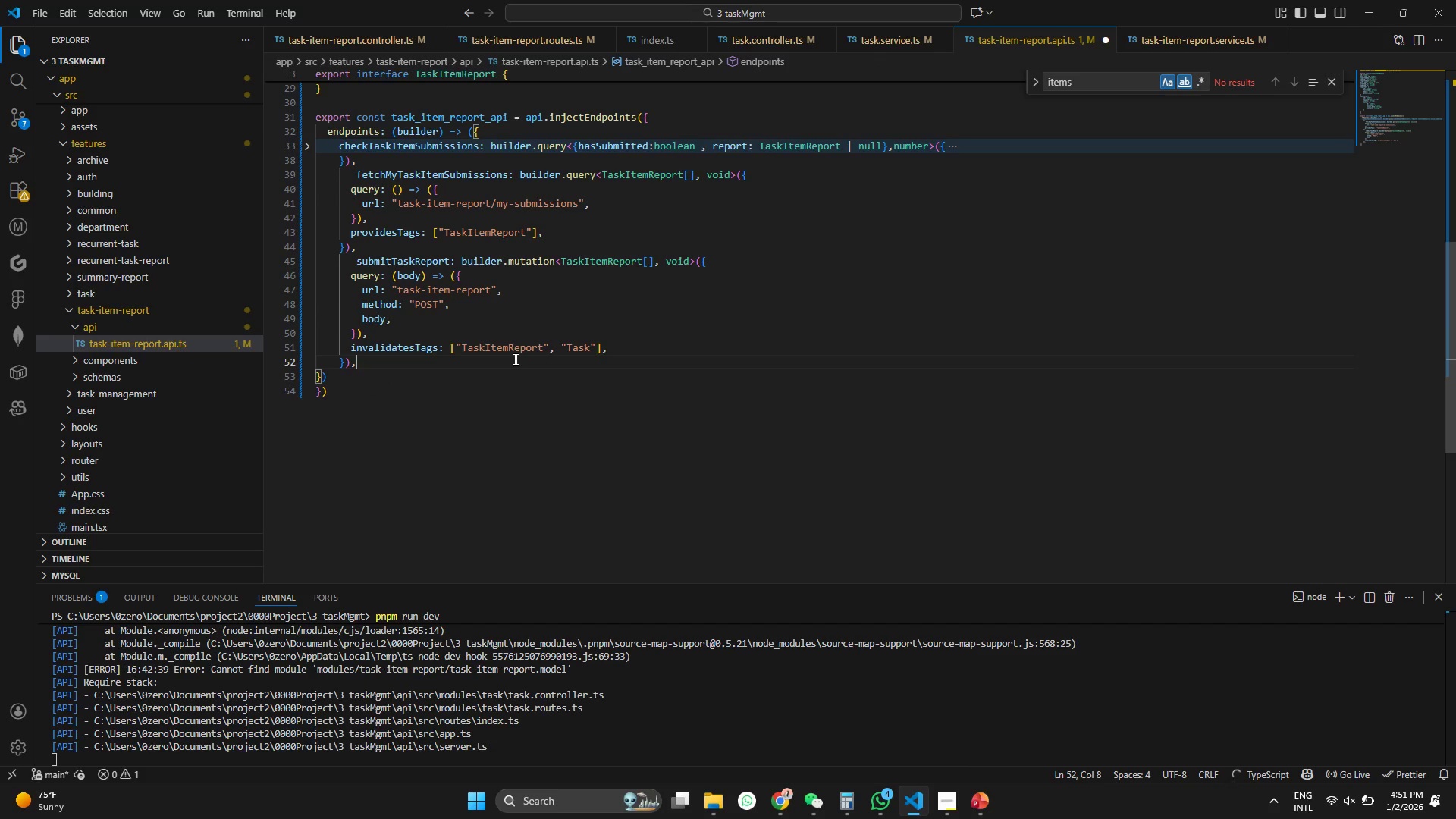 
key(ArrowDown)
 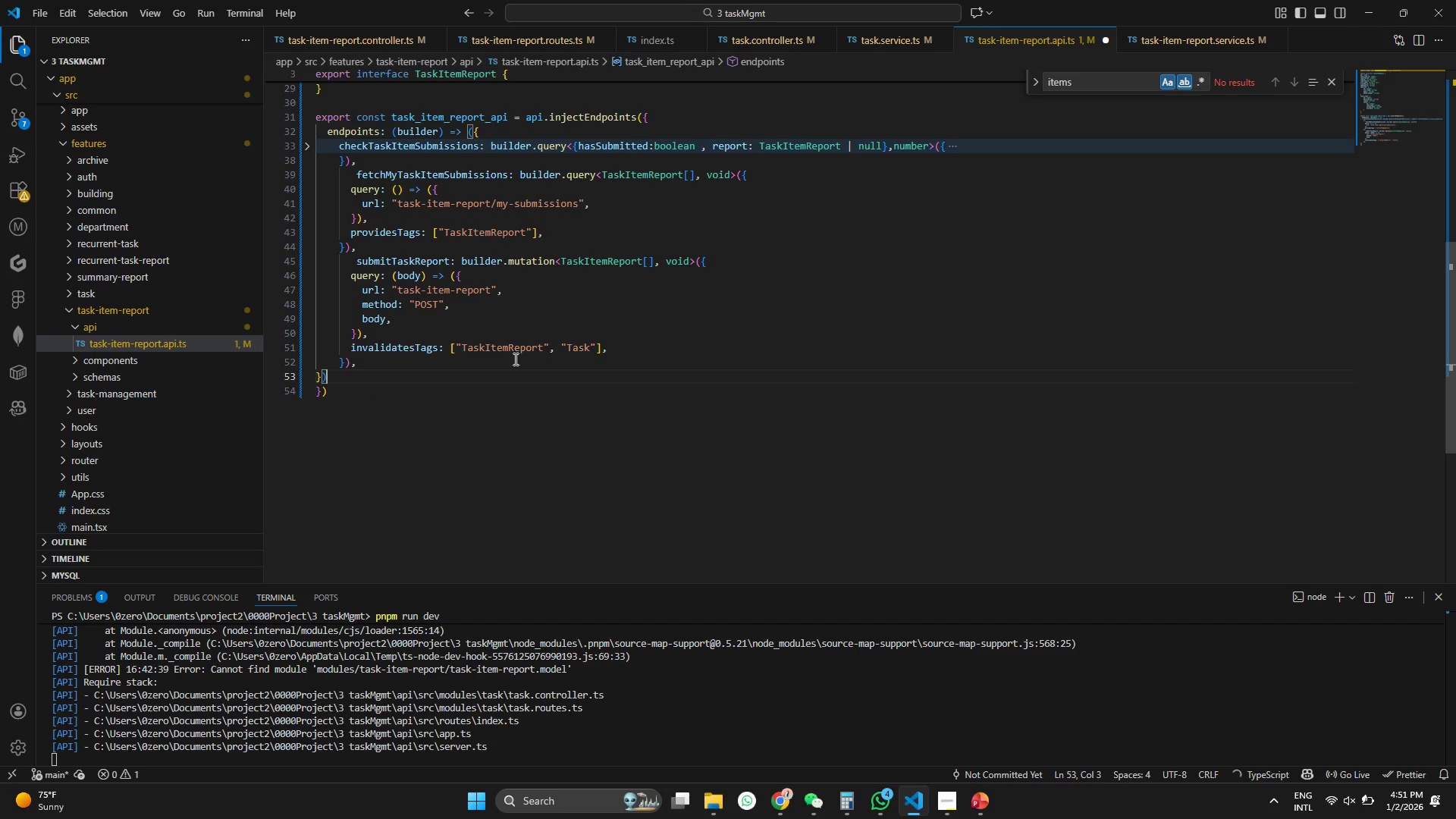 
key(ArrowDown)
 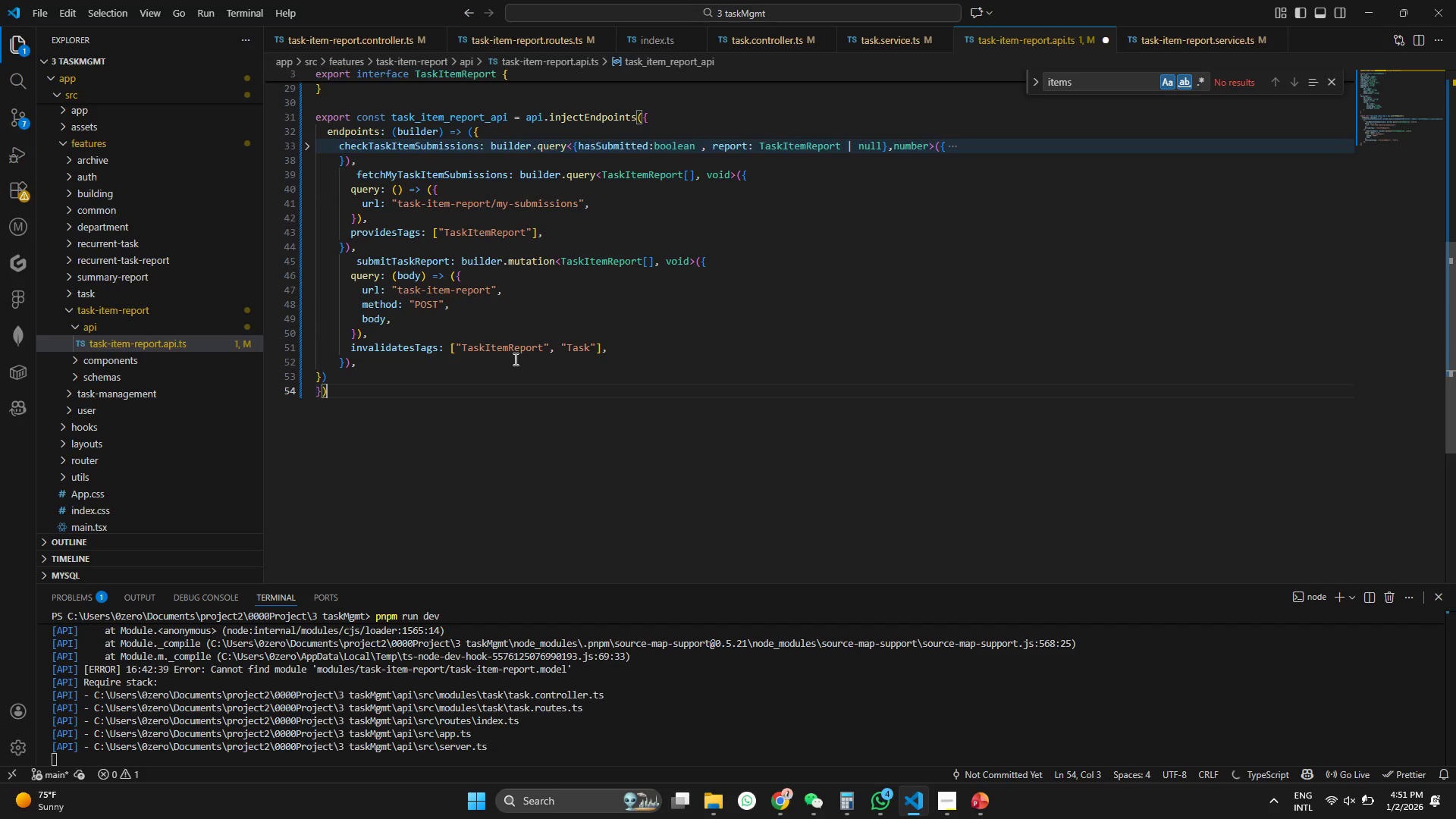 
key(Enter)
 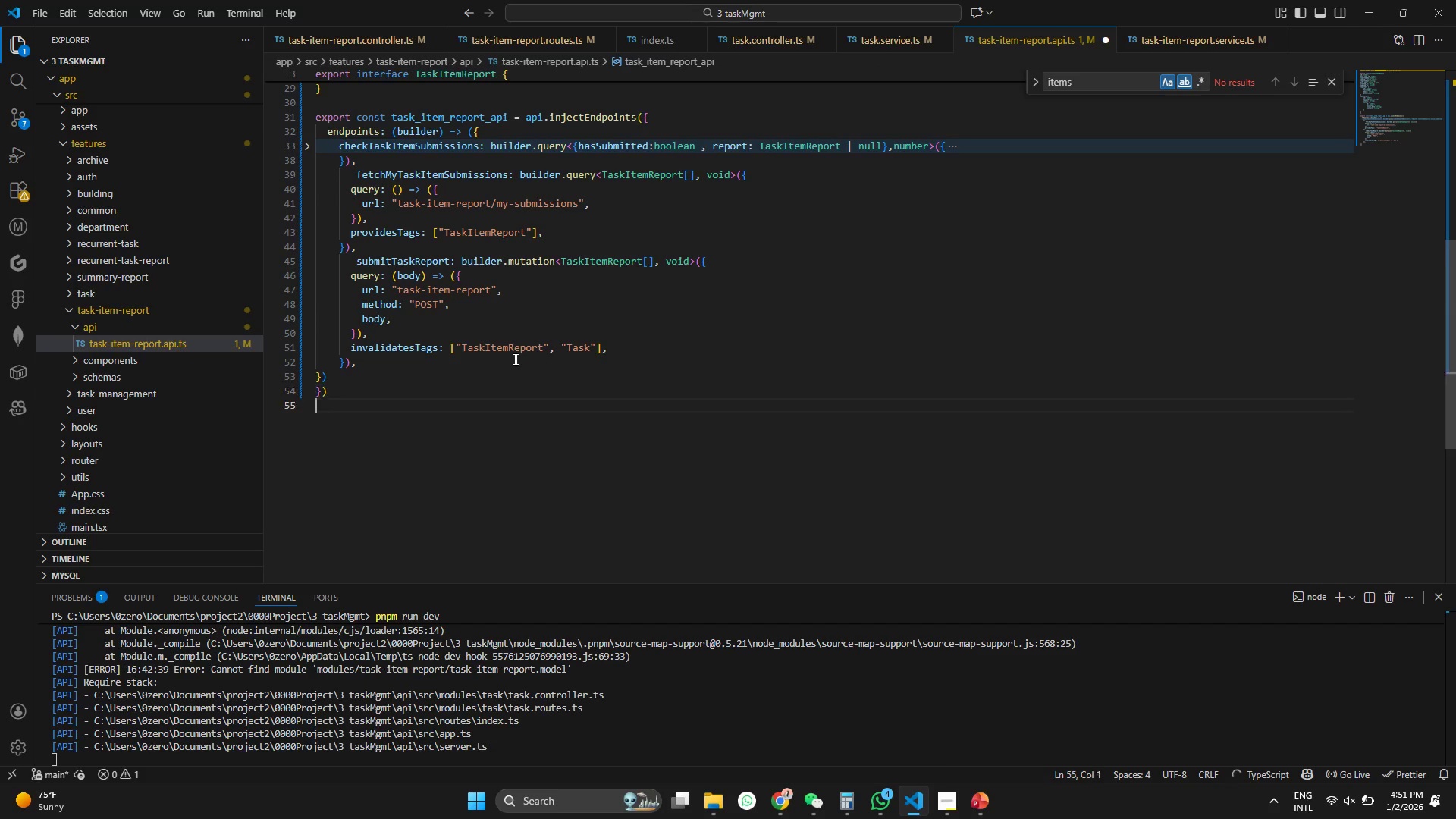 
key(Enter)
 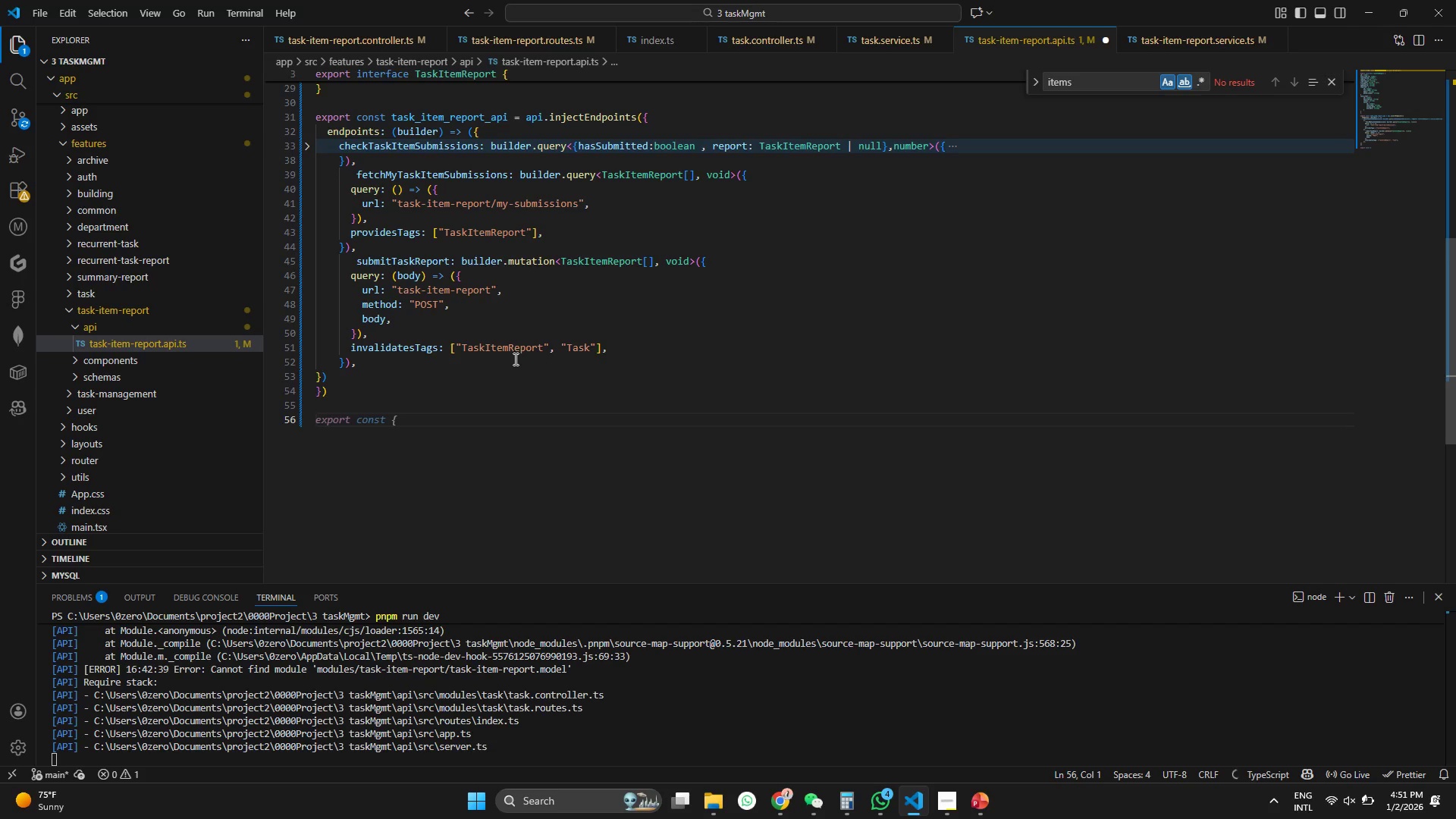 
type(export const{)
 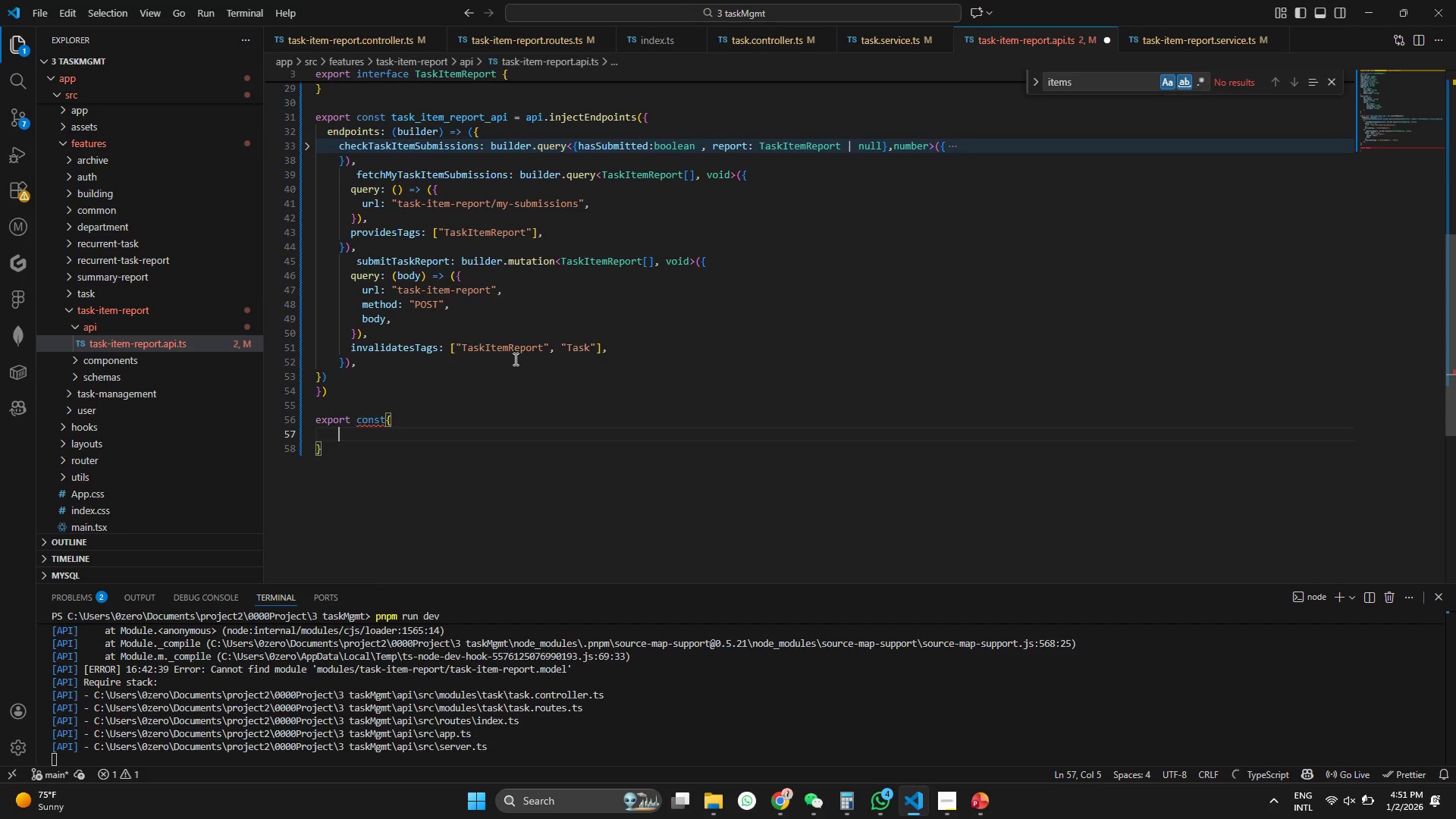 
 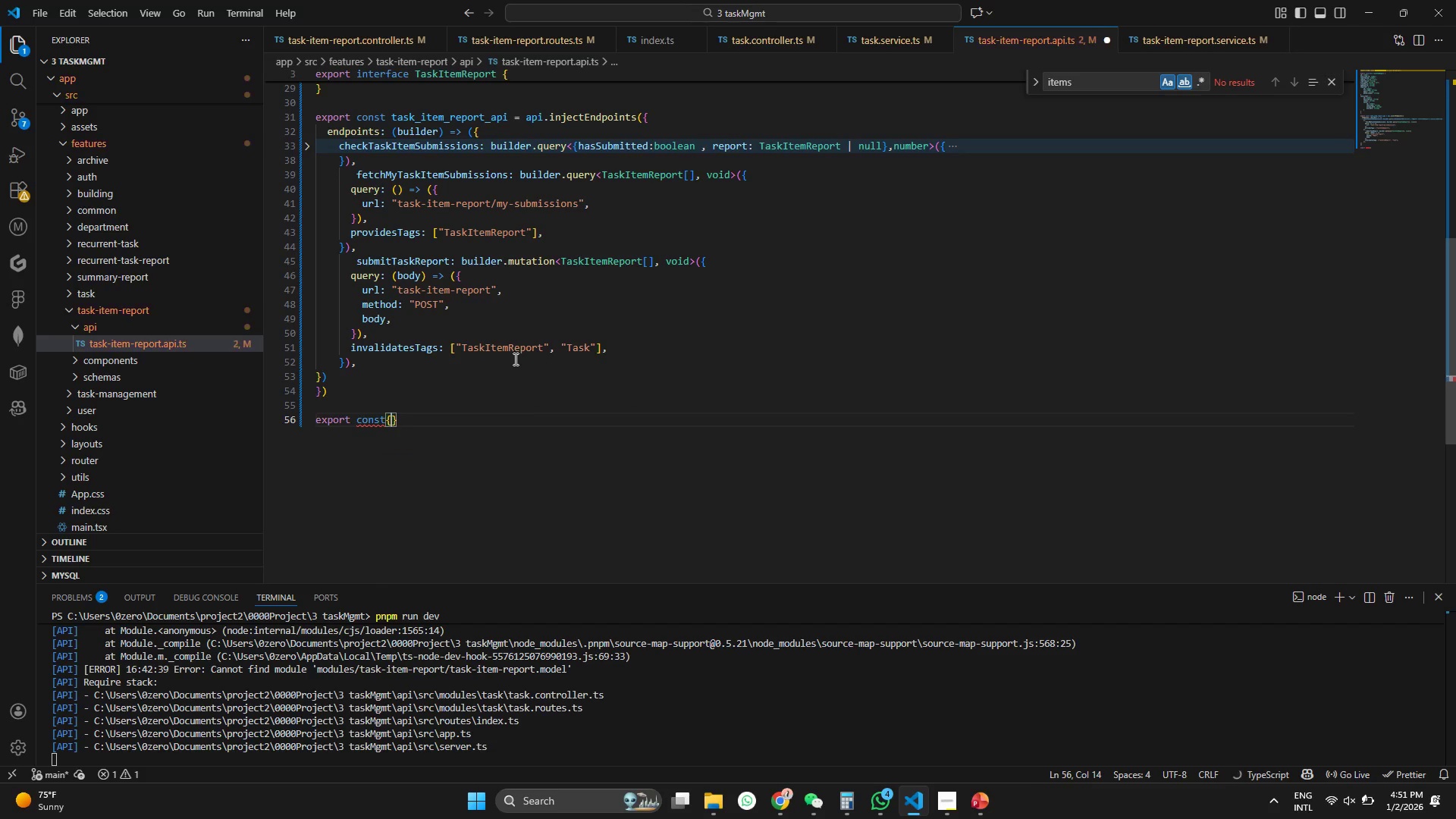 
key(Enter)
 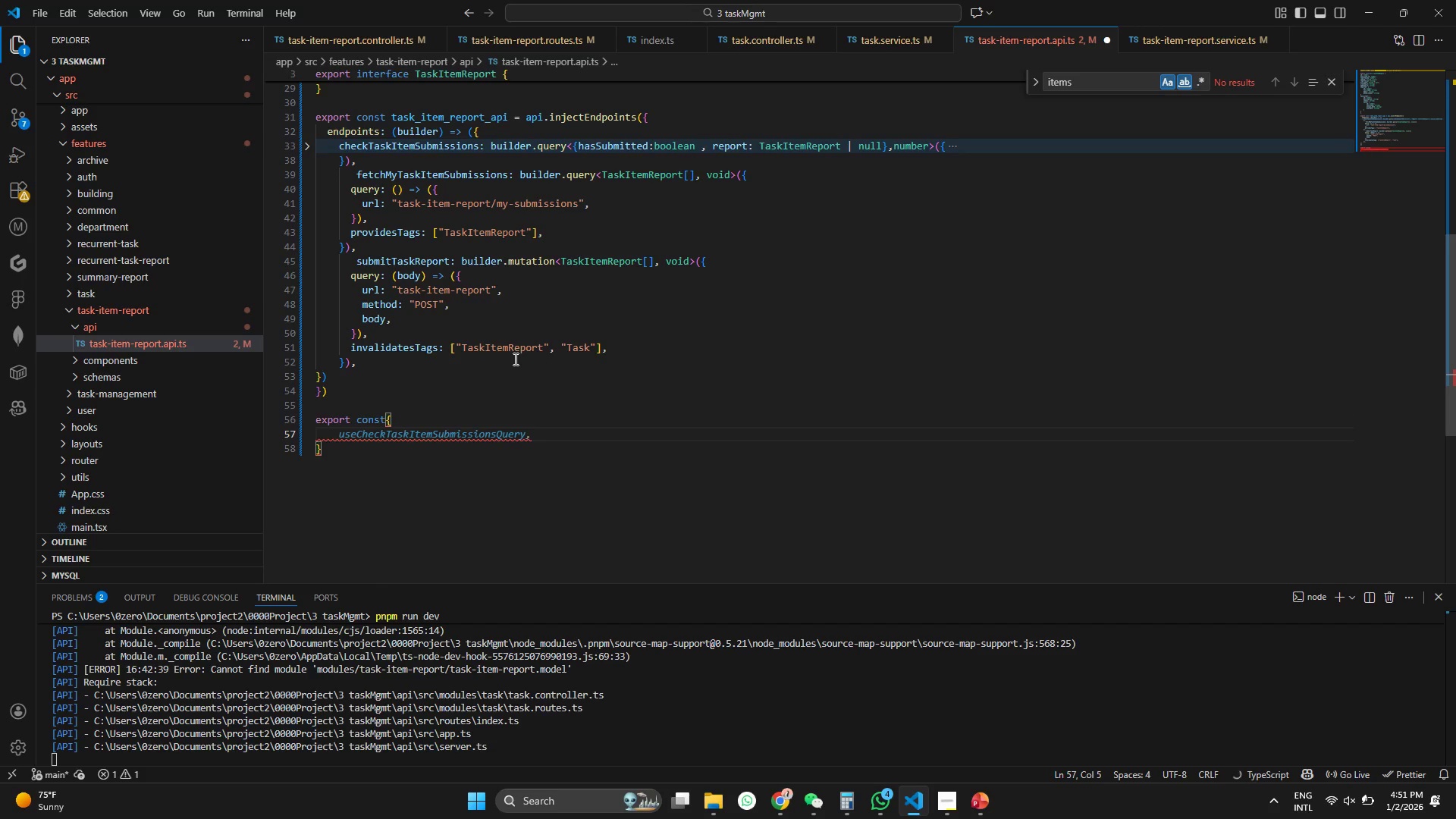 
key(Tab)
 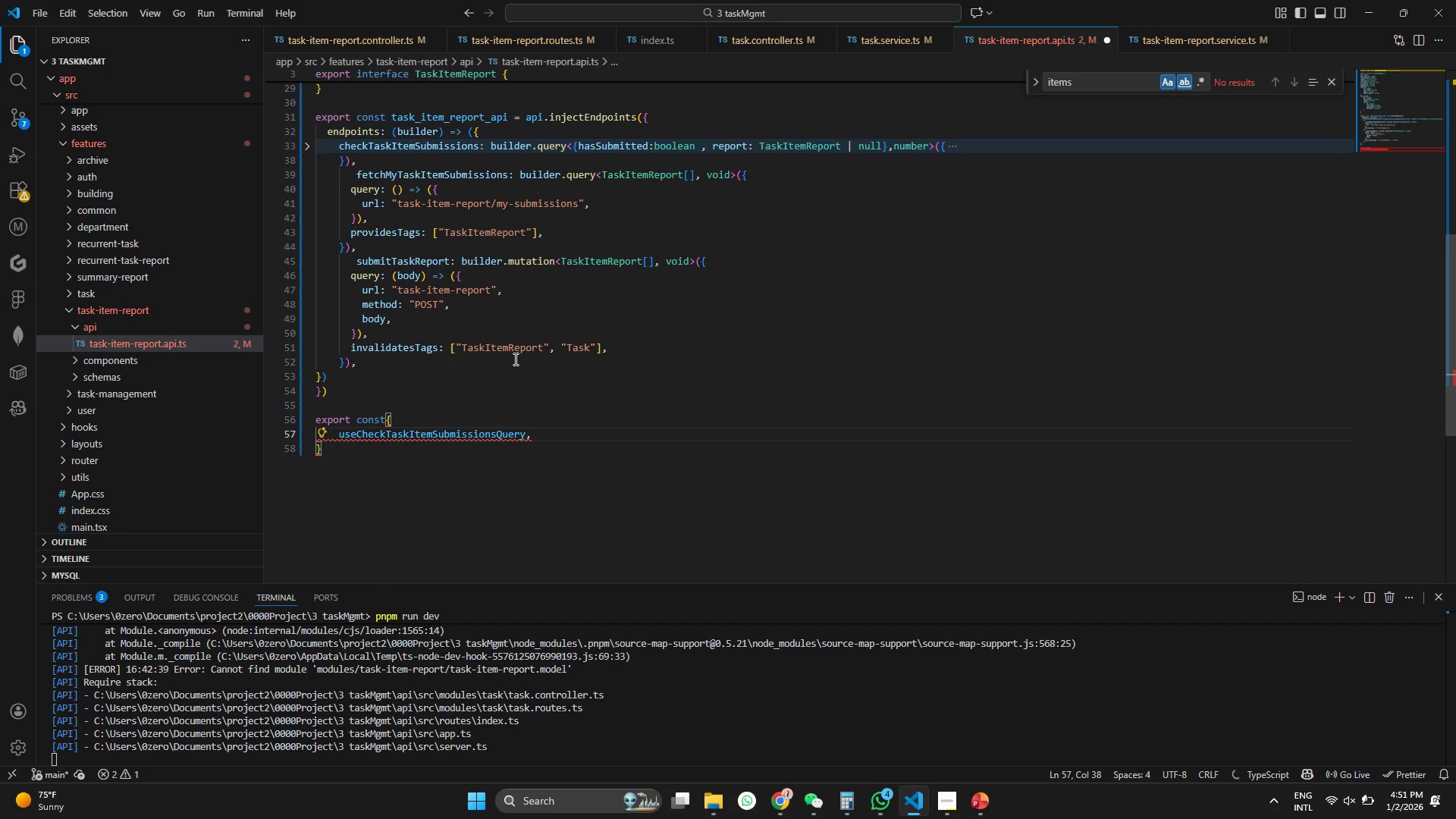 
key(Enter)
 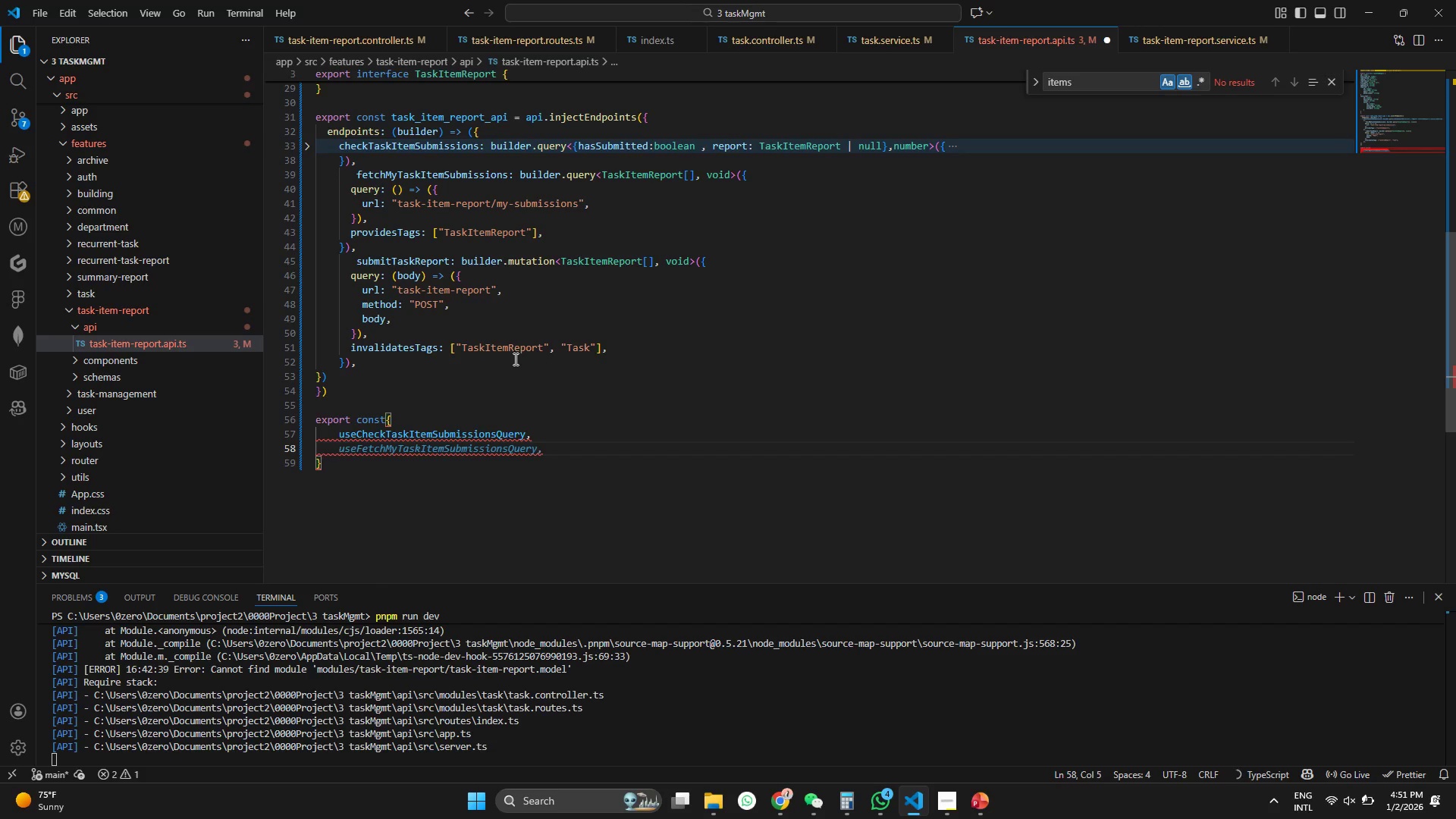 
key(Tab)
 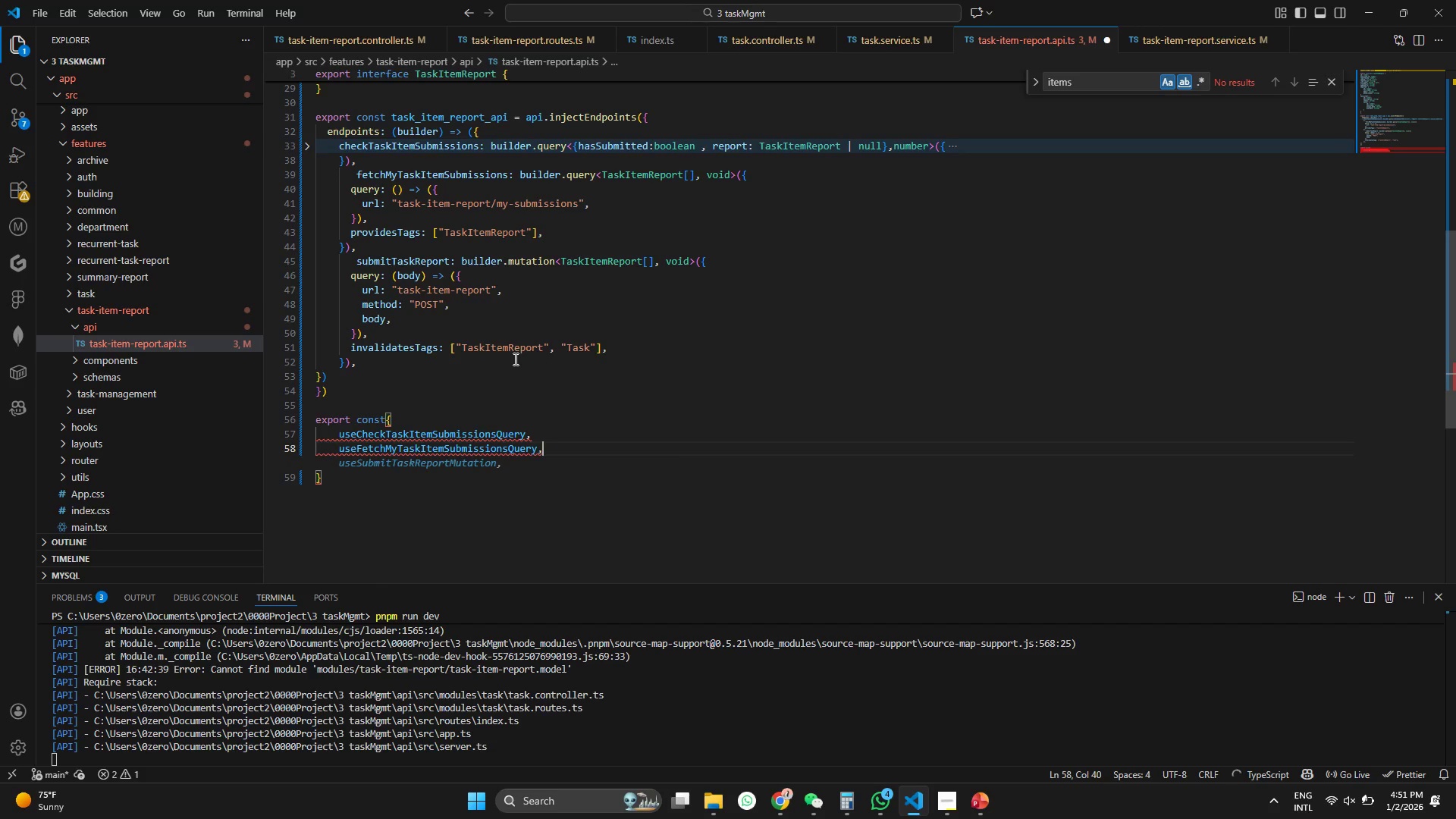 
key(Enter)
 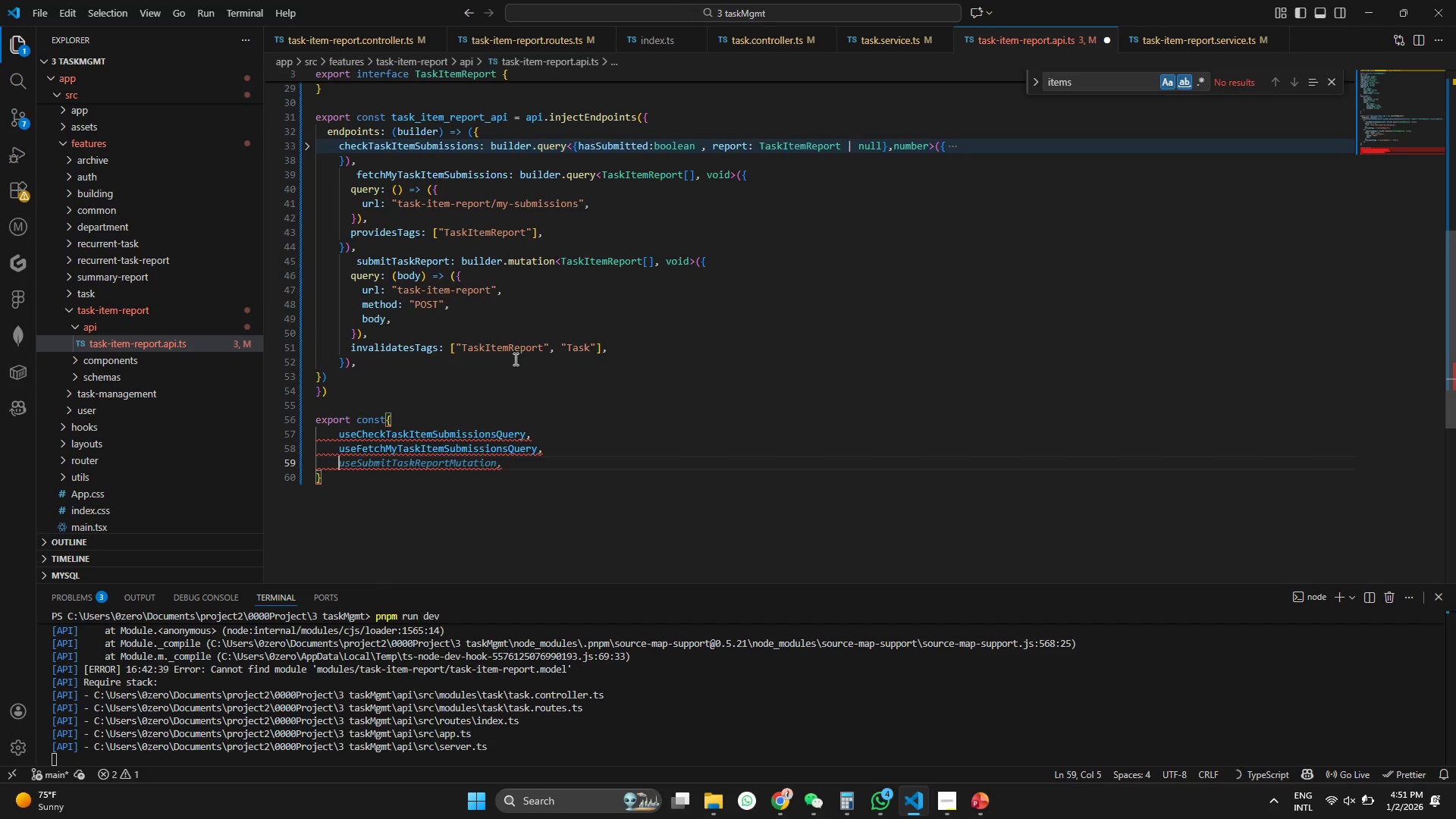 
key(Tab)
 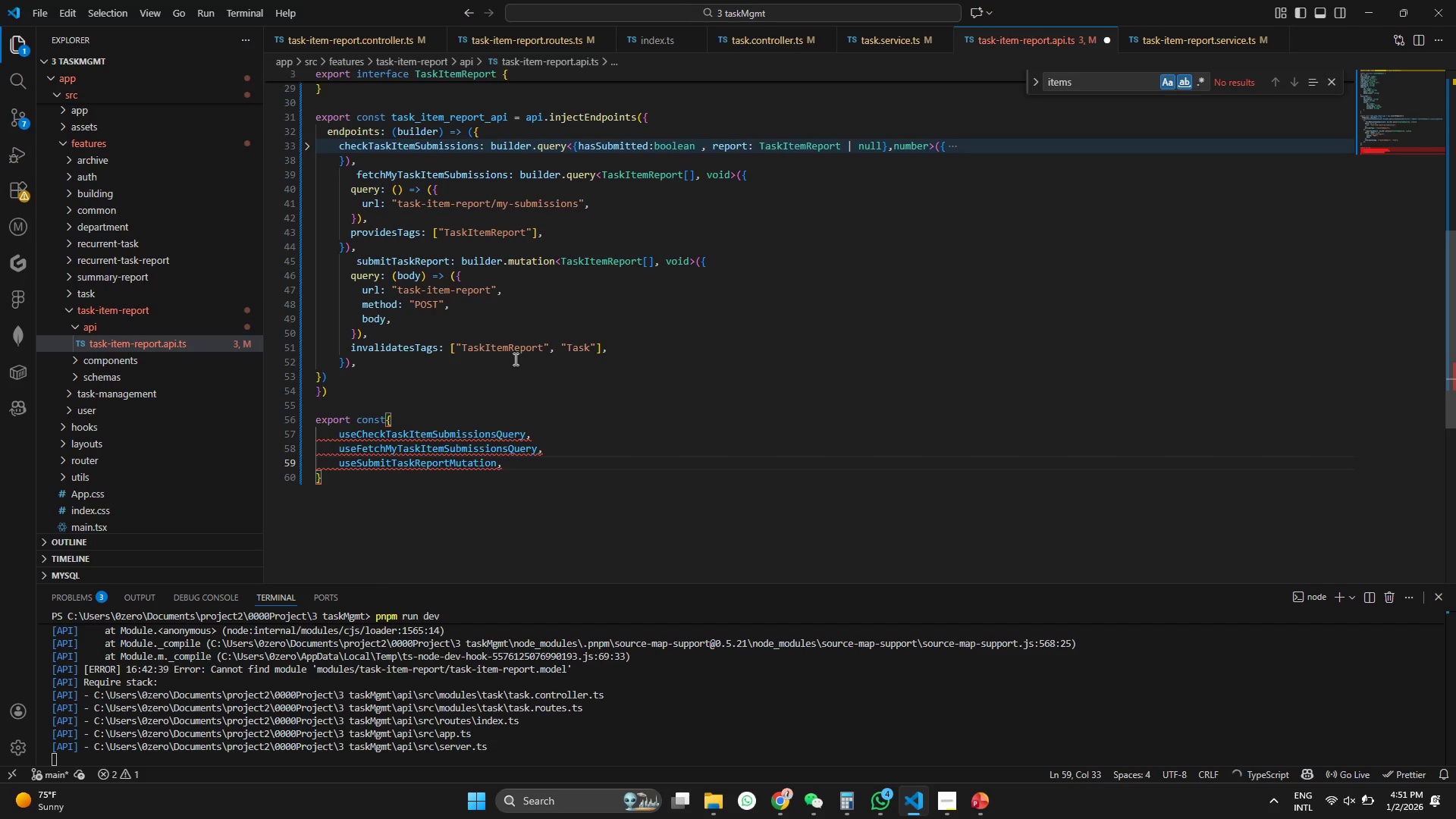 
key(Control+S)
 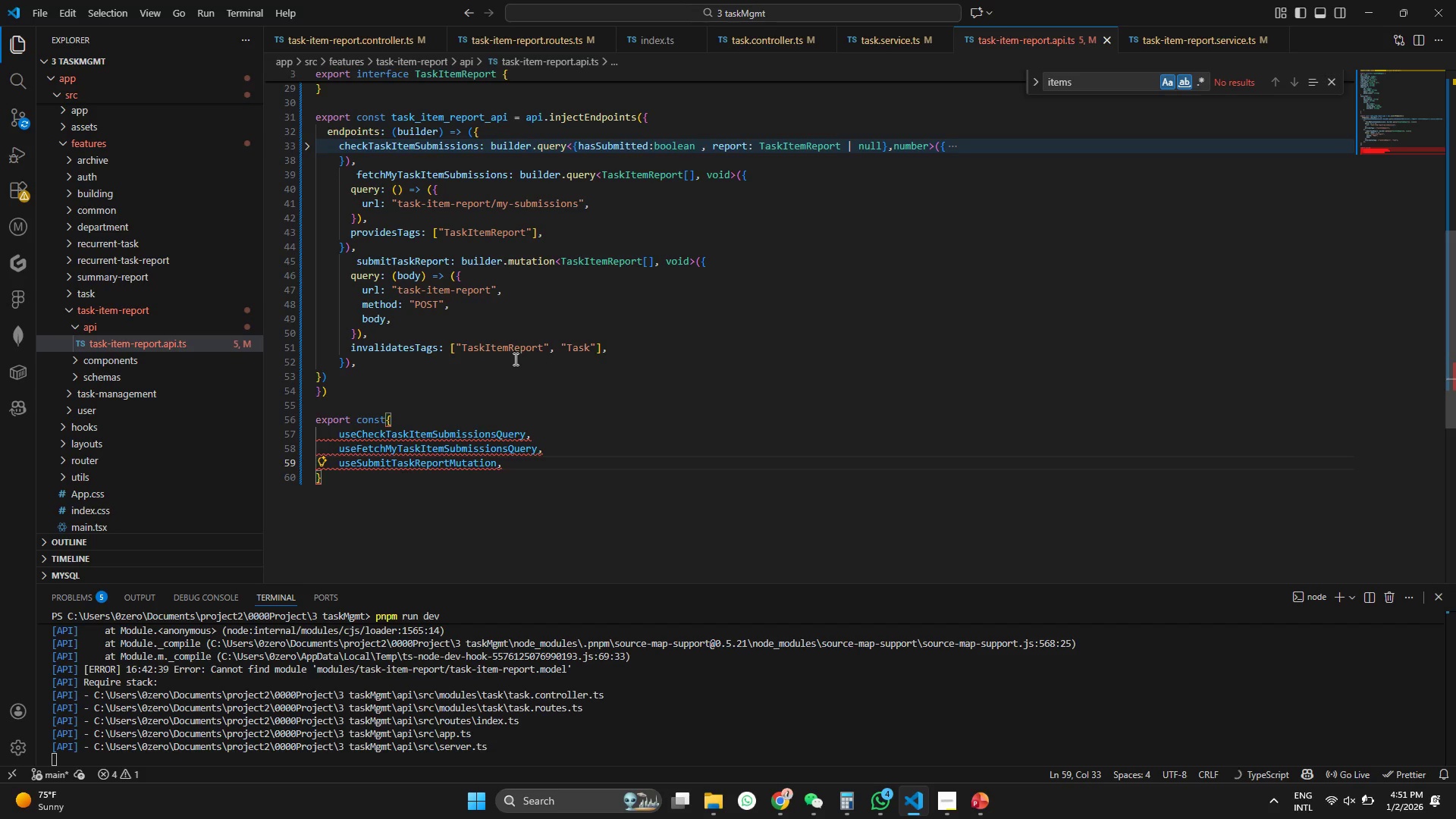 
key(ArrowDown)
 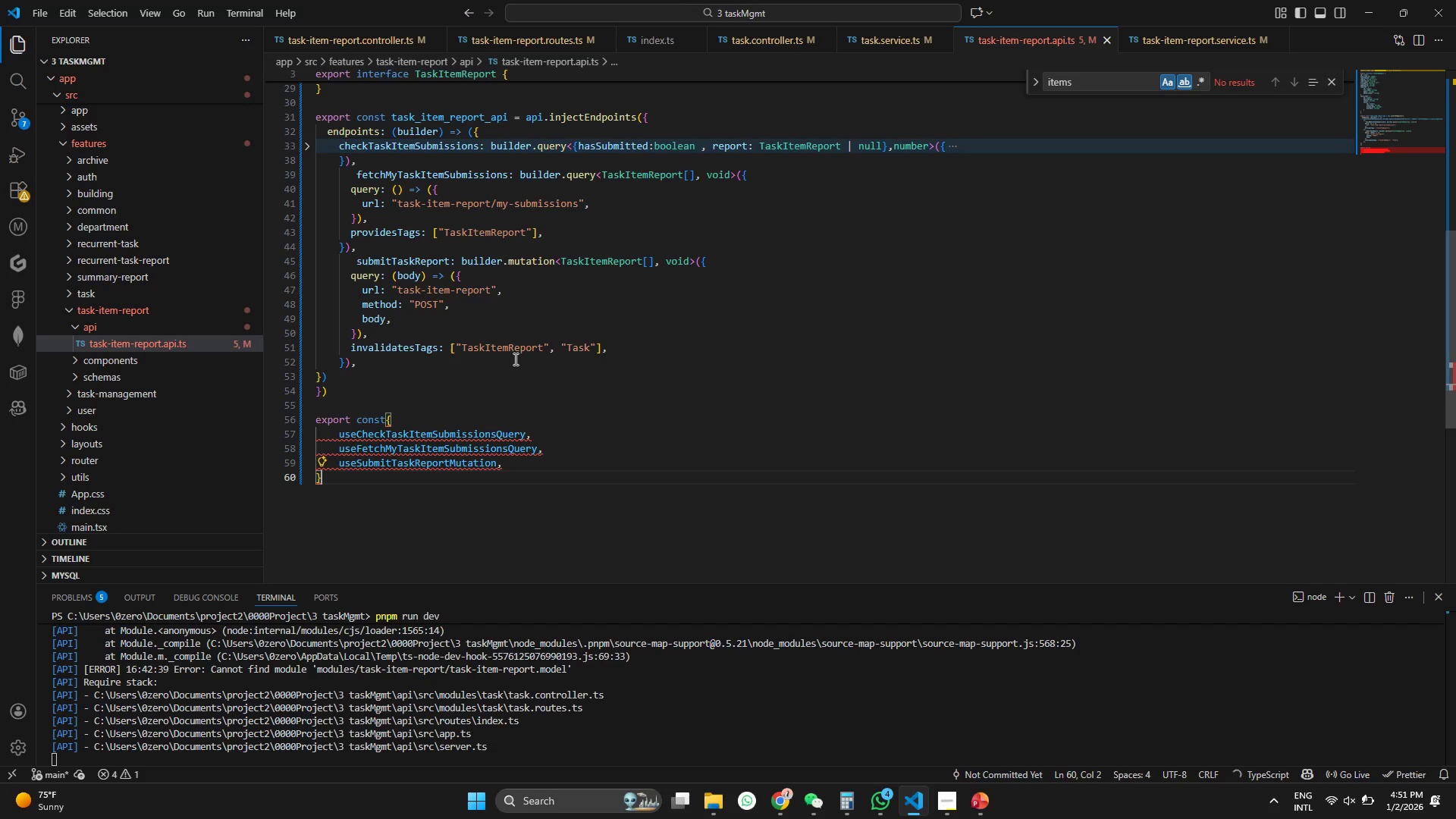 
key(Space)
 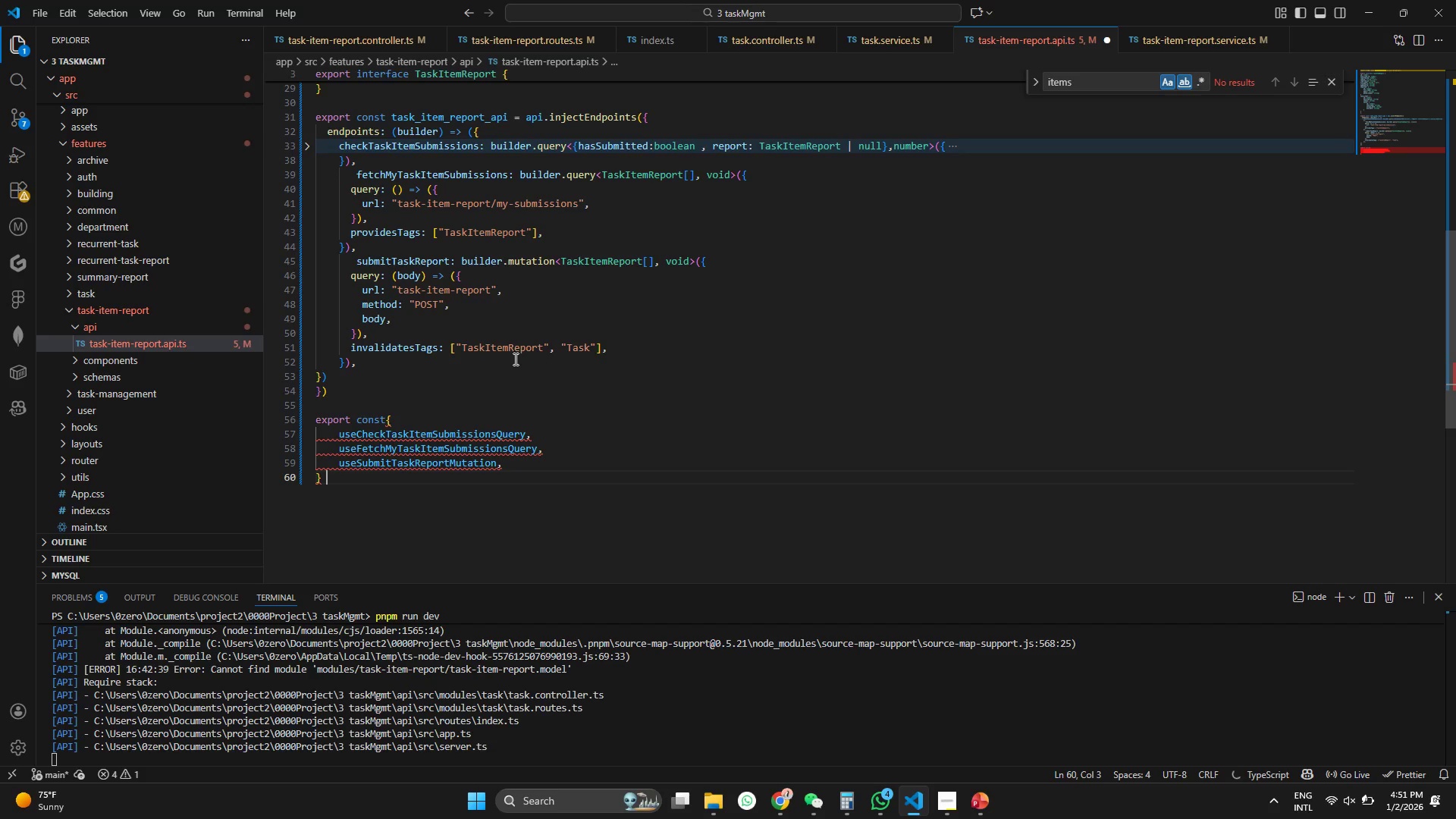 
key(Equal)
 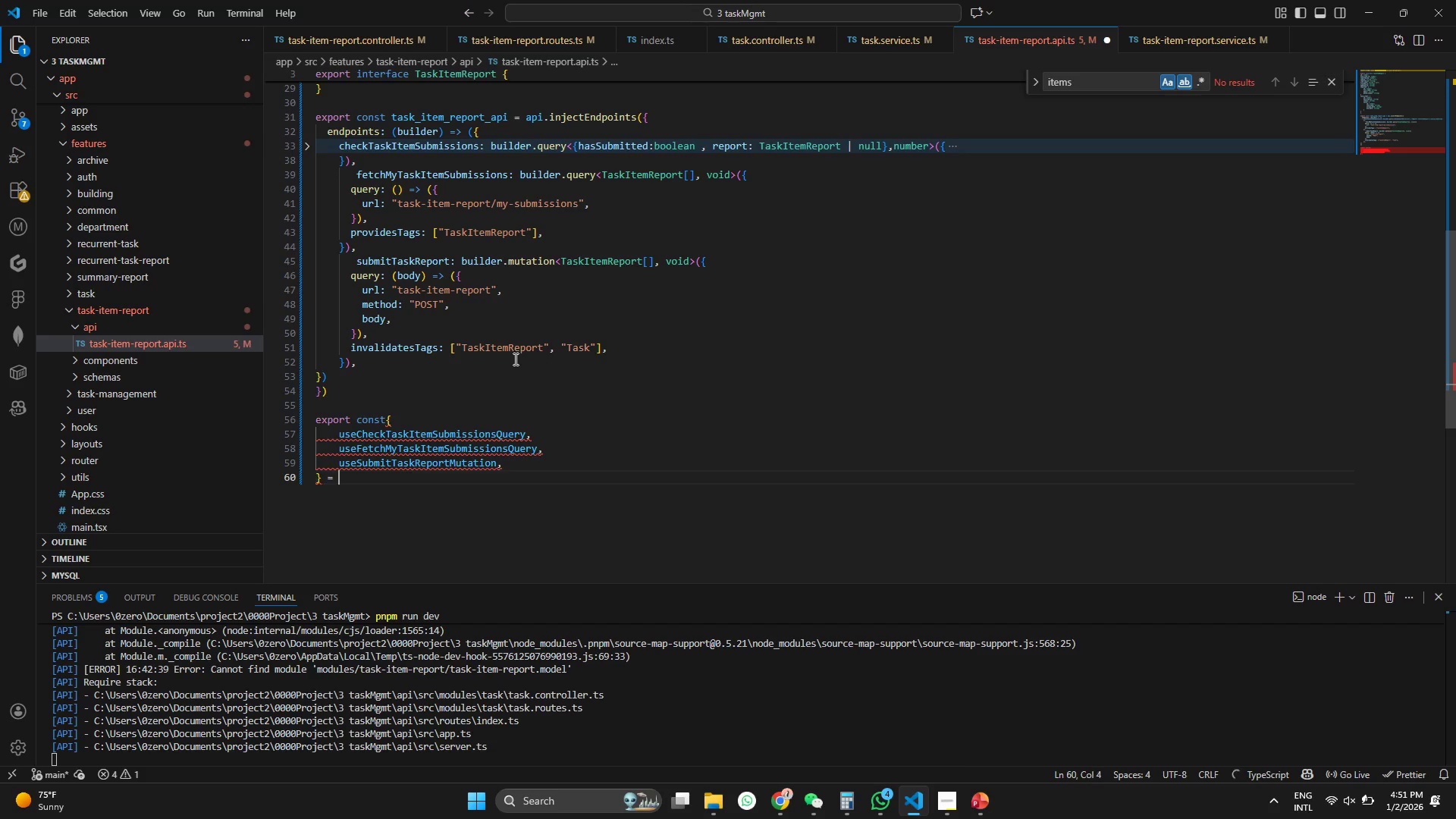 
key(Space)
 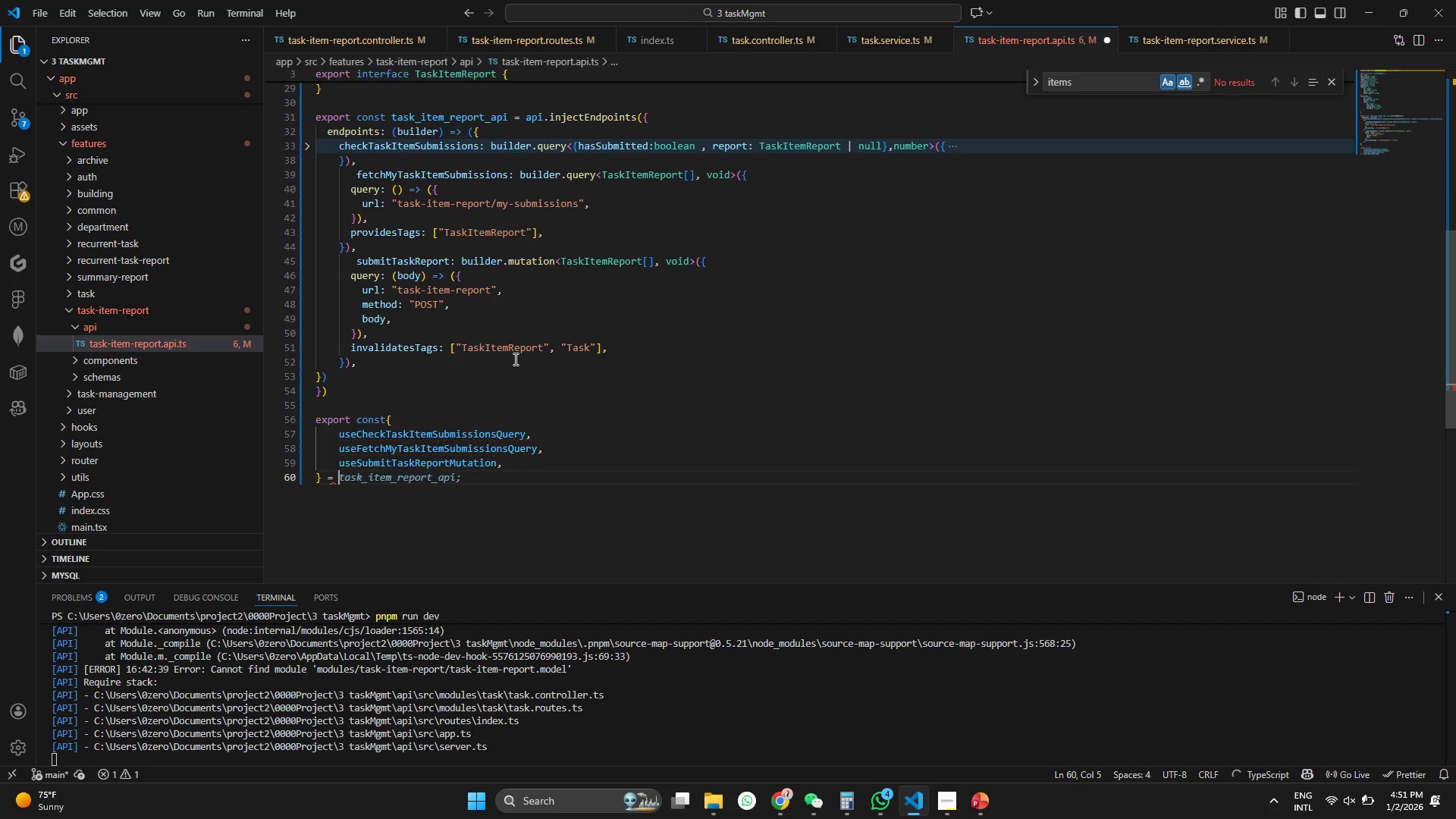 
key(Tab)
 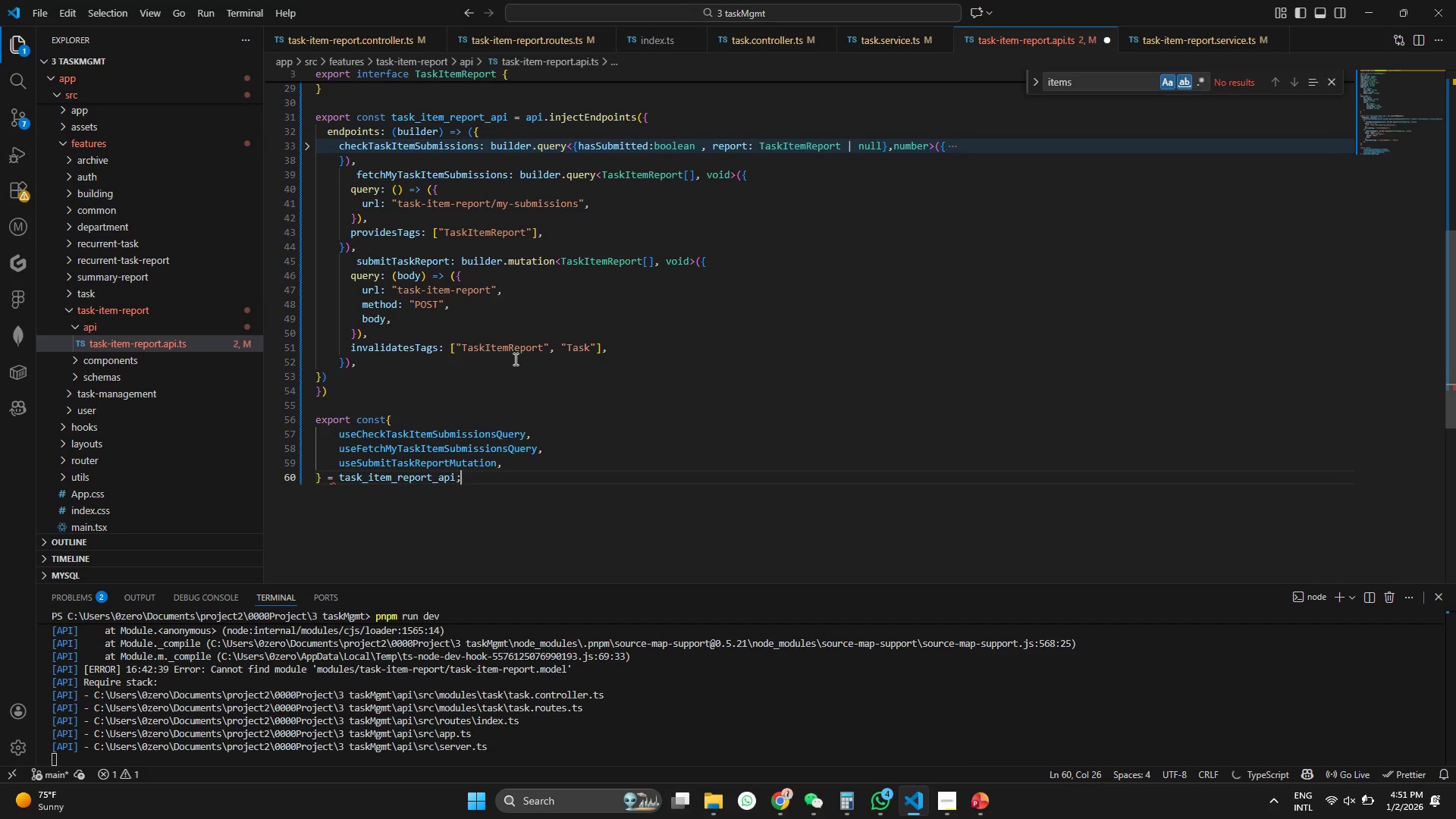 
key(Control+ControlLeft)
 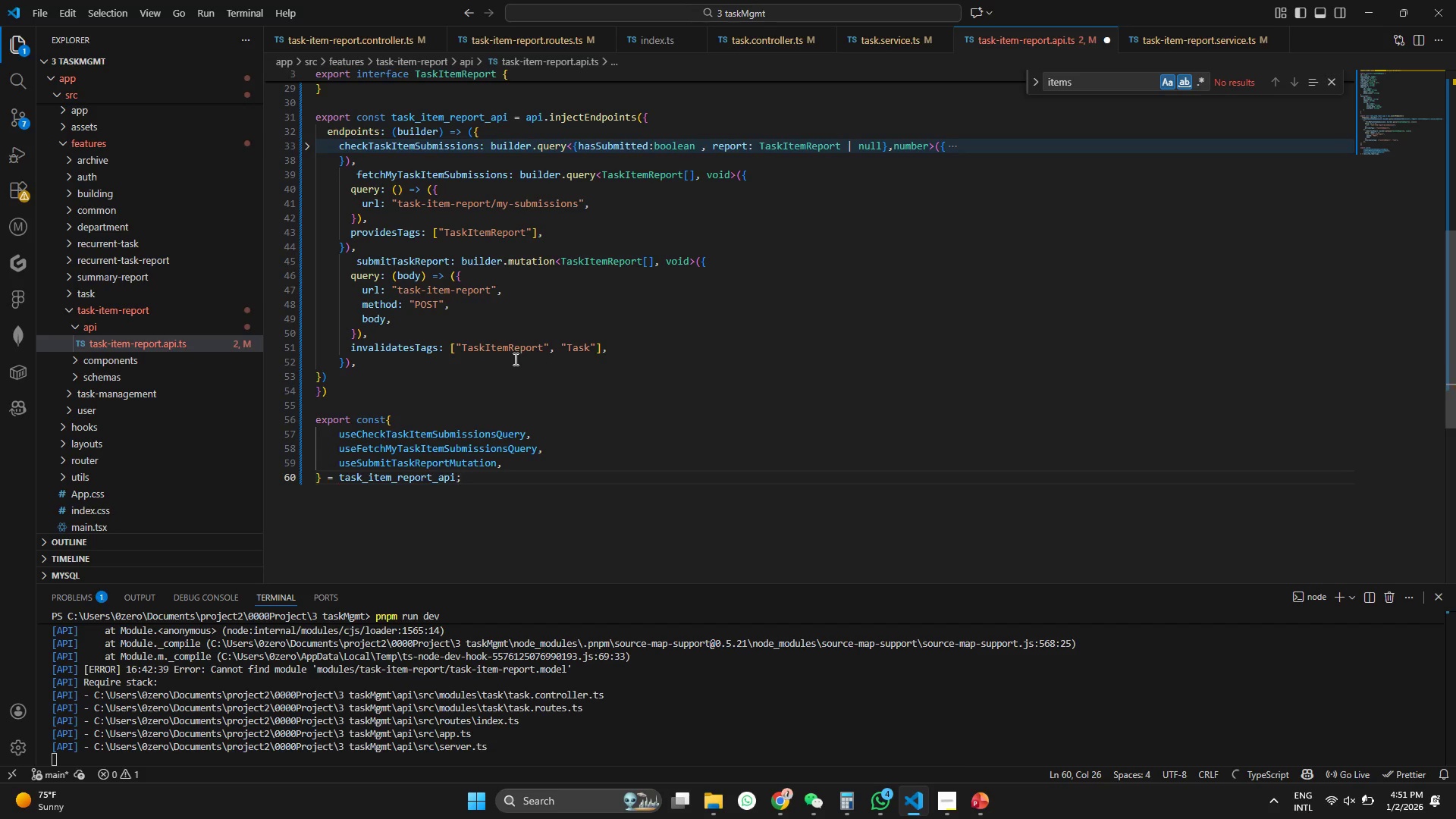 
key(Control+S)
 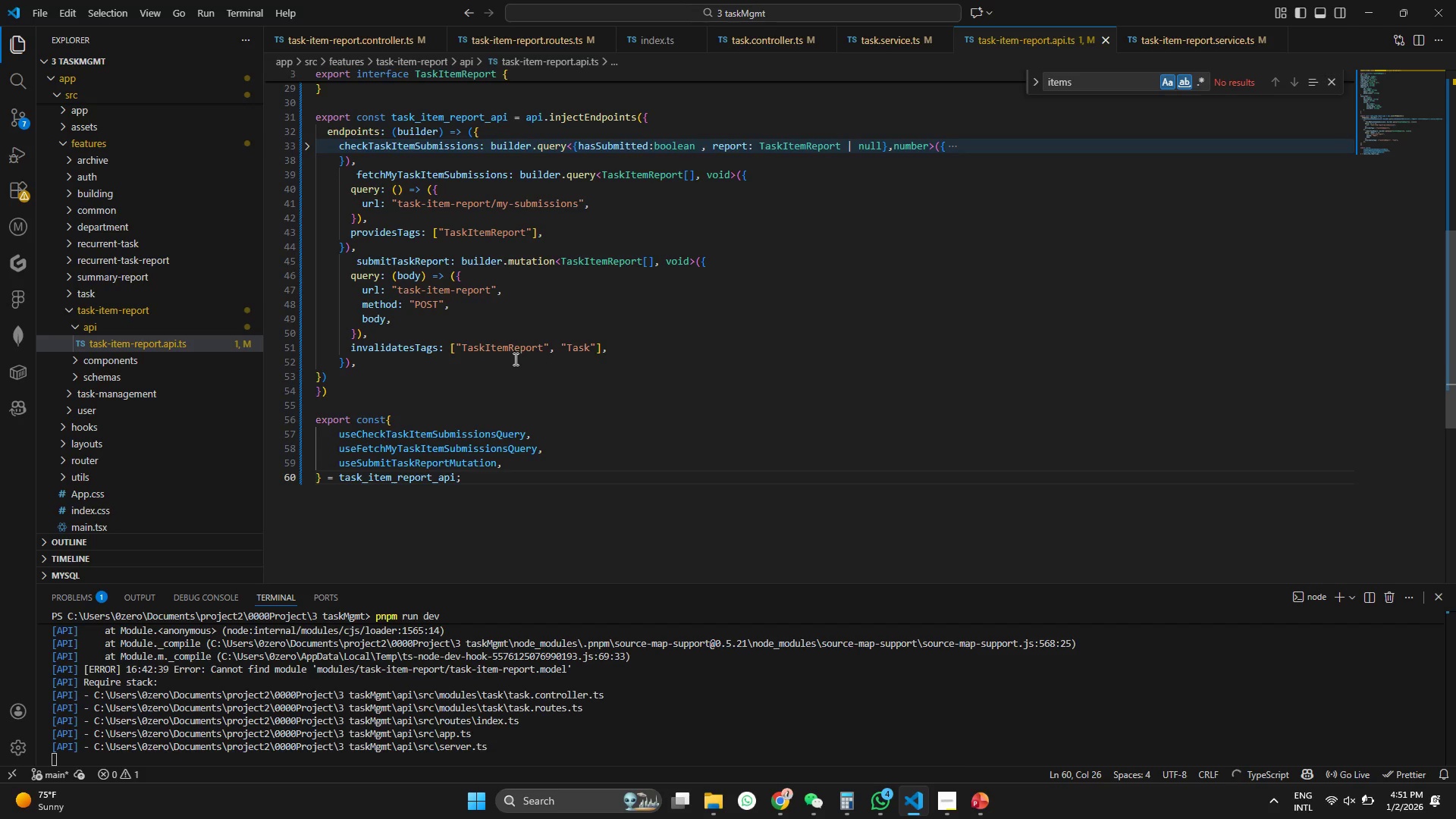 
scroll: coordinate [514, 359], scroll_direction: up, amount: 1.0
 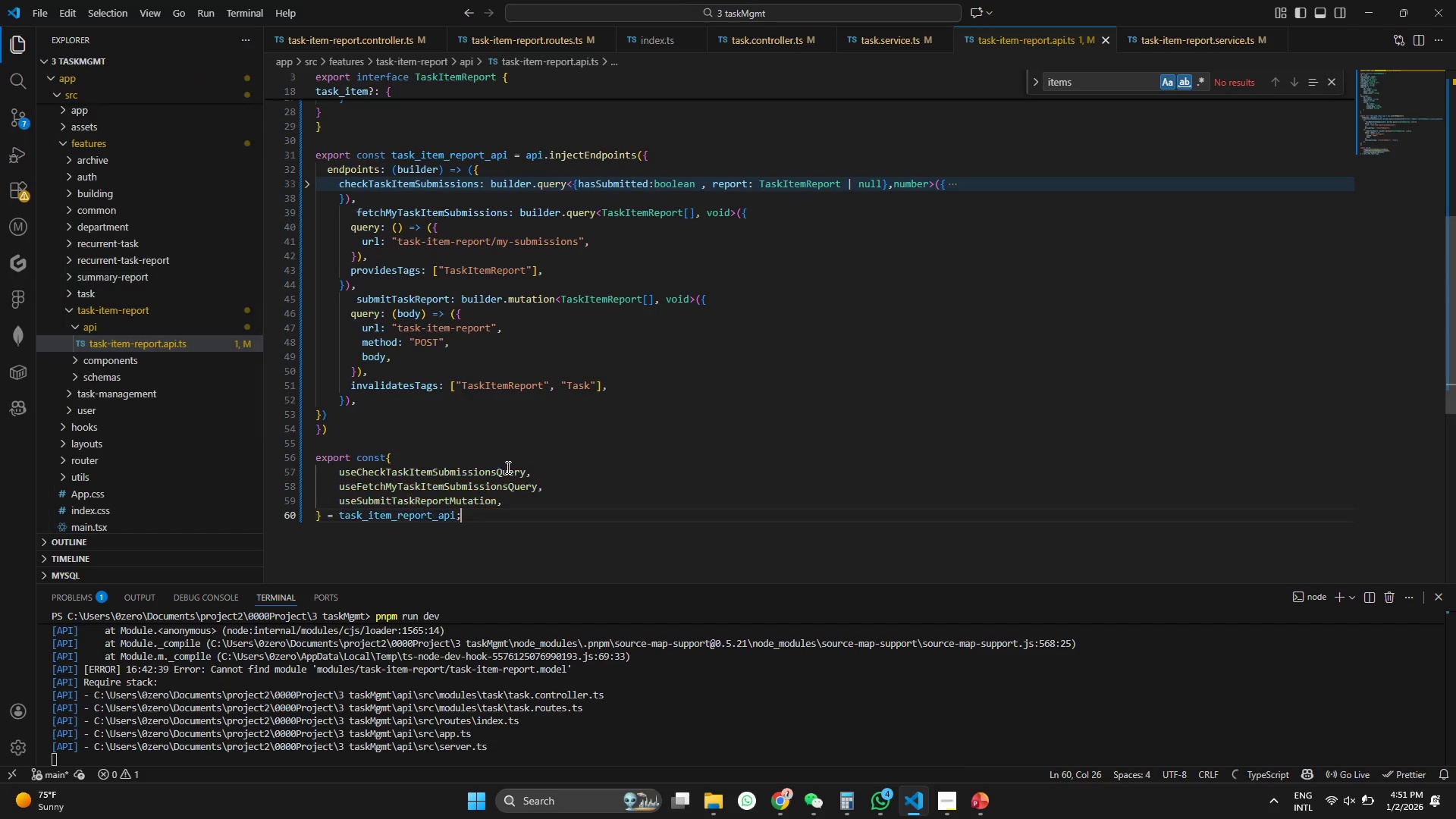 
key(Control+A)
 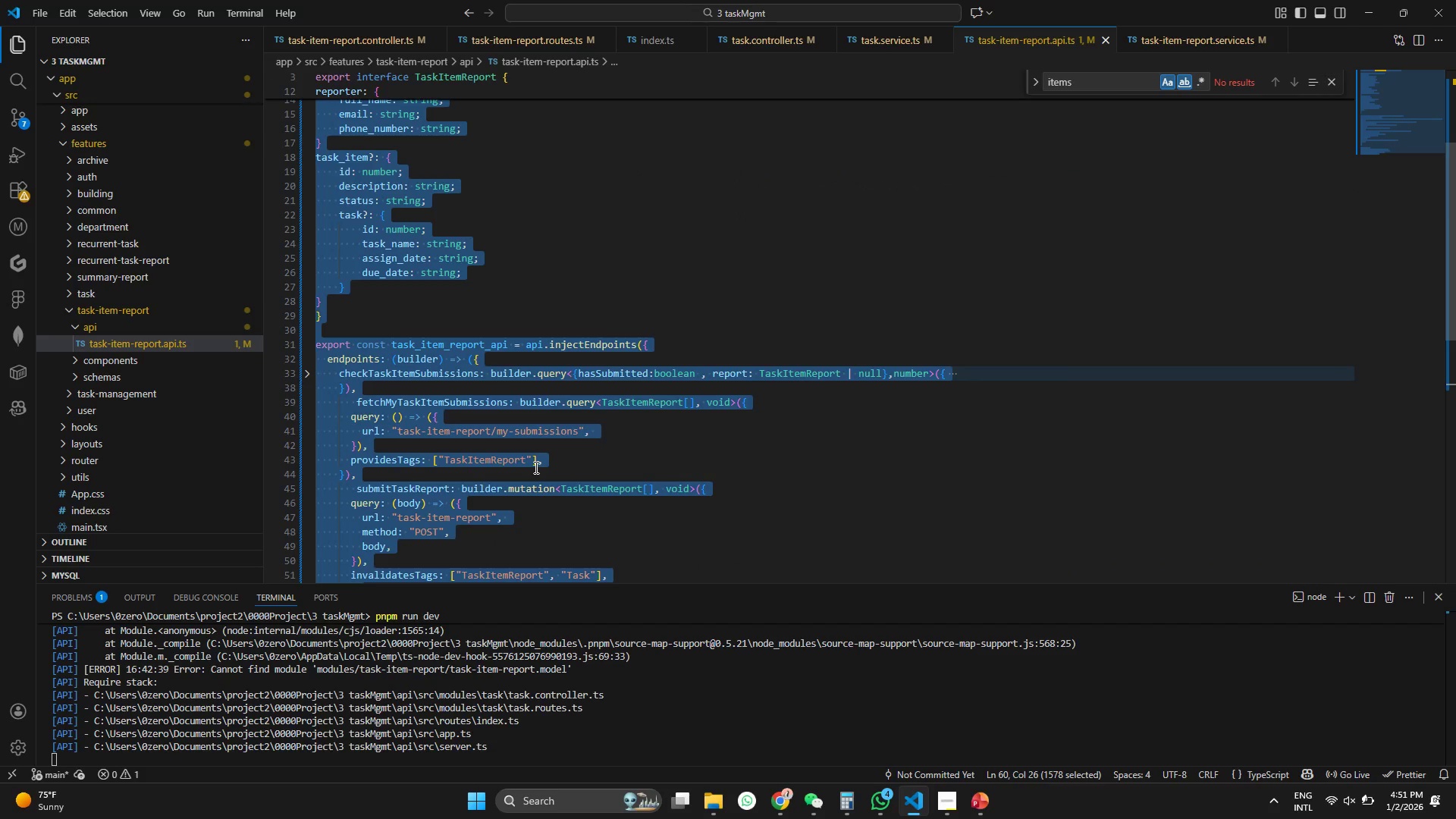 
scroll: coordinate [535, 467], scroll_direction: up, amount: 16.0
 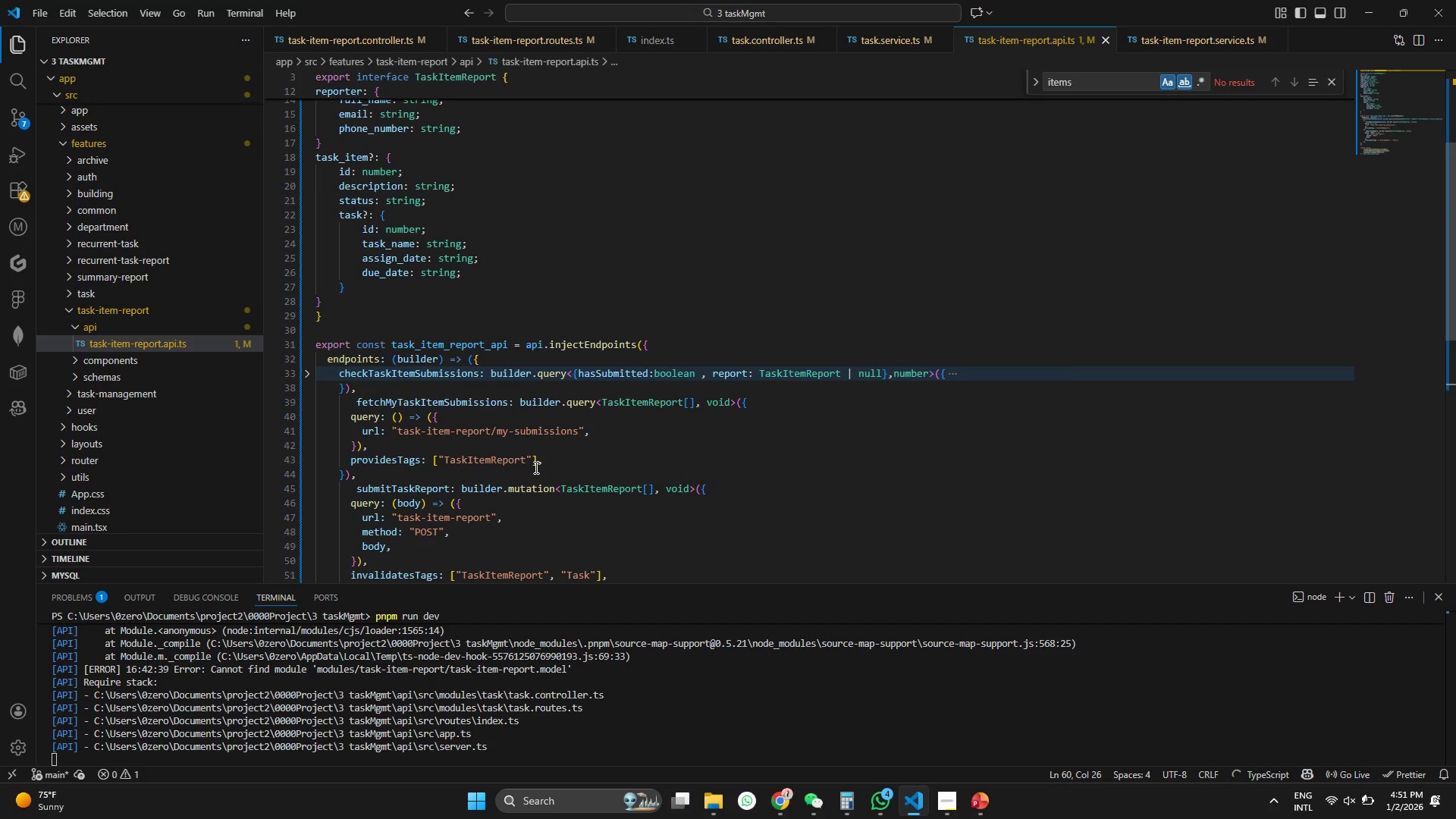 
right_click([535, 467])
 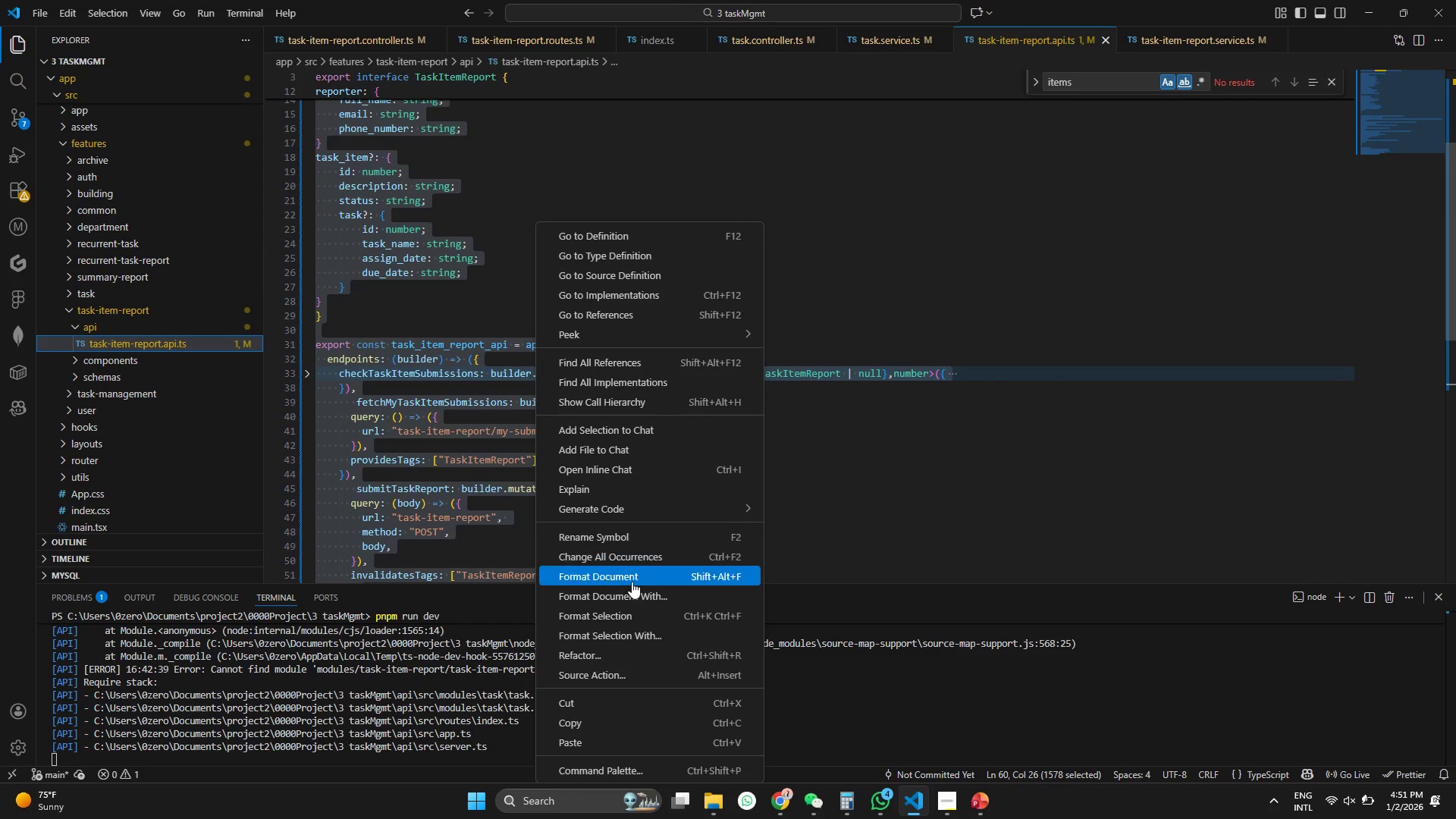 
left_click([626, 615])
 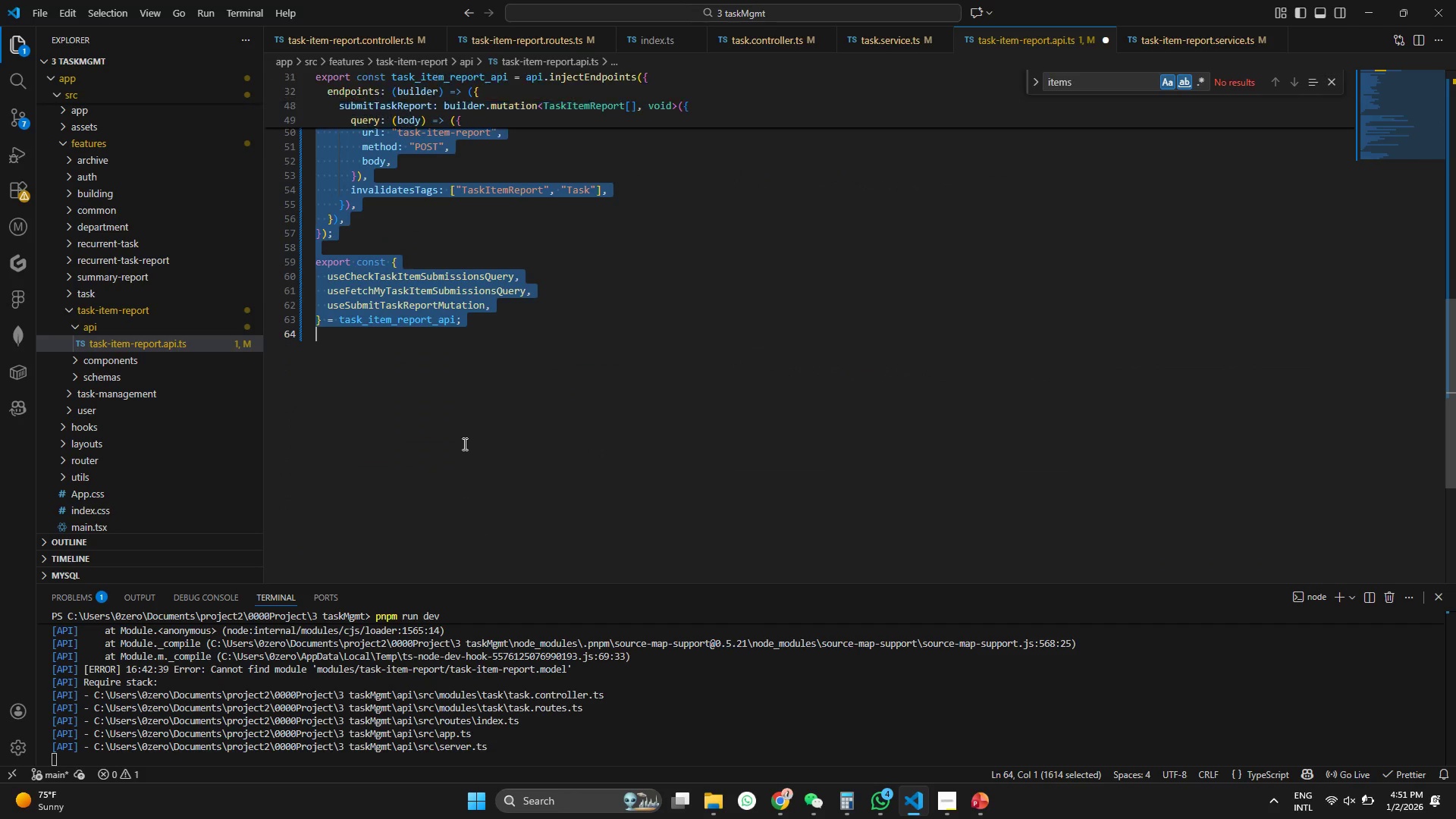 
left_click([479, 377])
 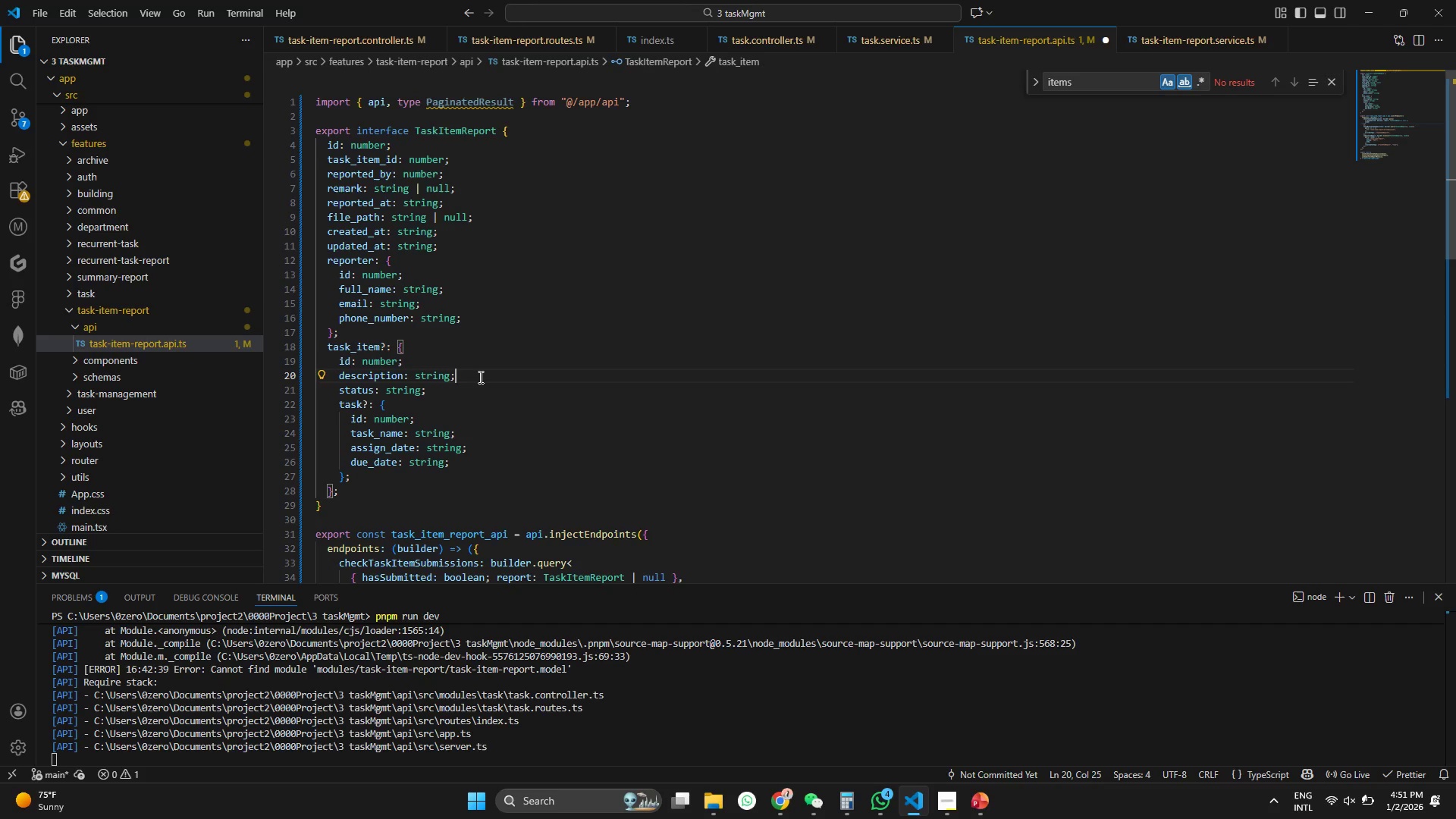 
scroll: coordinate [479, 377], scroll_direction: up, amount: 32.0
 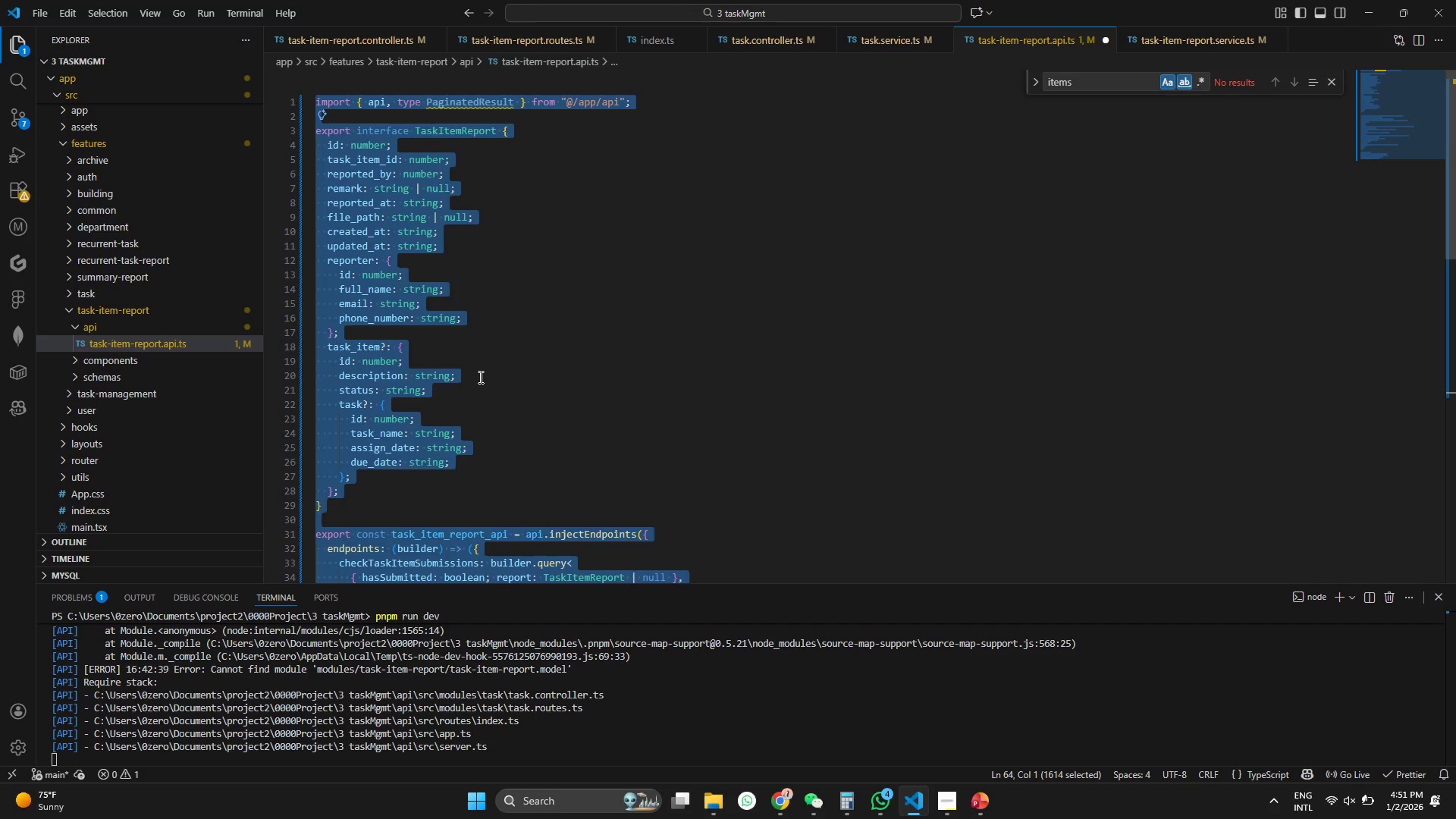 
key(Control+S)
 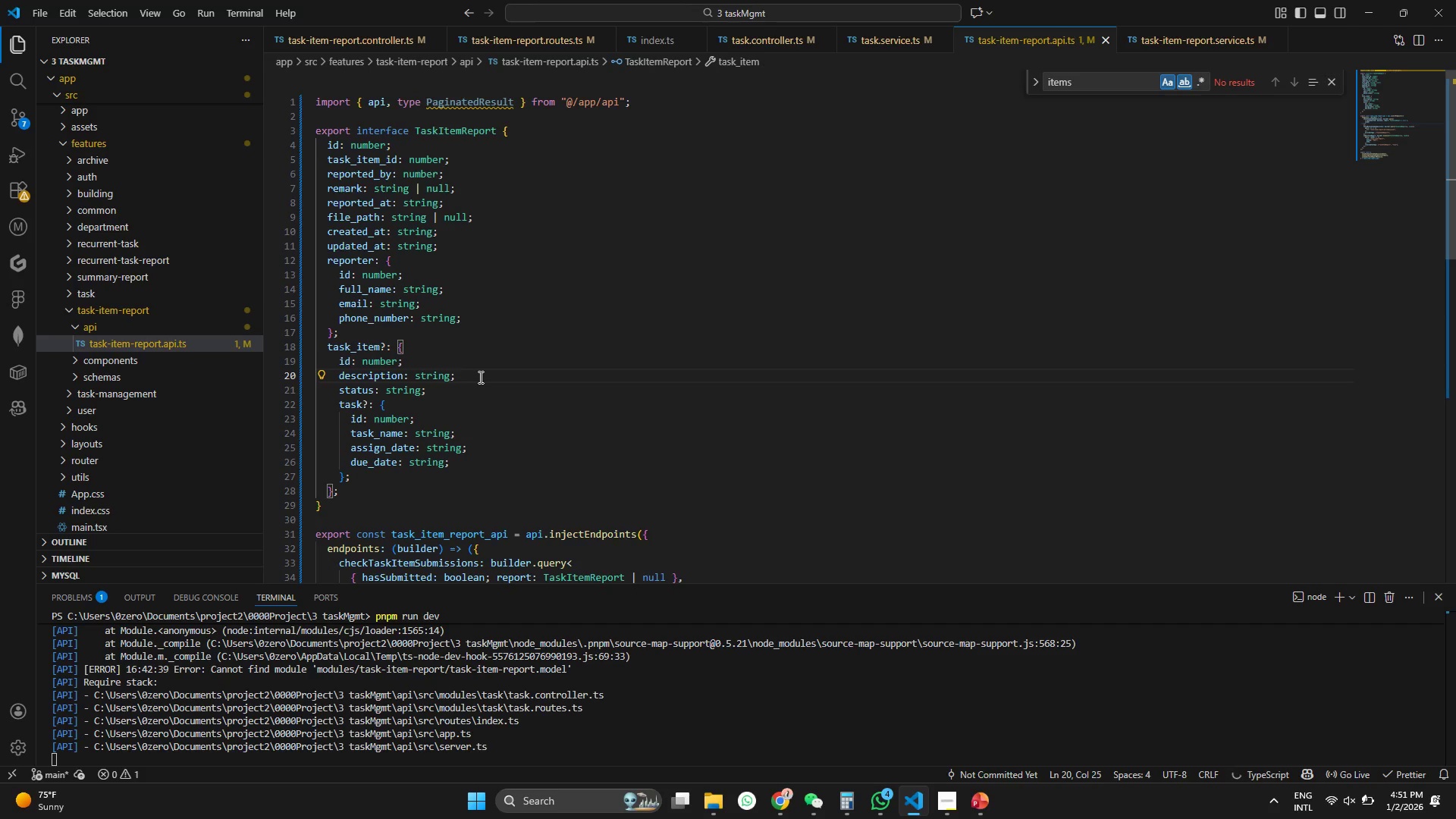 
key(Control+S)
 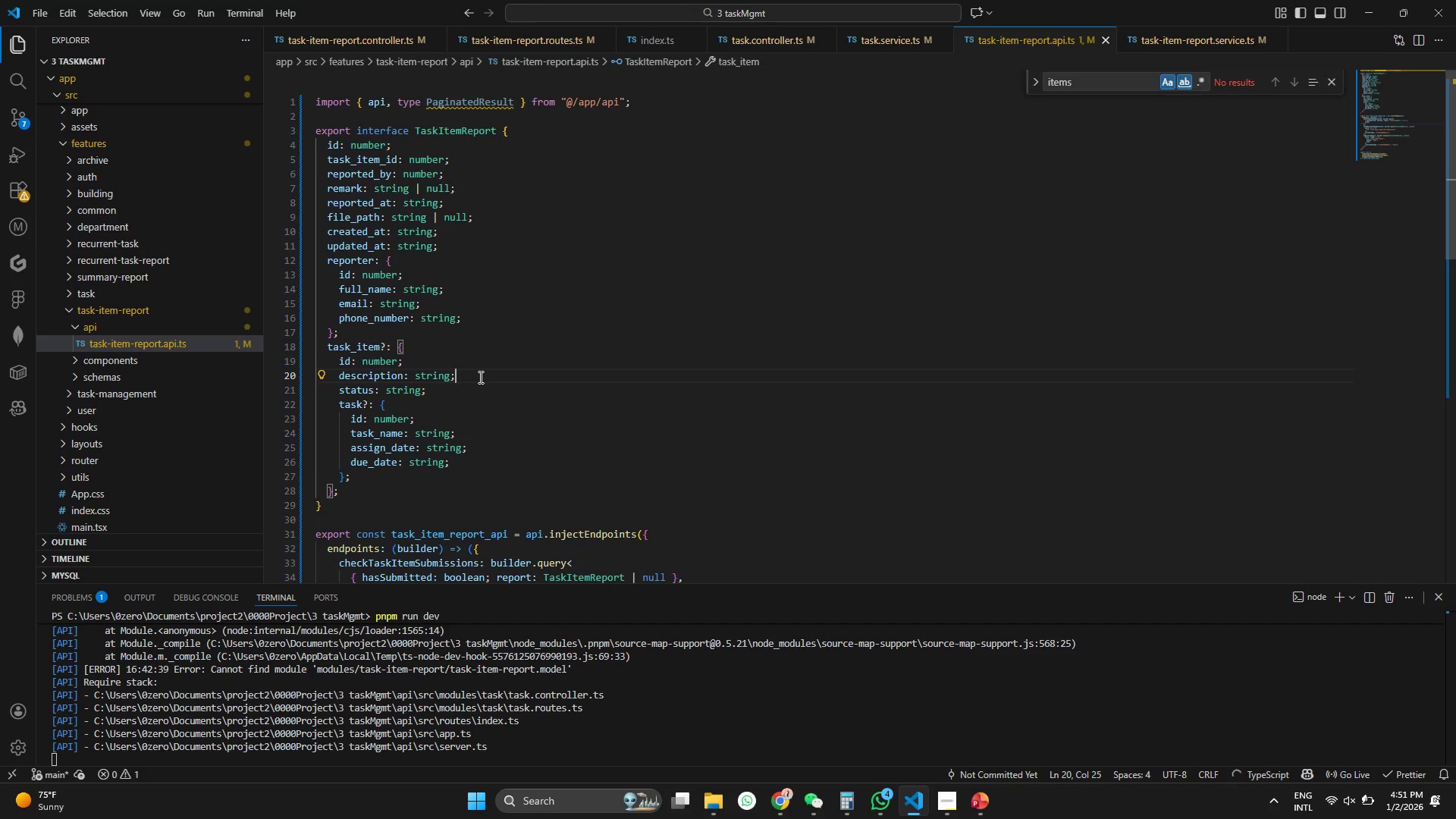 
key(Control+S)
 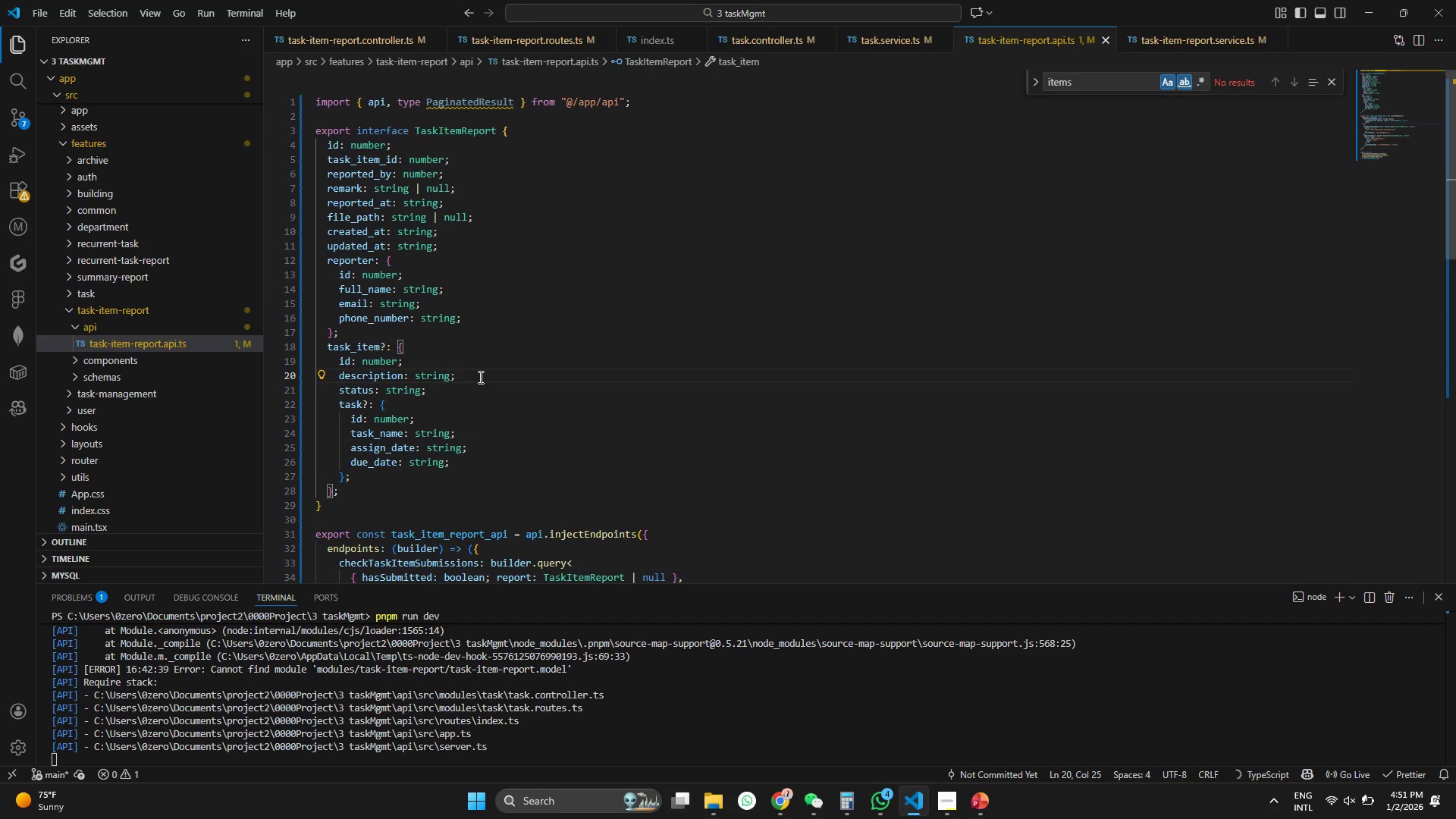 
key(Control+S)
 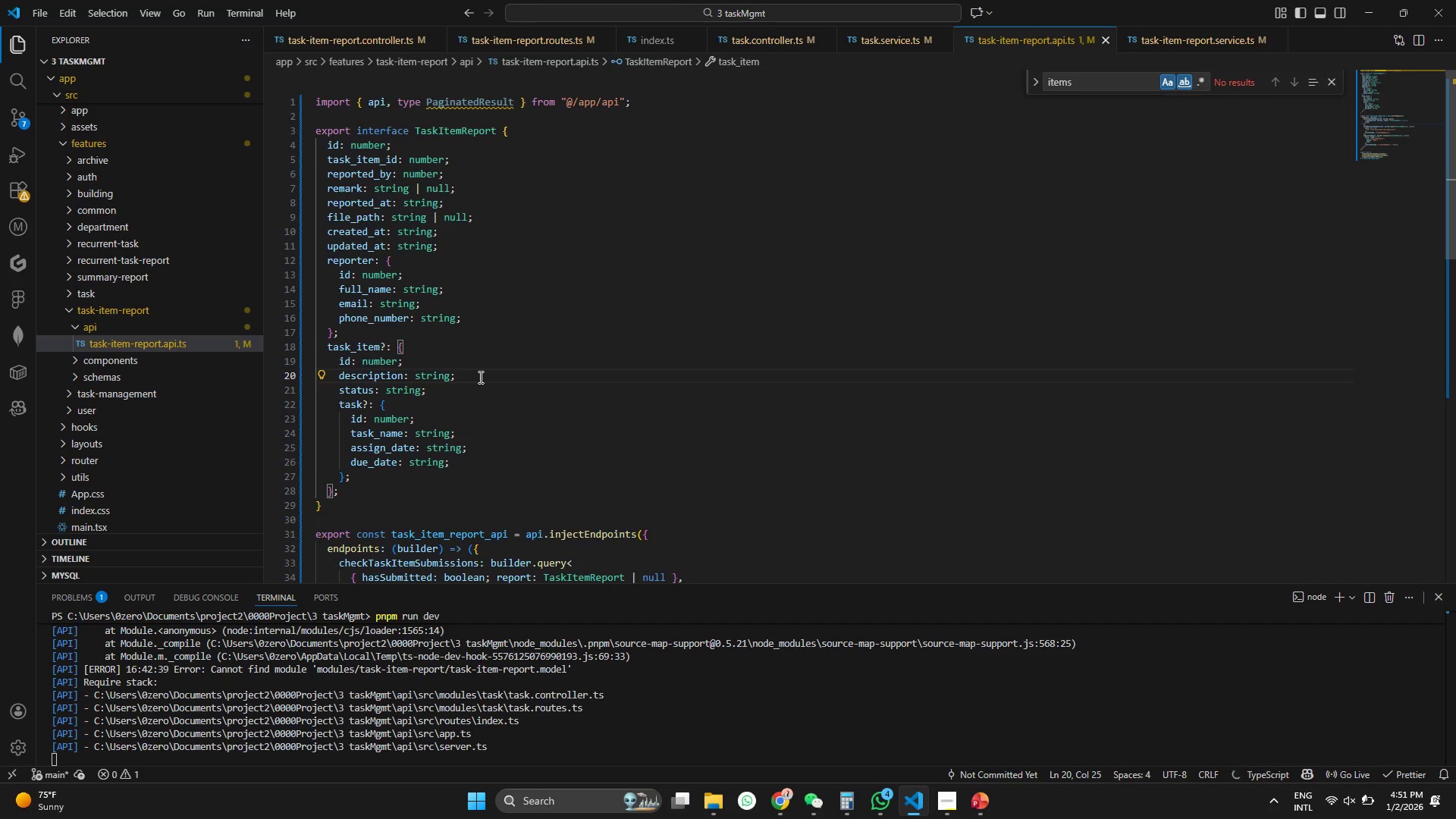 
key(Control+S)
 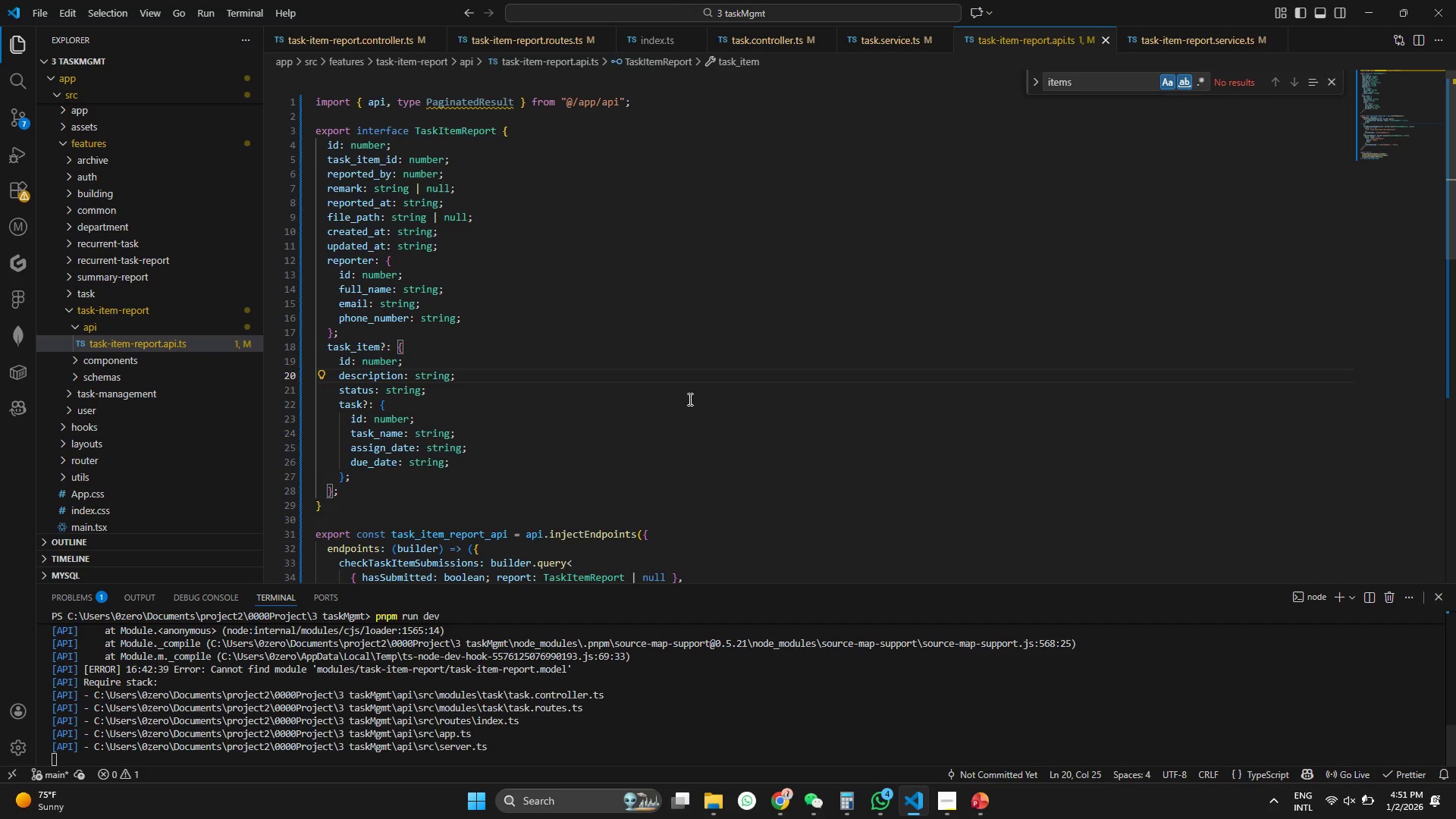 
wait(14.06)
 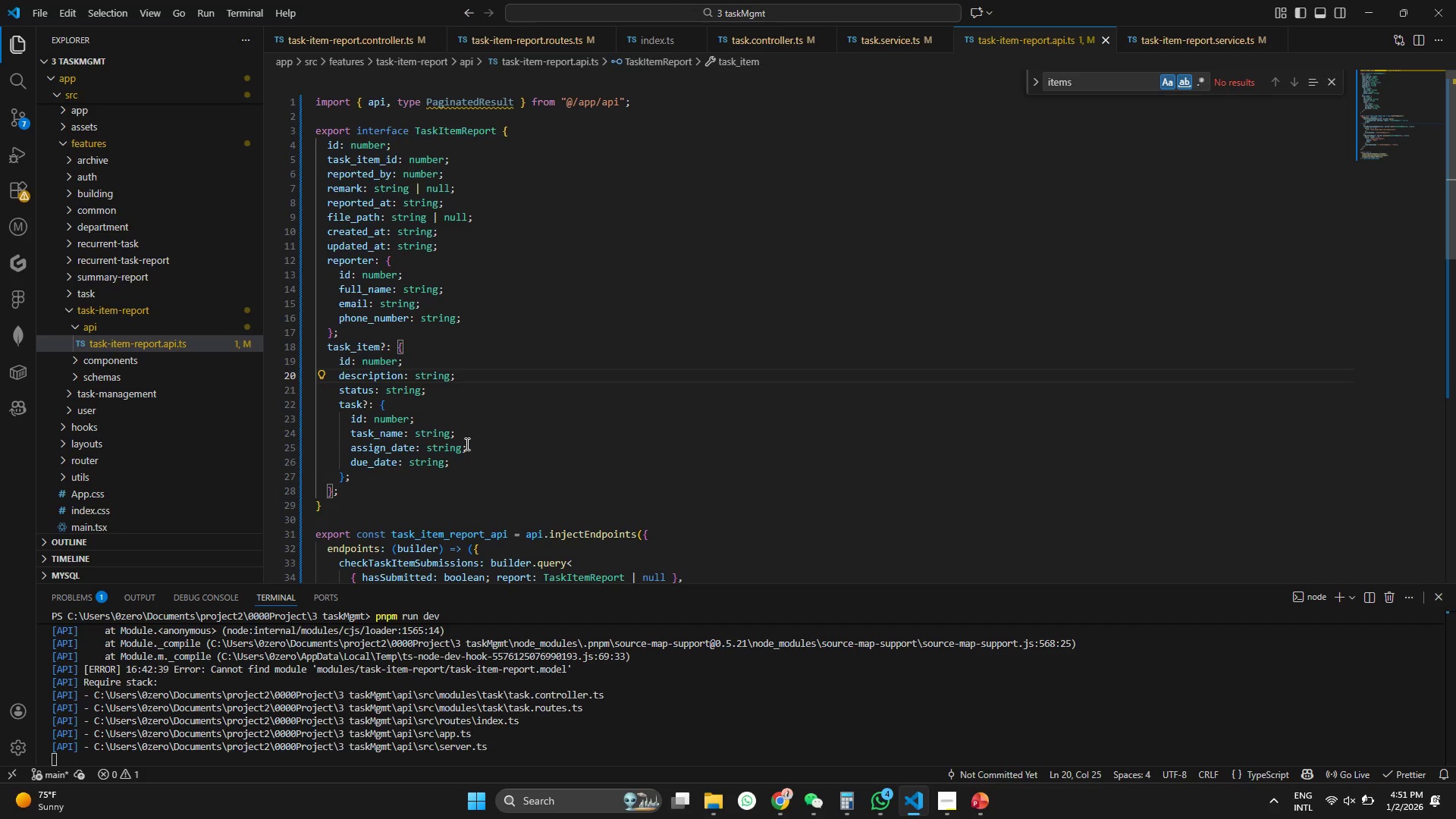 
key(Control+S)
 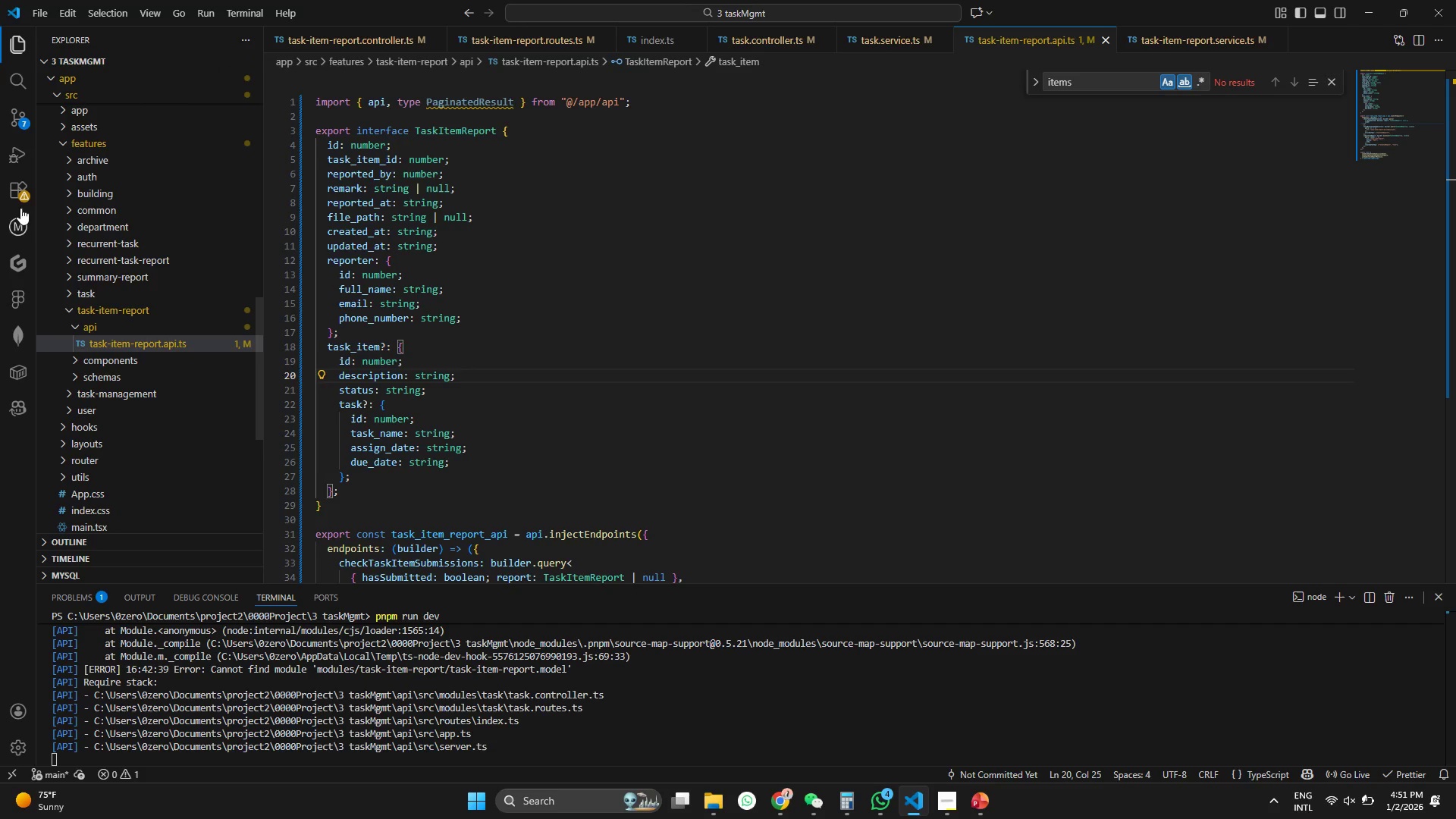 
scroll: coordinate [344, 709], scroll_direction: down, amount: 38.0
 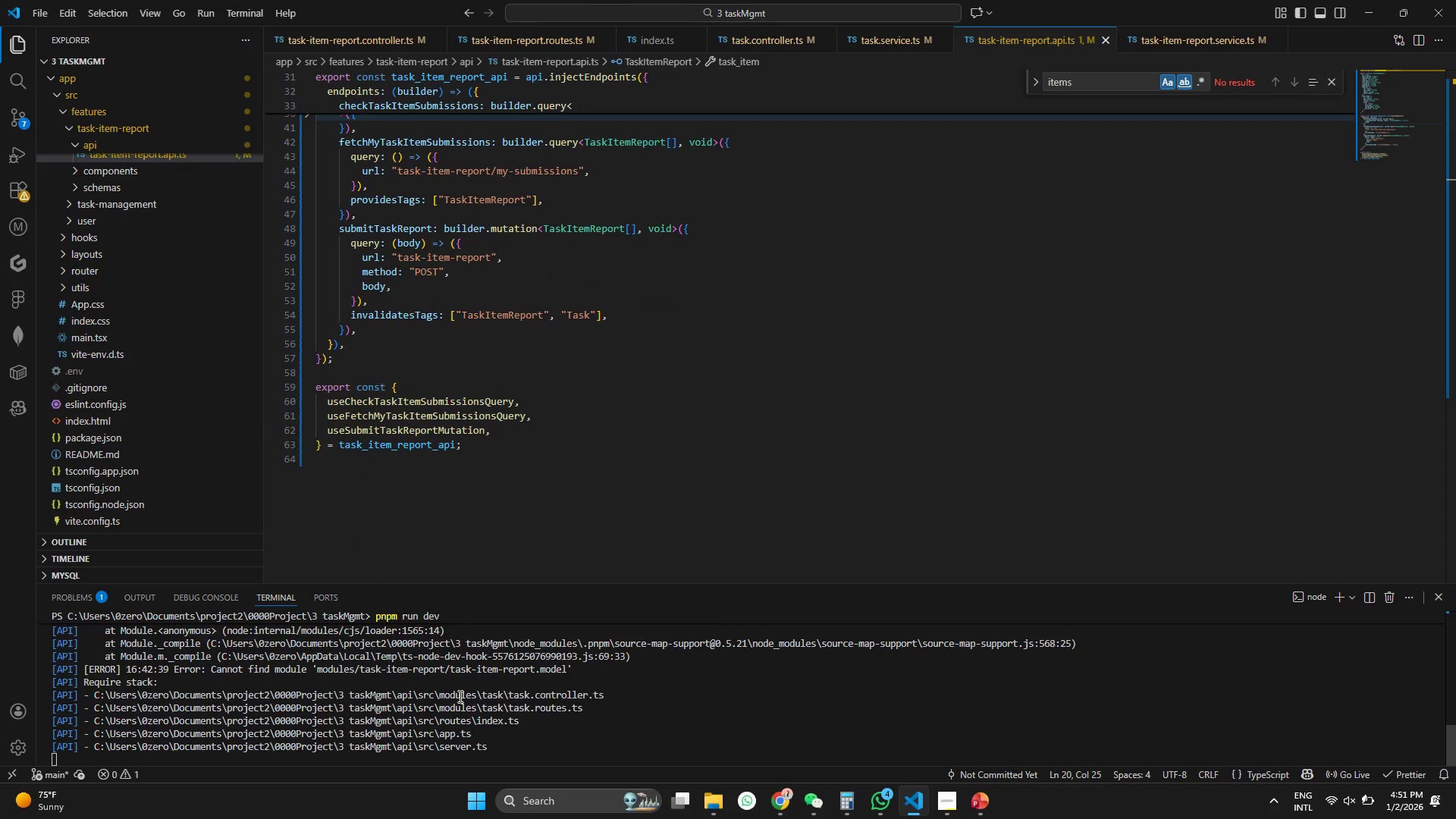 
scroll: coordinate [459, 696], scroll_direction: up, amount: 15.0
 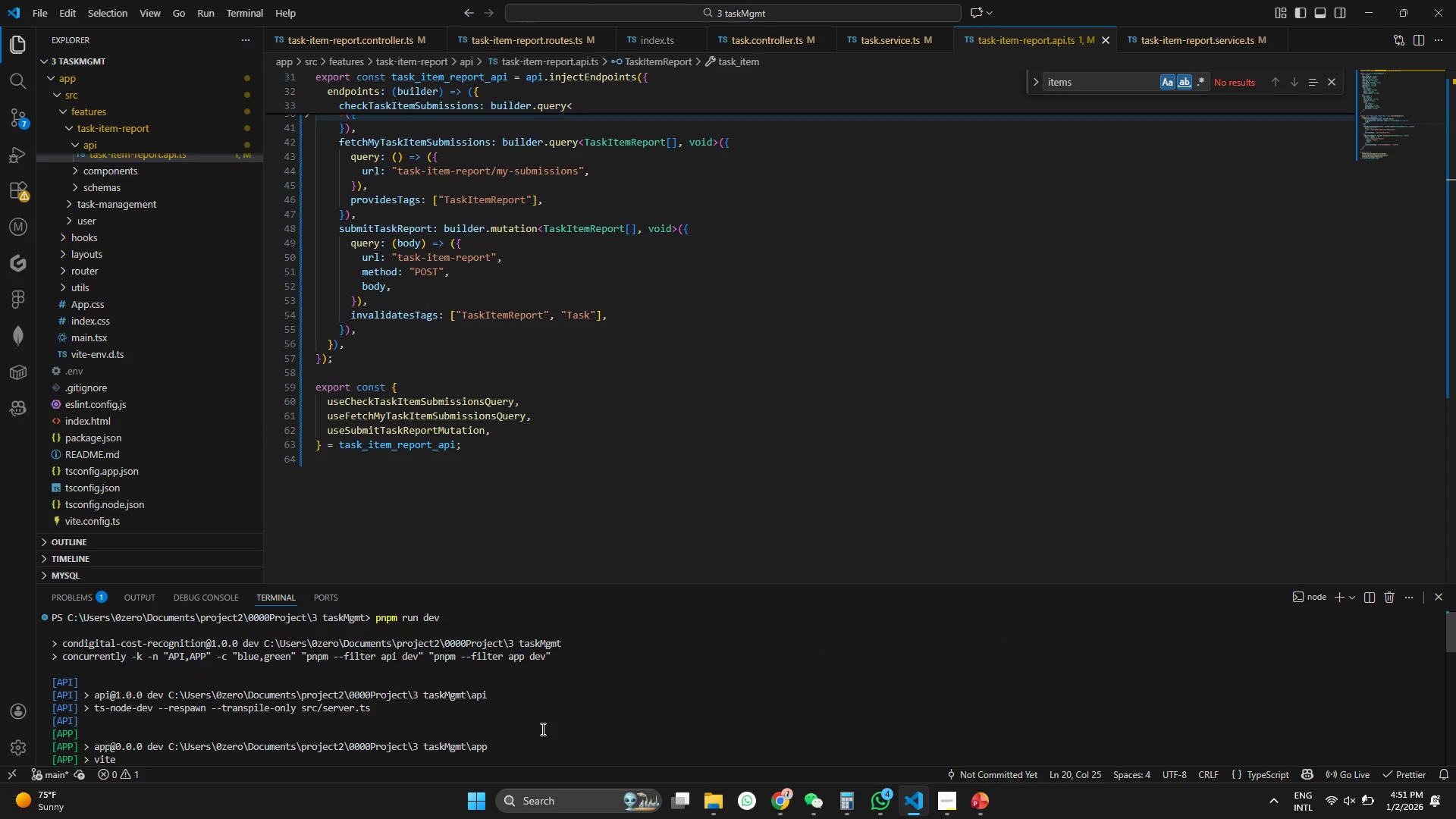 
wait(6.13)
 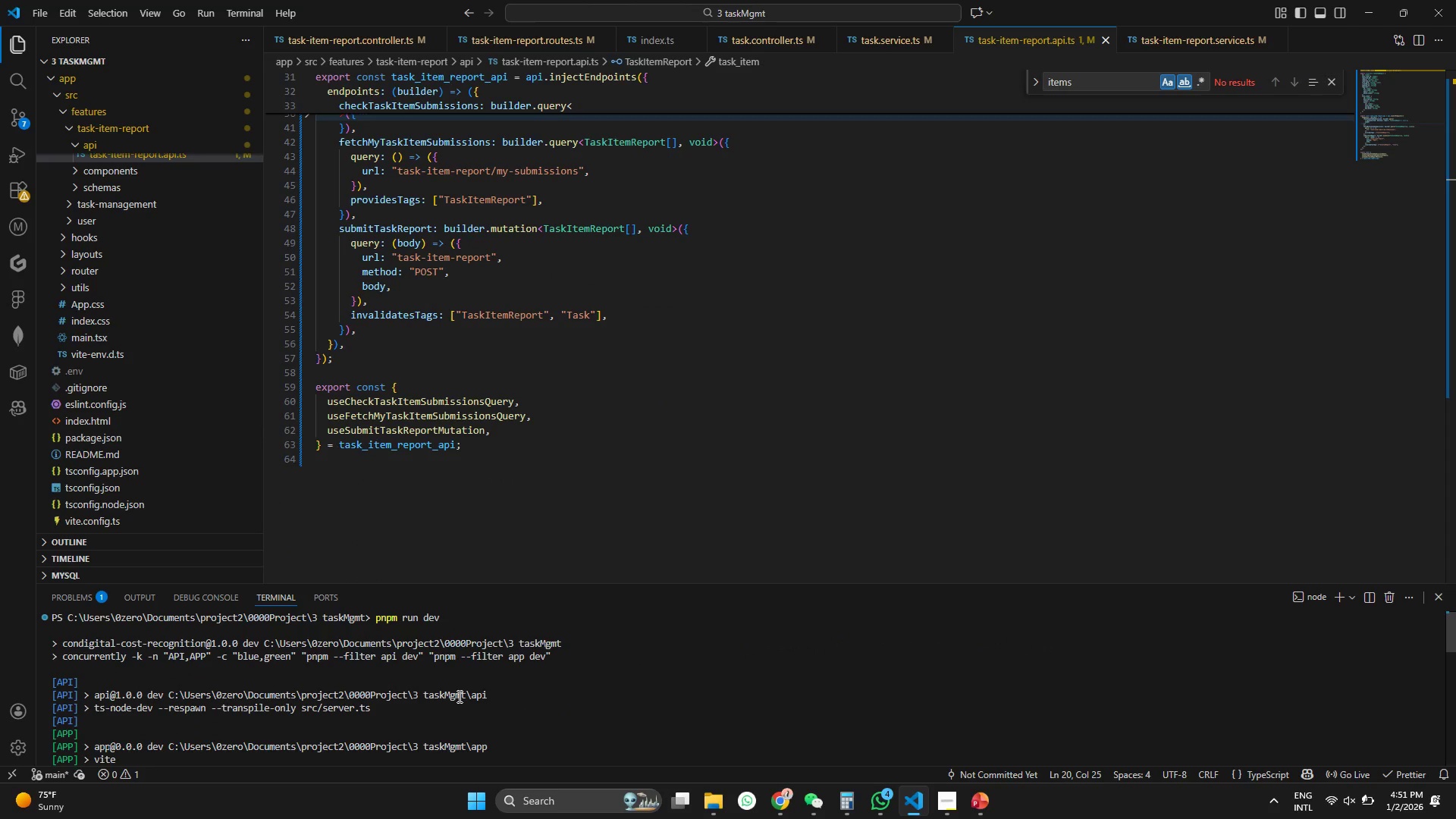 
scroll: coordinate [514, 695], scroll_direction: down, amount: 30.0
 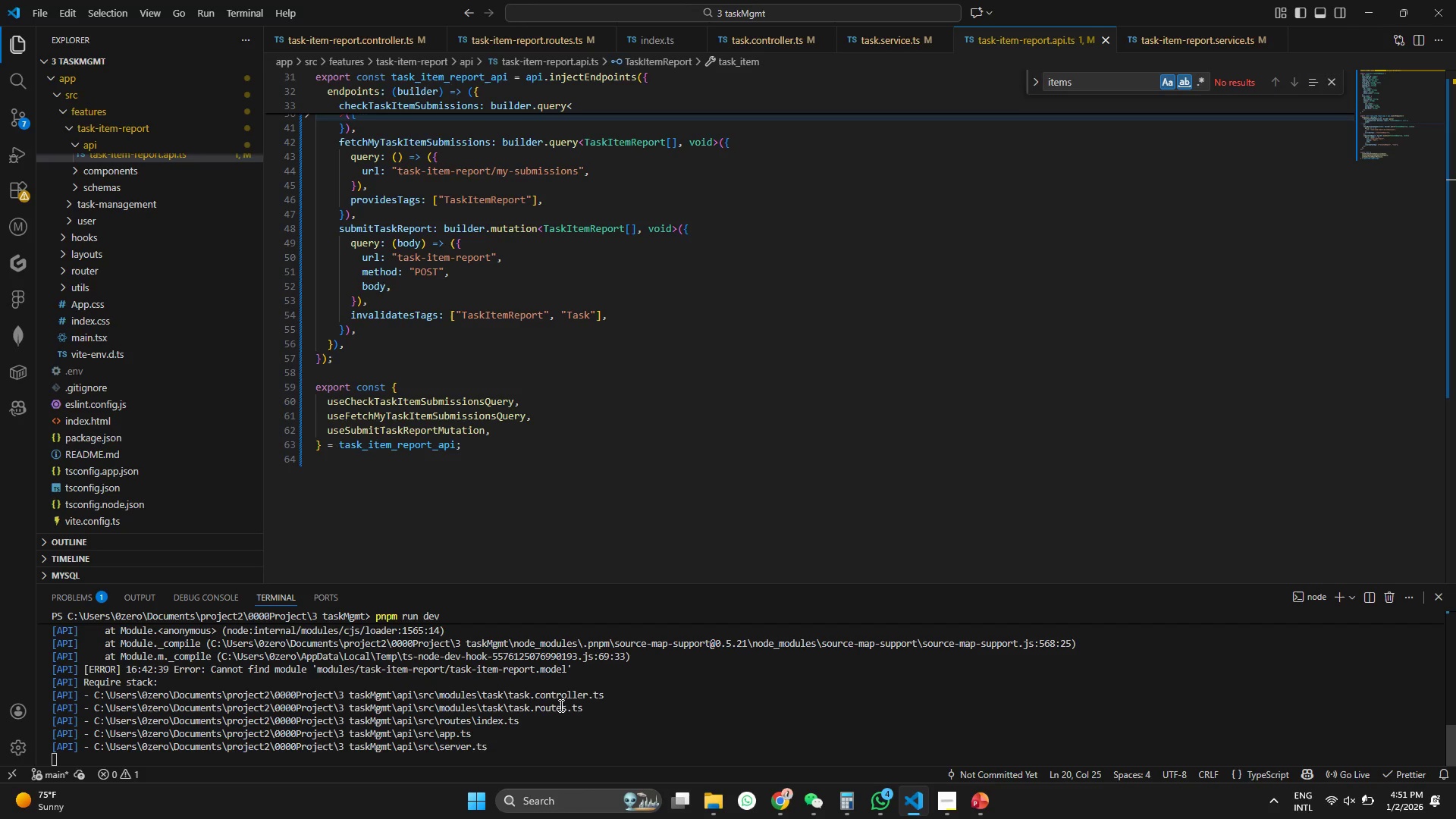 
hold_key(key=ControlLeft, duration=0.92)
 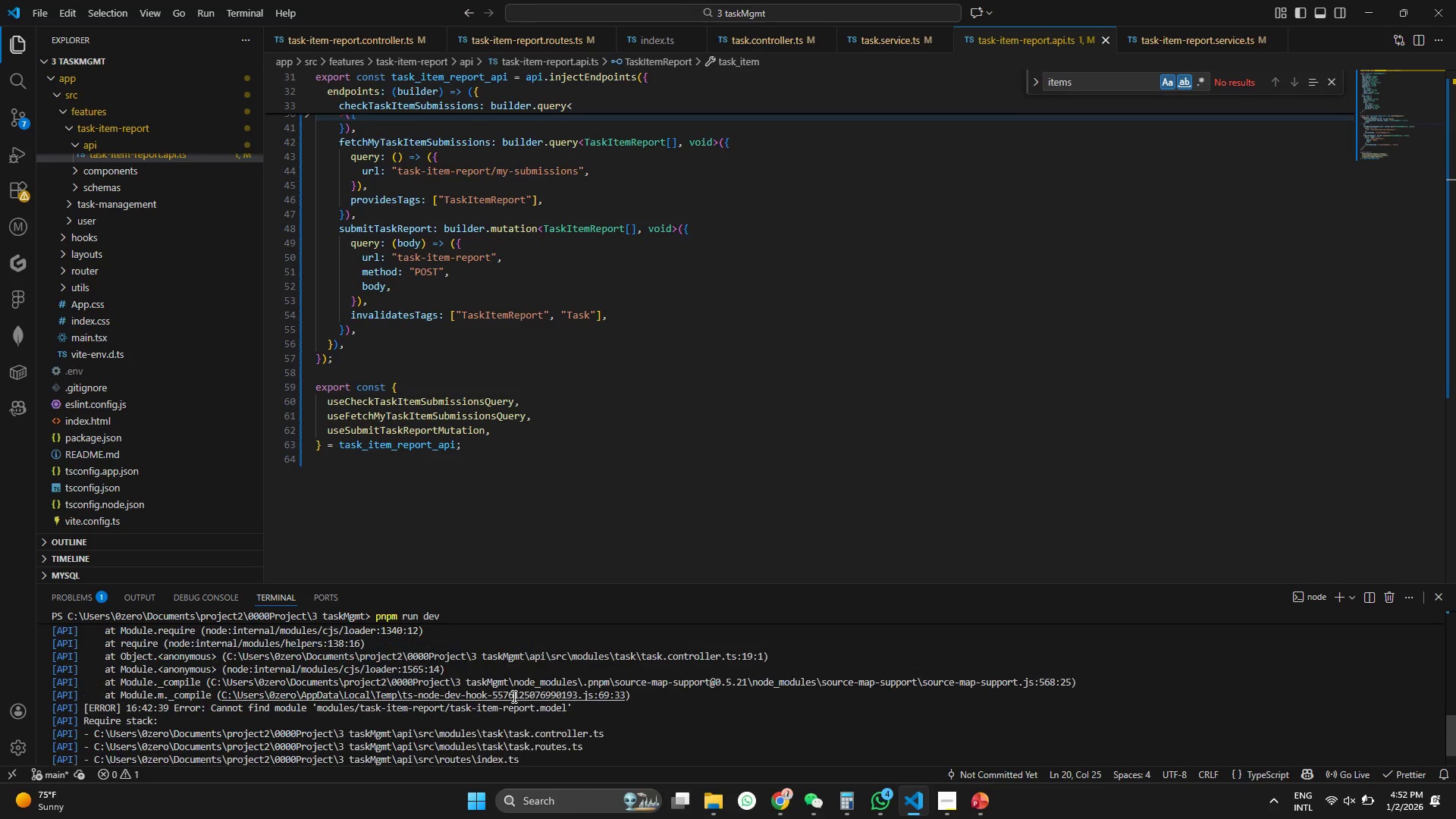 
scroll: coordinate [513, 696], scroll_direction: up, amount: 2.0
 